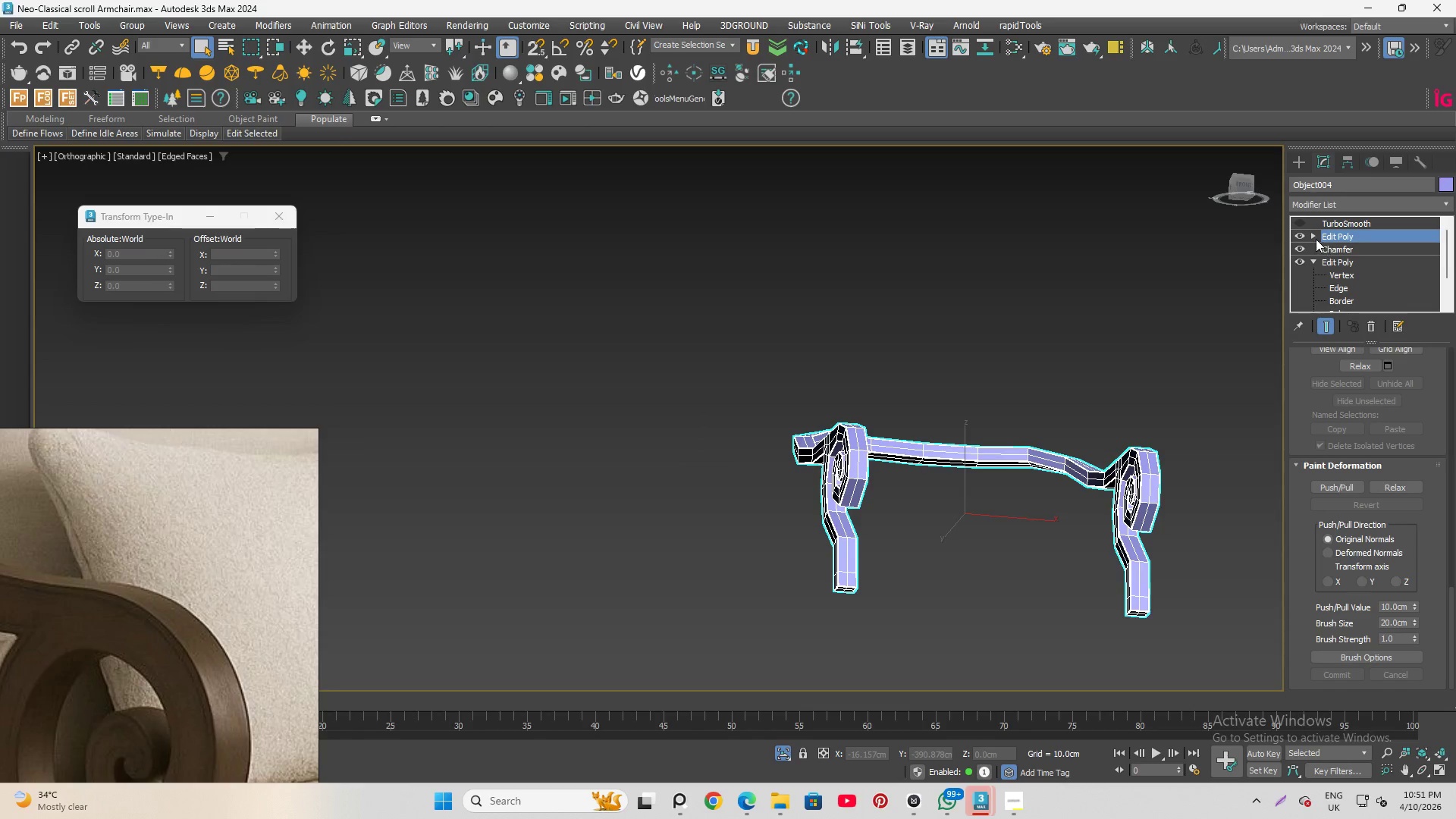 
left_click([1310, 236])
 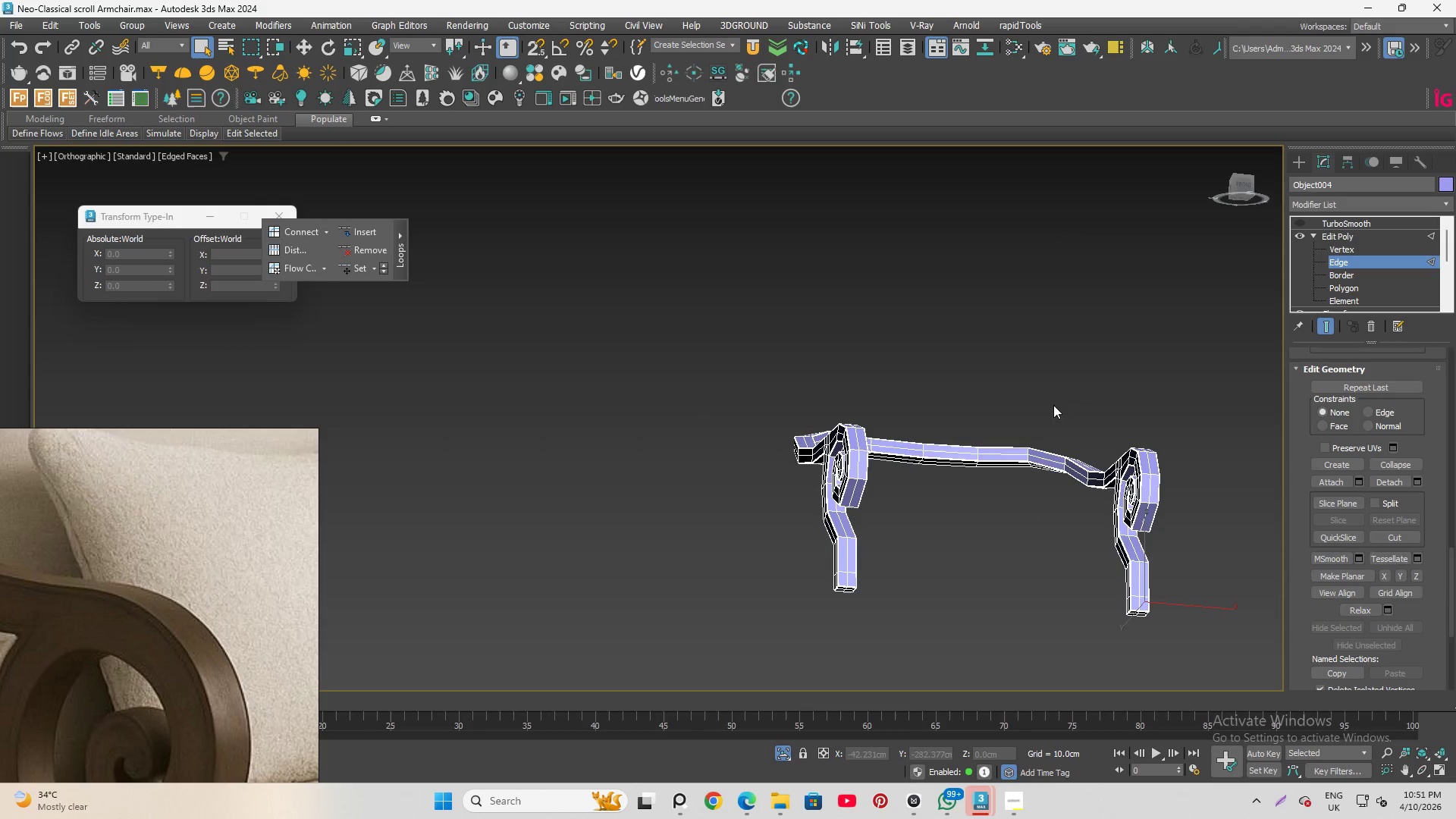 
scroll: coordinate [829, 570], scroll_direction: up, amount: 5.0
 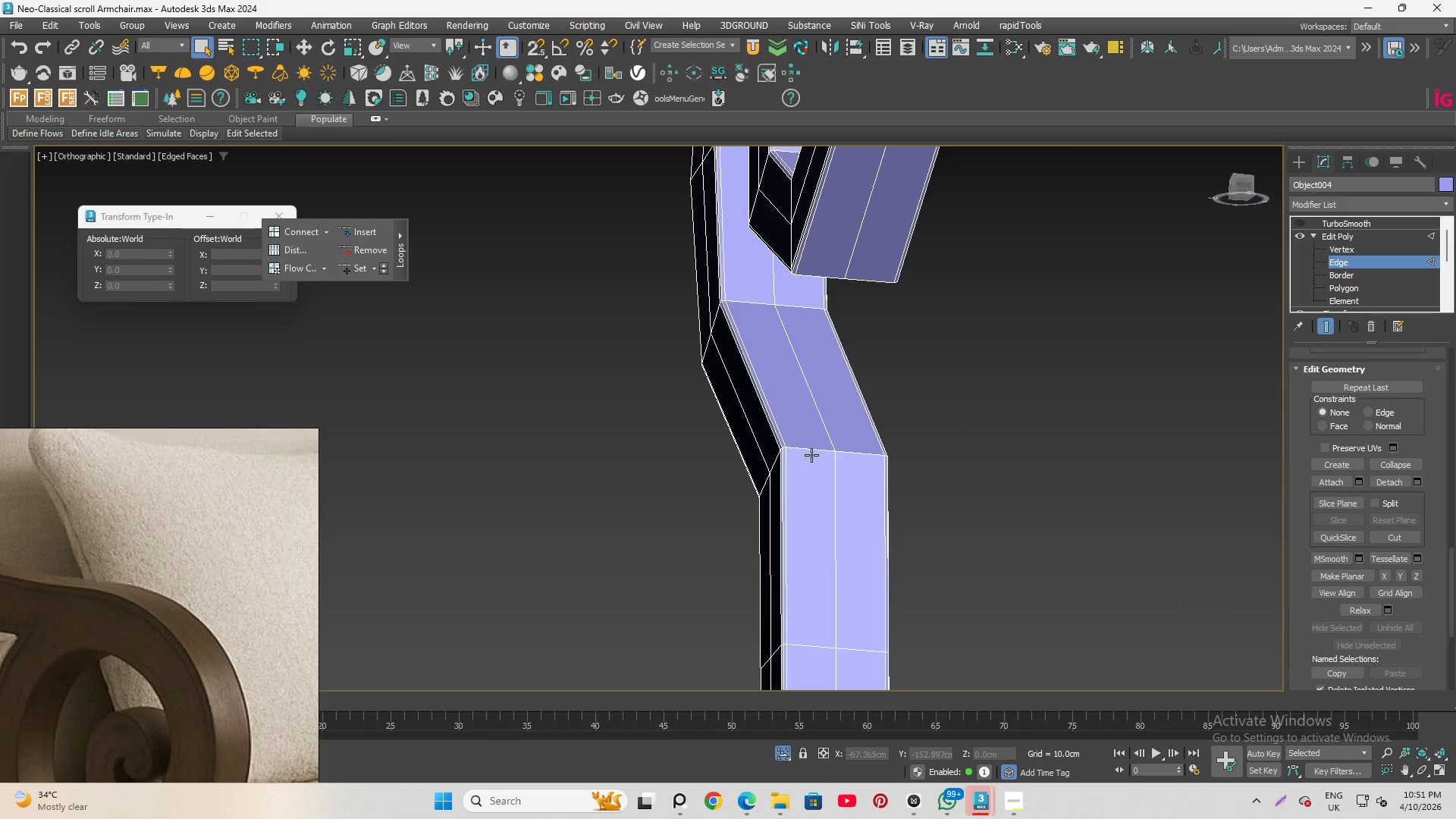 
left_click([811, 454])
 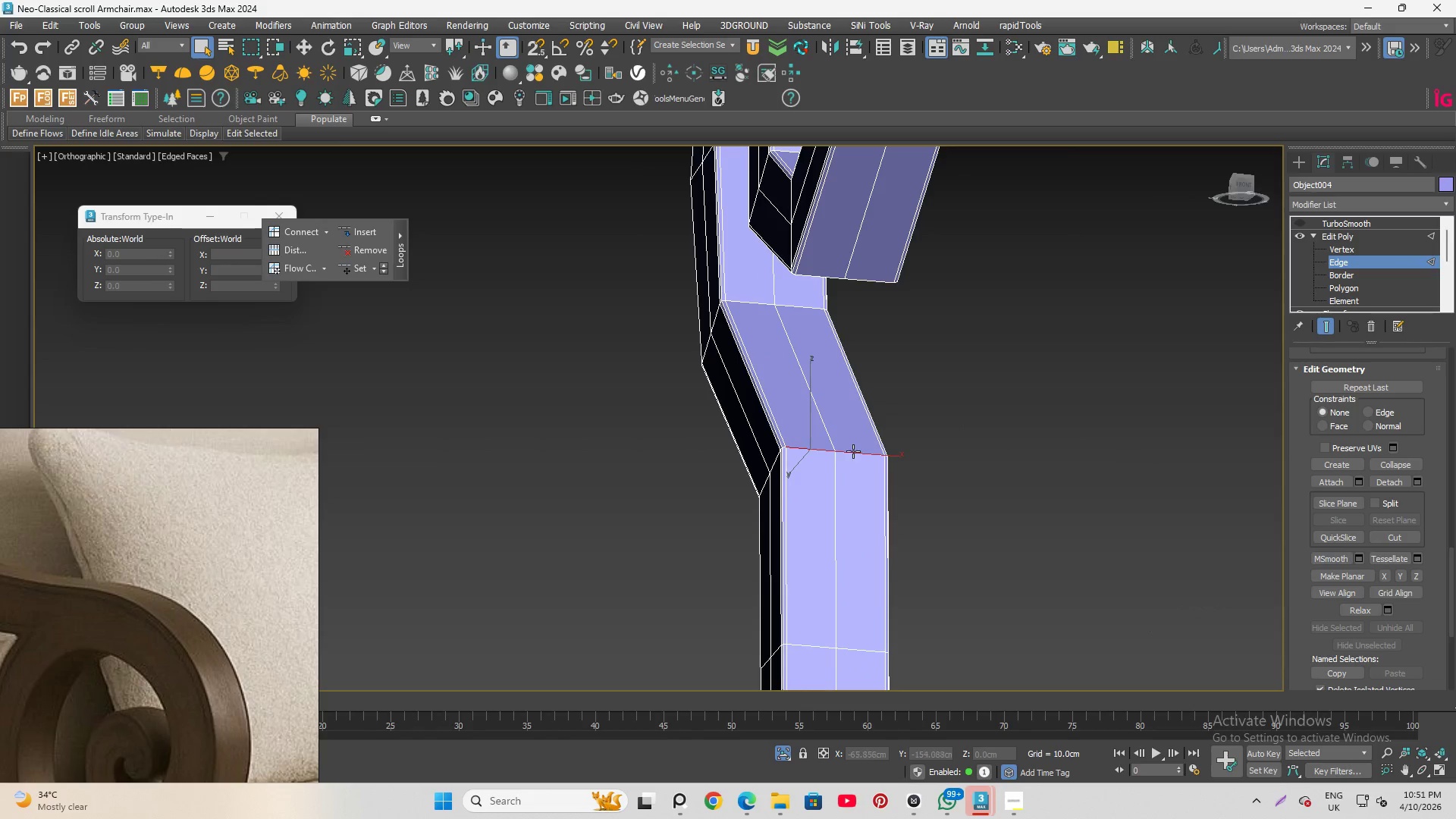 
hold_key(key=ControlLeft, duration=0.89)
left_click([865, 447])
 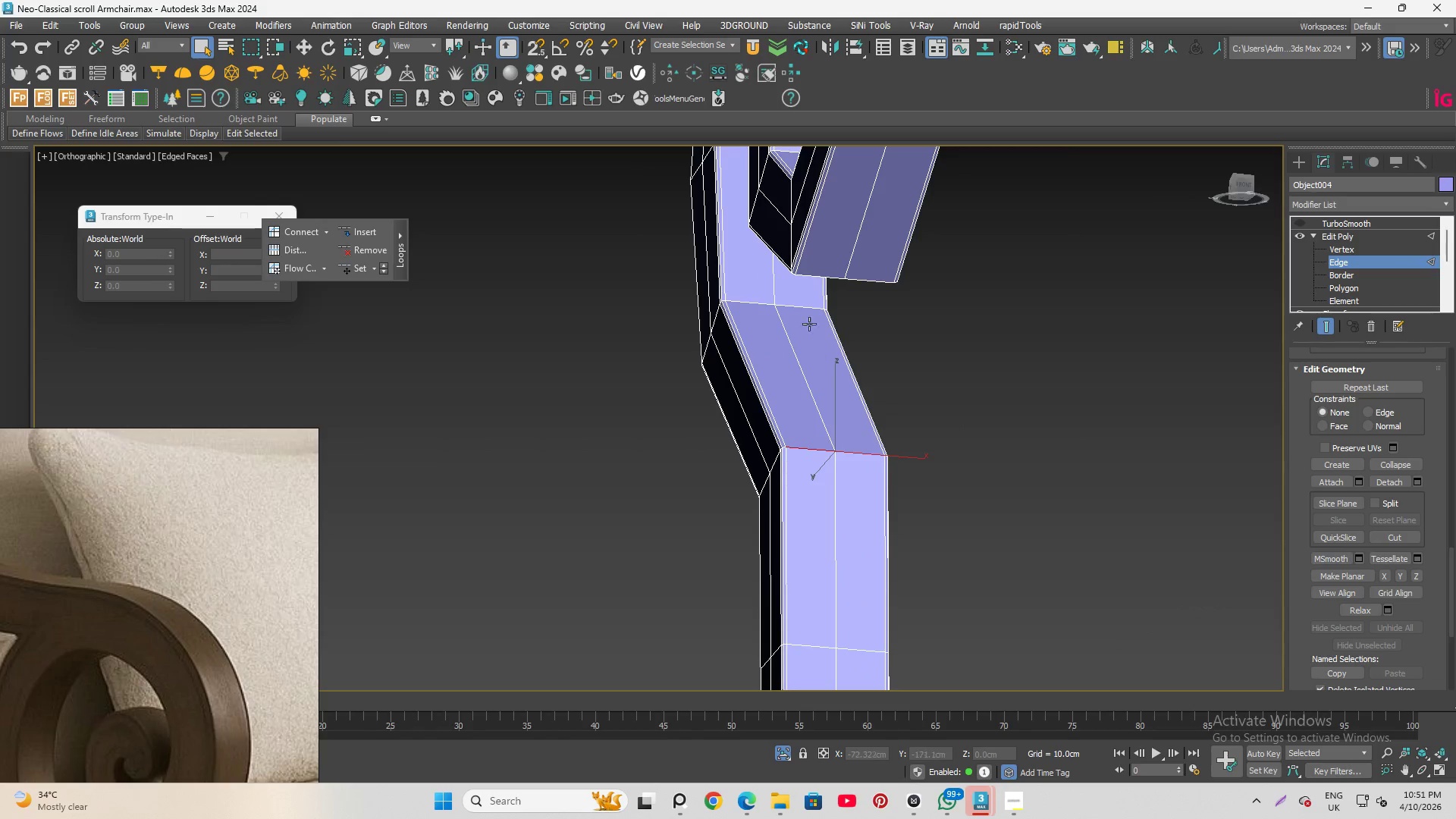 
scroll: coordinate [817, 320], scroll_direction: down, amount: 3.0
 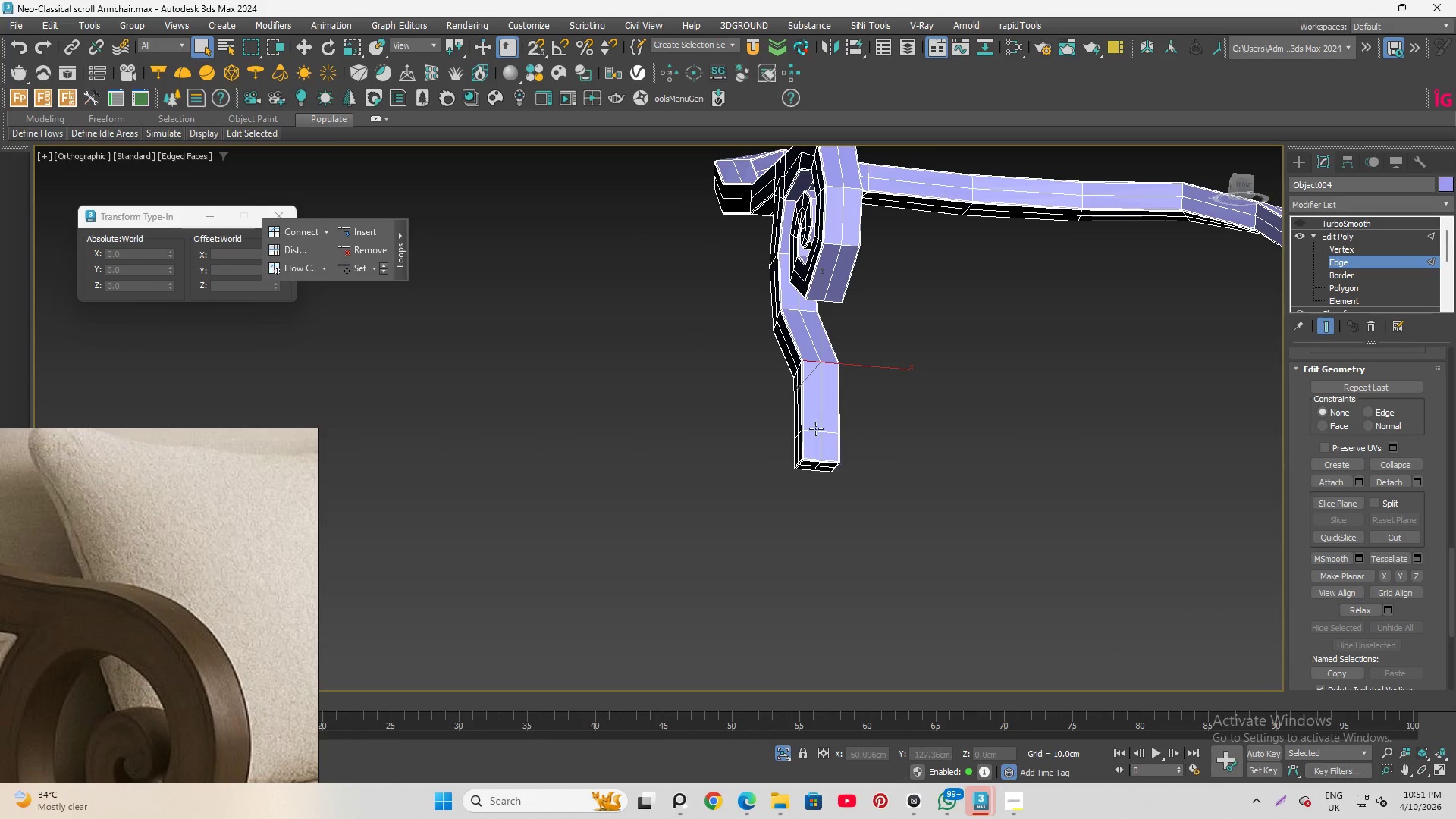 
scroll: coordinate [816, 433], scroll_direction: up, amount: 2.0
 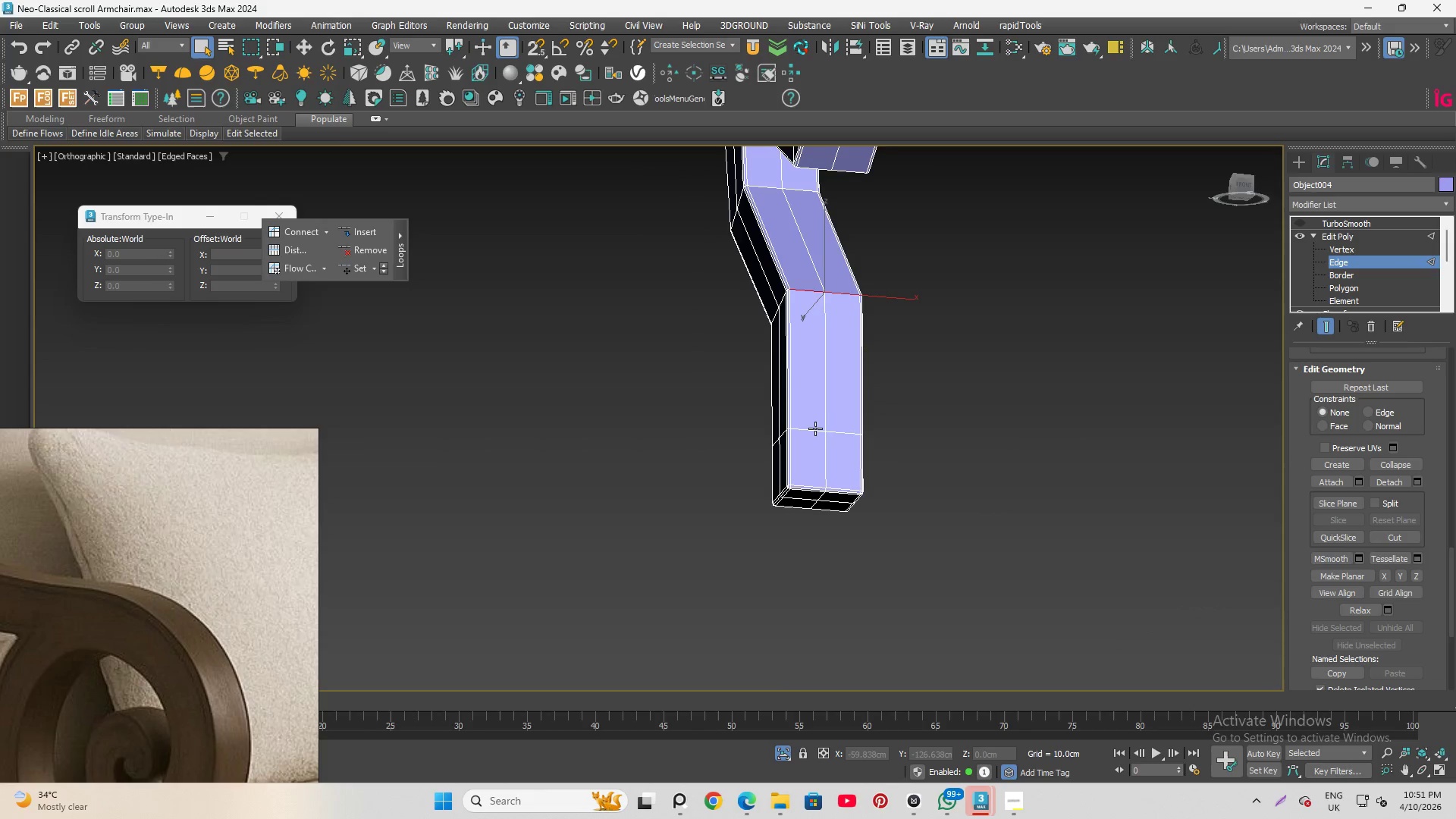 
left_click([815, 428])
 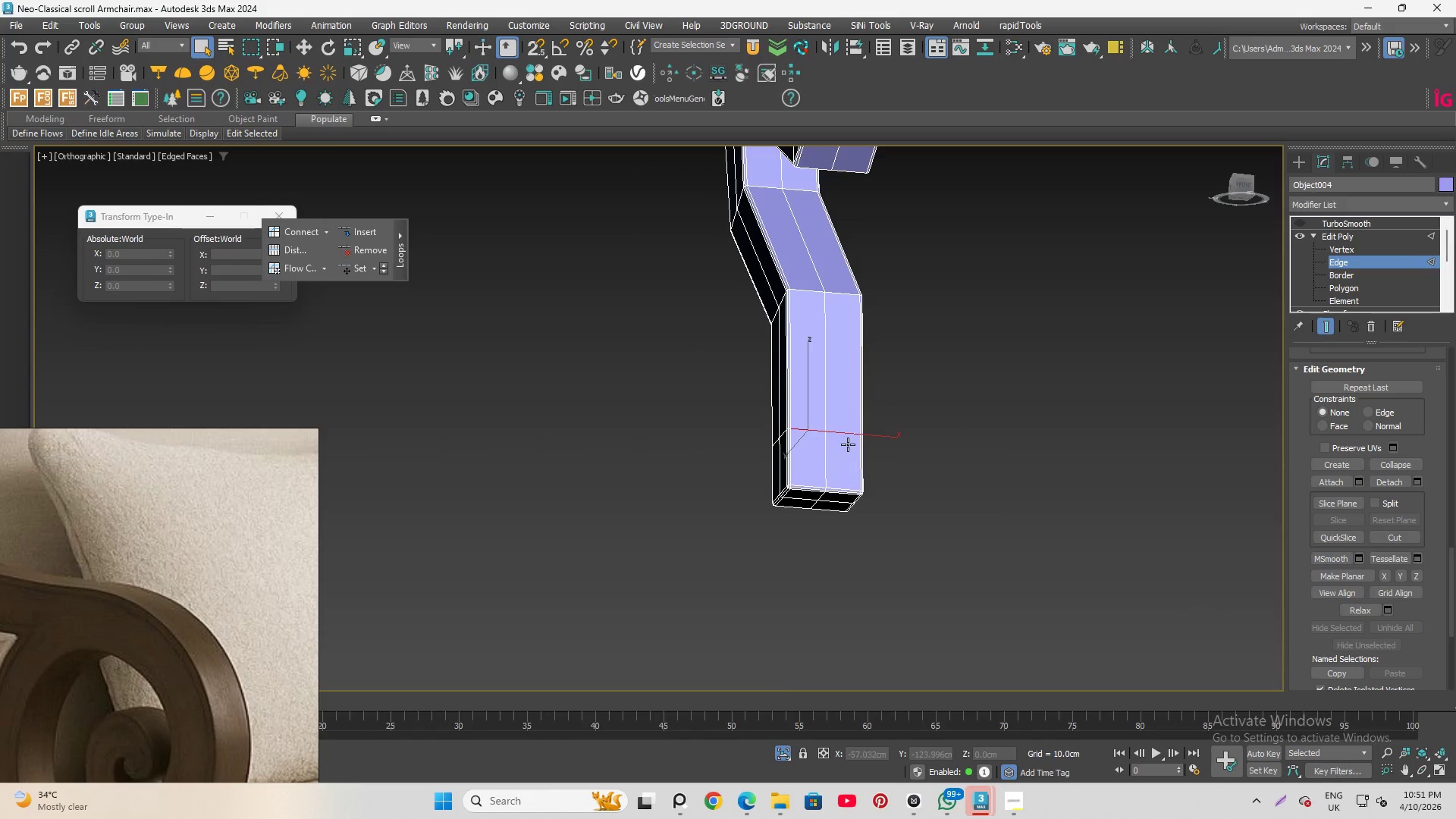 
hold_key(key=ControlLeft, duration=0.7)
left_click([846, 433])
 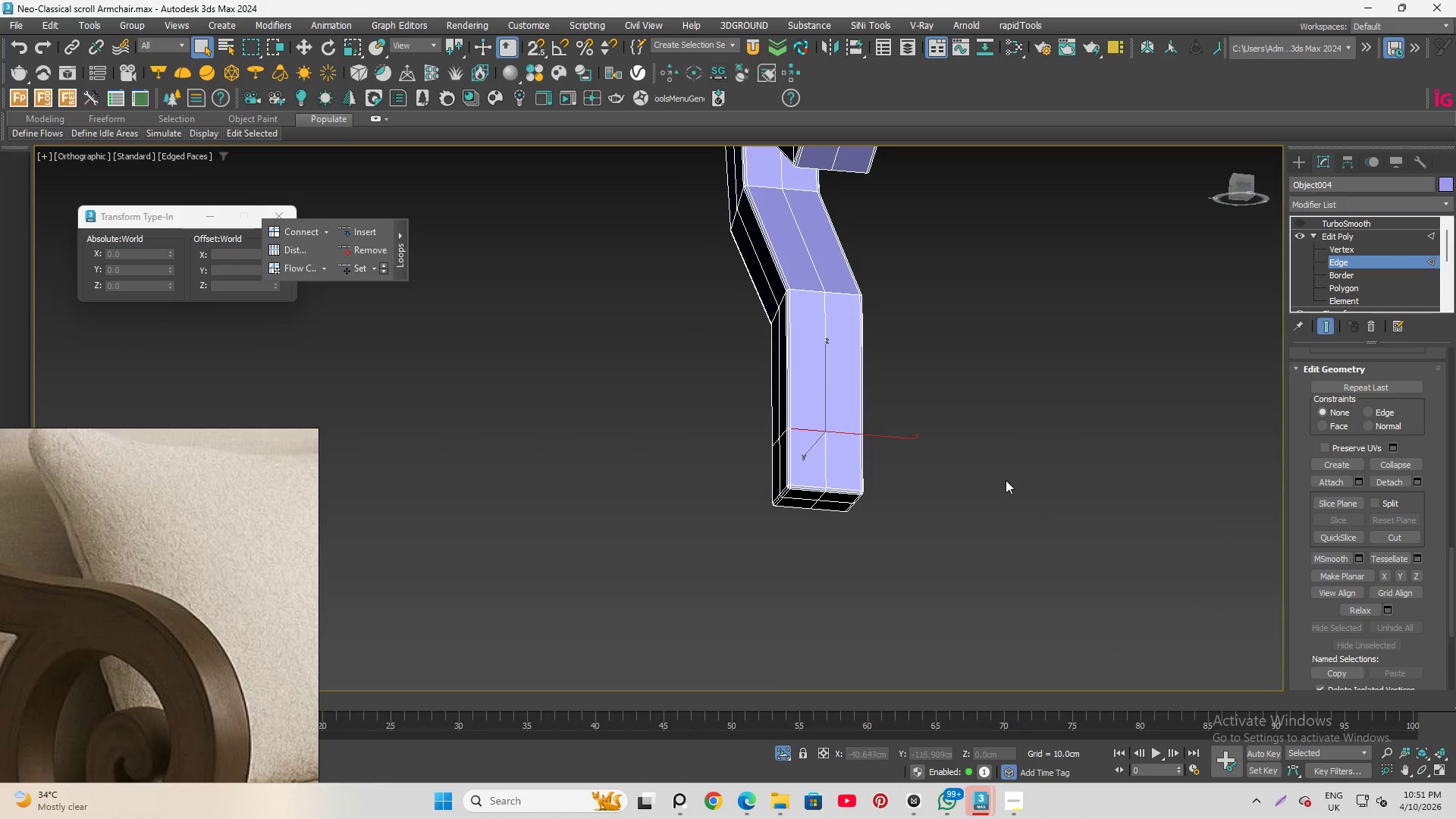 
hold_key(key=AltLeft, duration=0.62)
 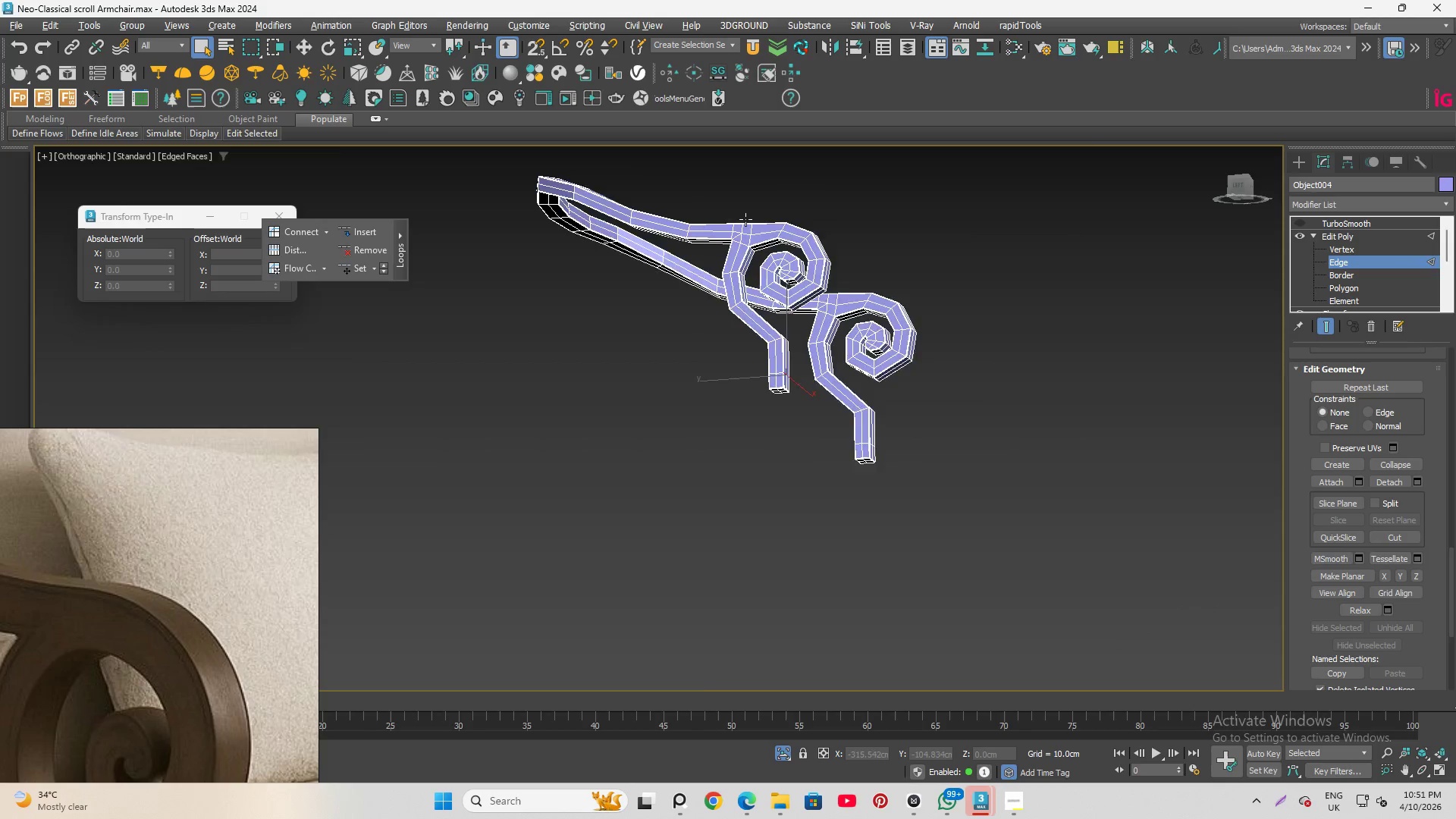 
scroll: coordinate [816, 371], scroll_direction: down, amount: 4.0
 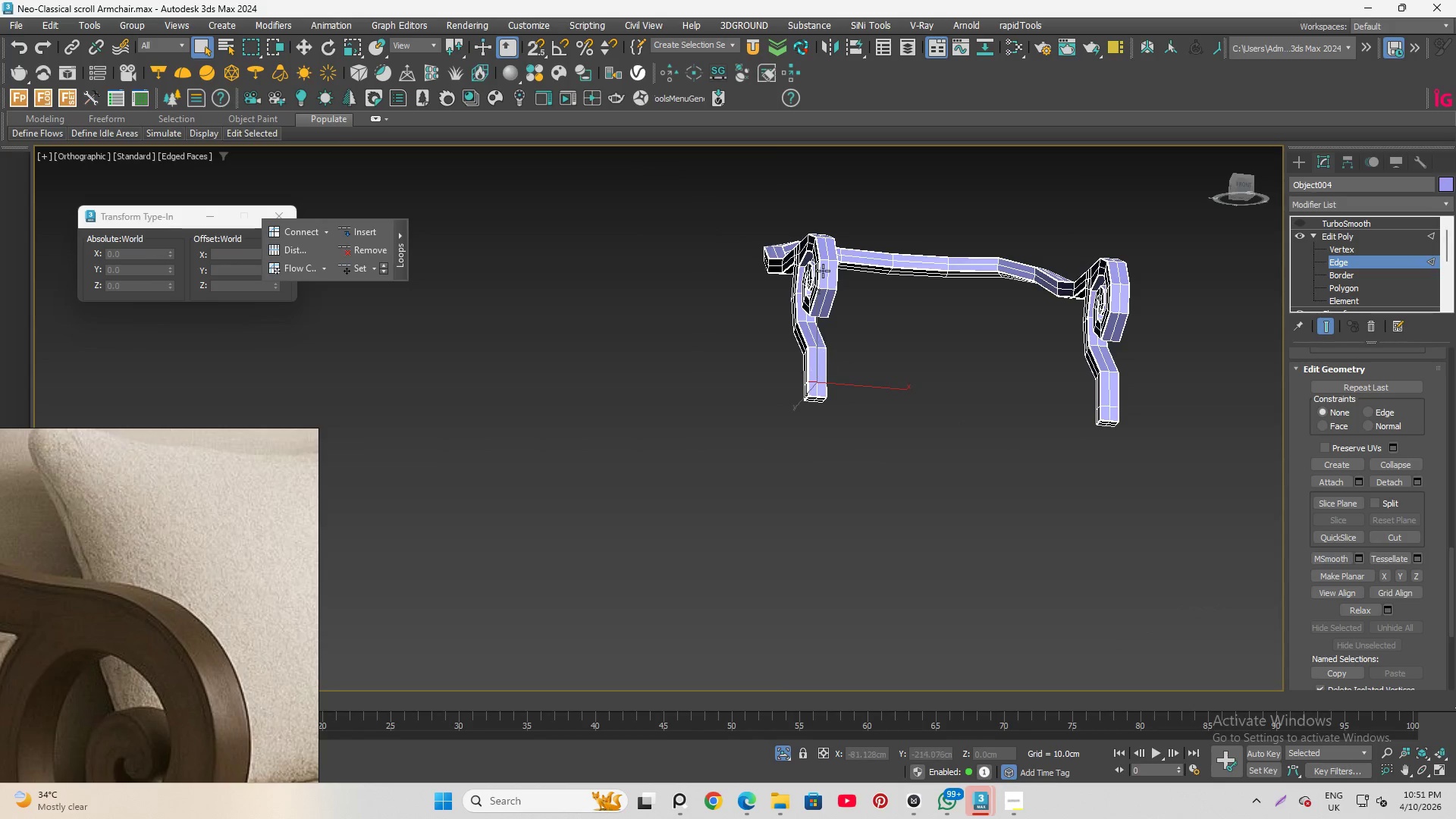 
scroll: coordinate [796, 248], scroll_direction: up, amount: 5.0
 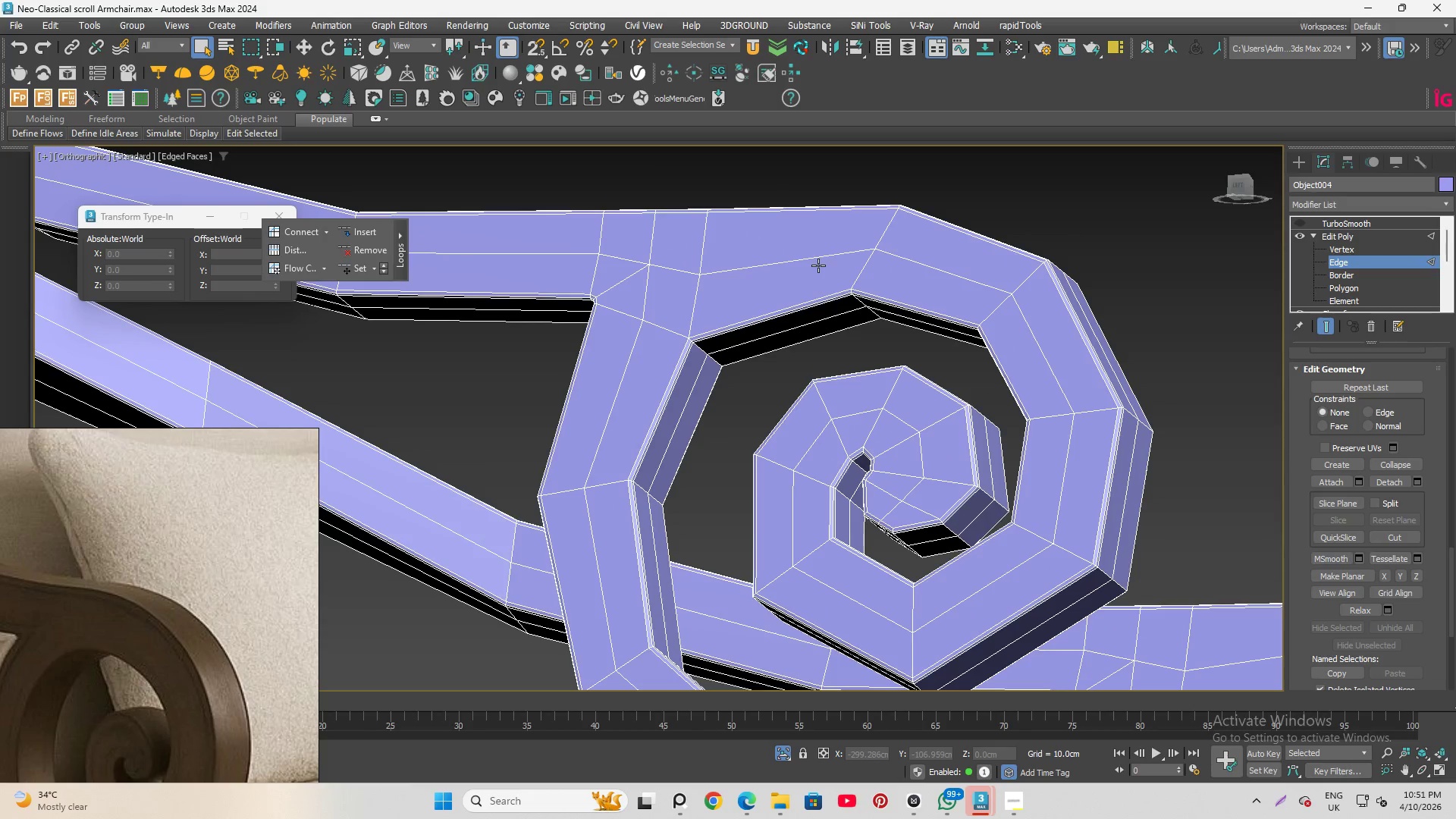 
scroll: coordinate [865, 281], scroll_direction: down, amount: 3.0
 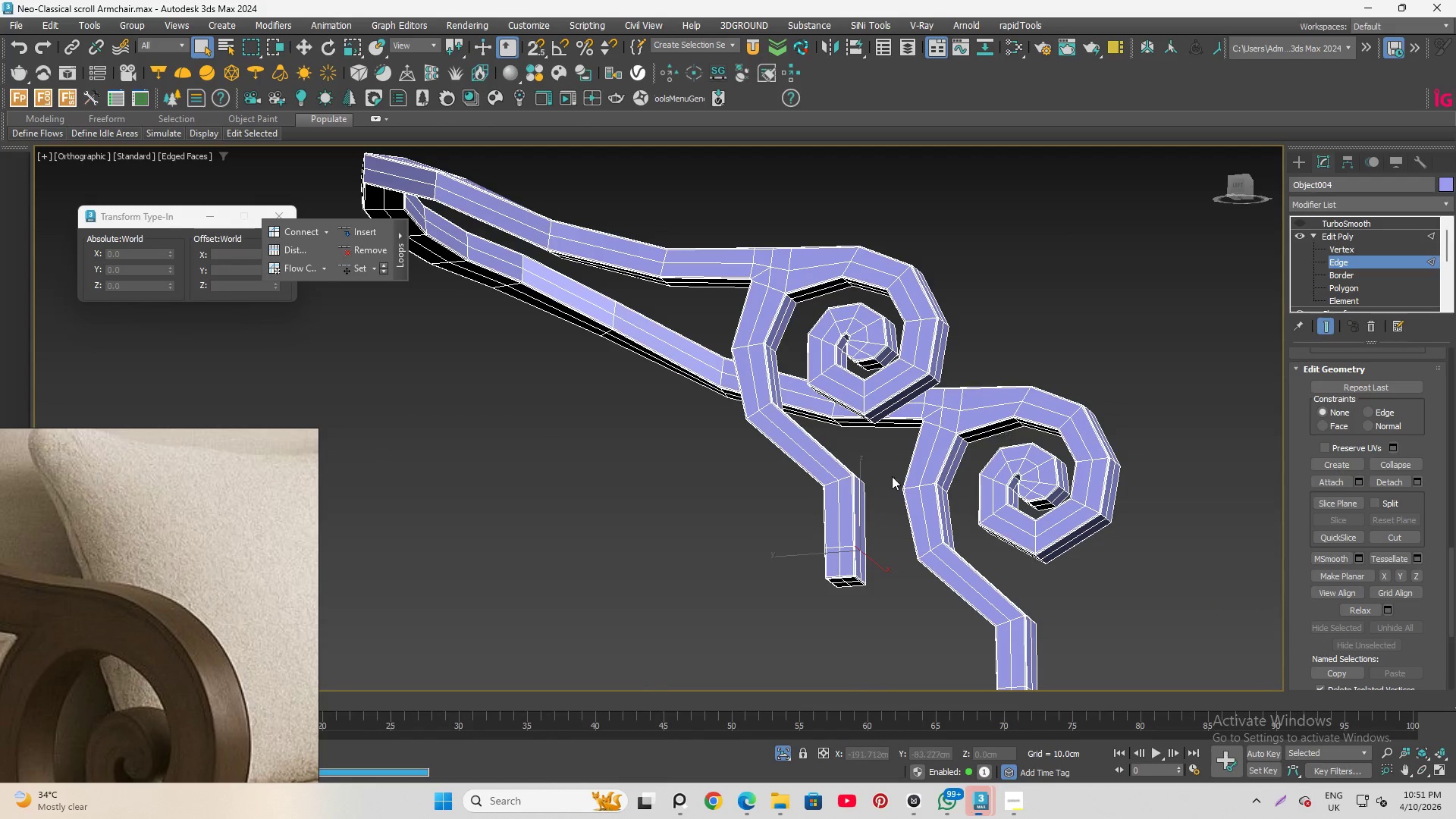 
hold_key(key=AltLeft, duration=0.62)
 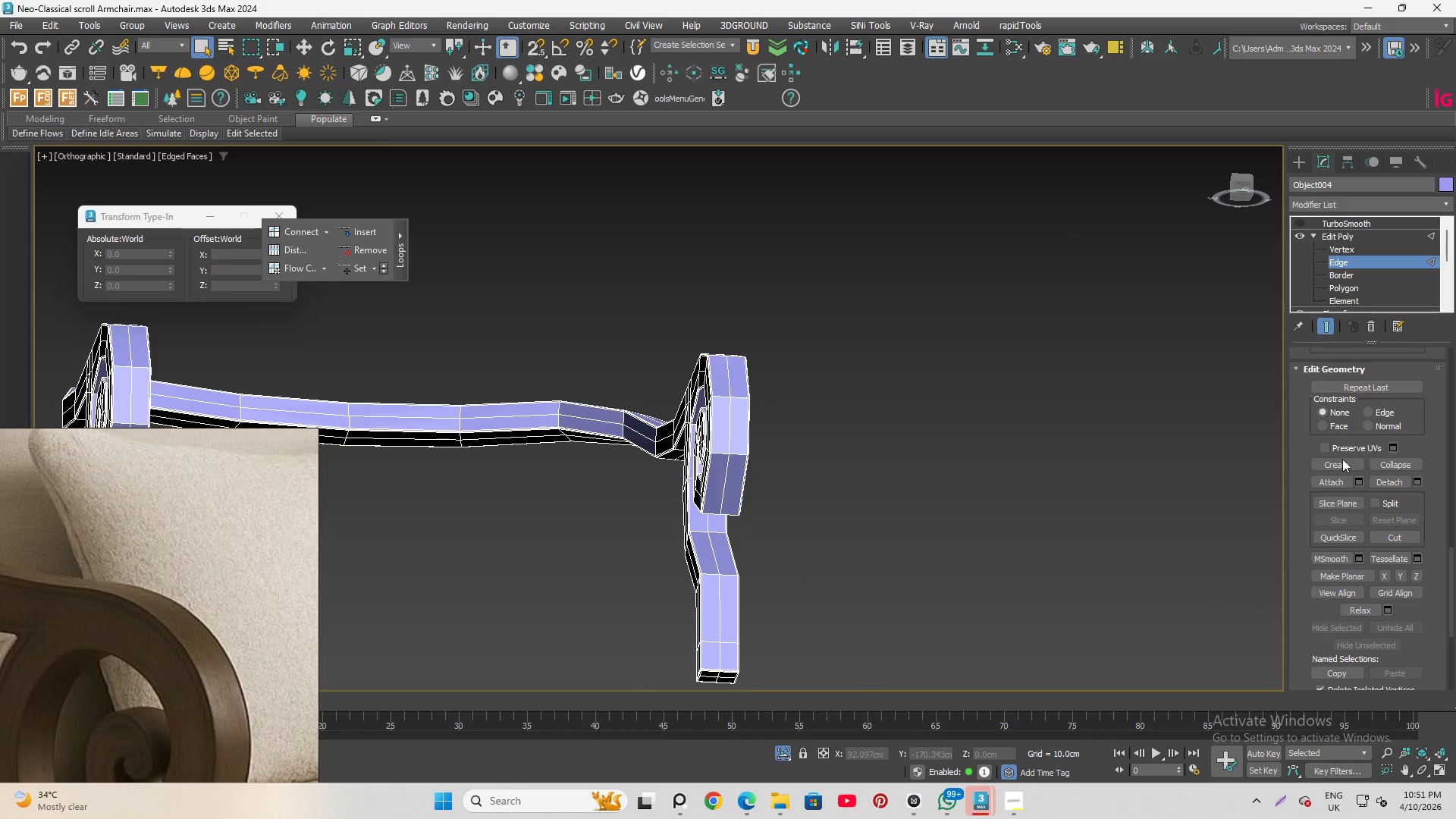 
scroll: coordinate [1367, 570], scroll_direction: down, amount: 21.0
 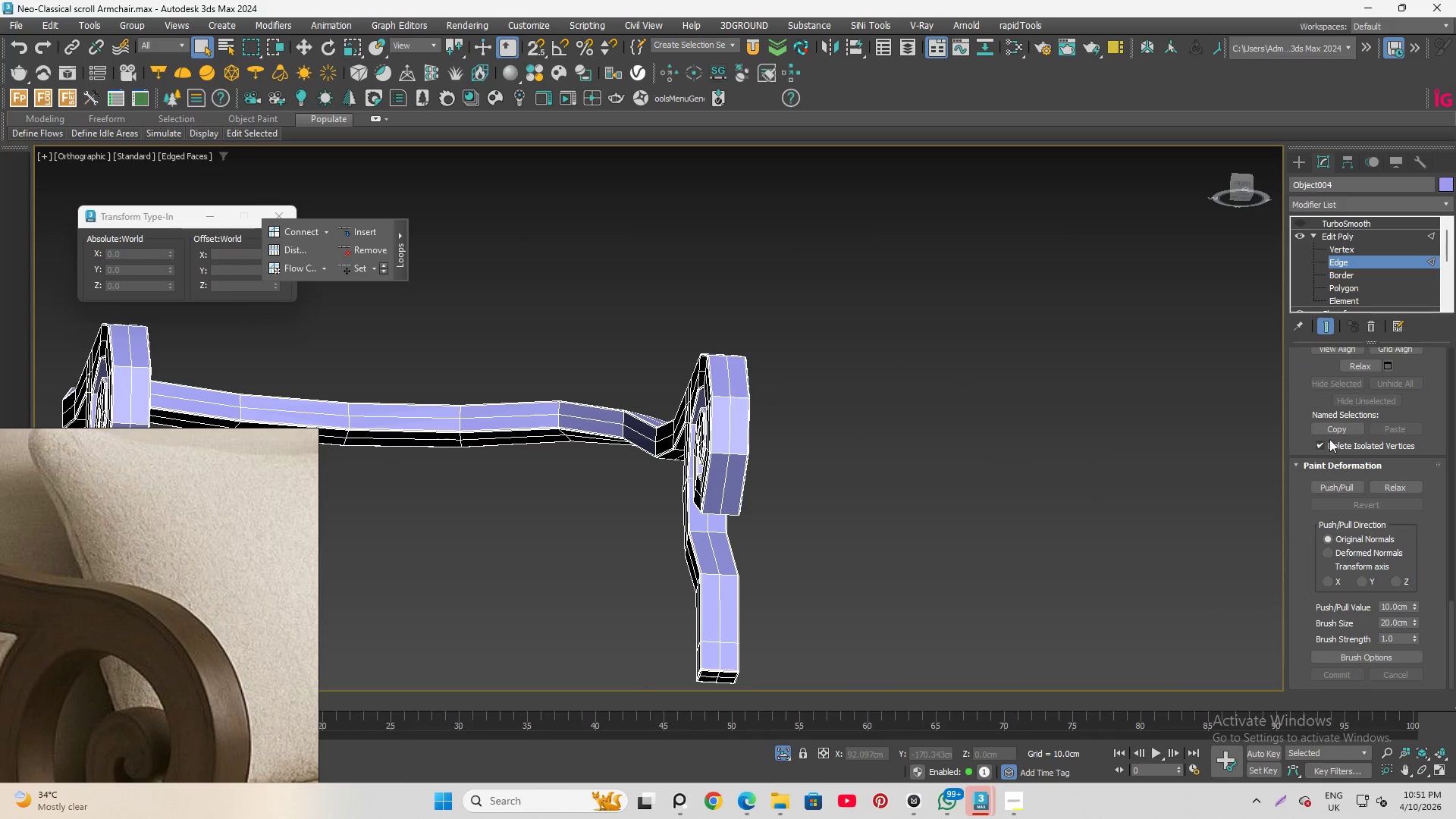 
scroll: coordinate [1325, 394], scroll_direction: up, amount: 35.0
 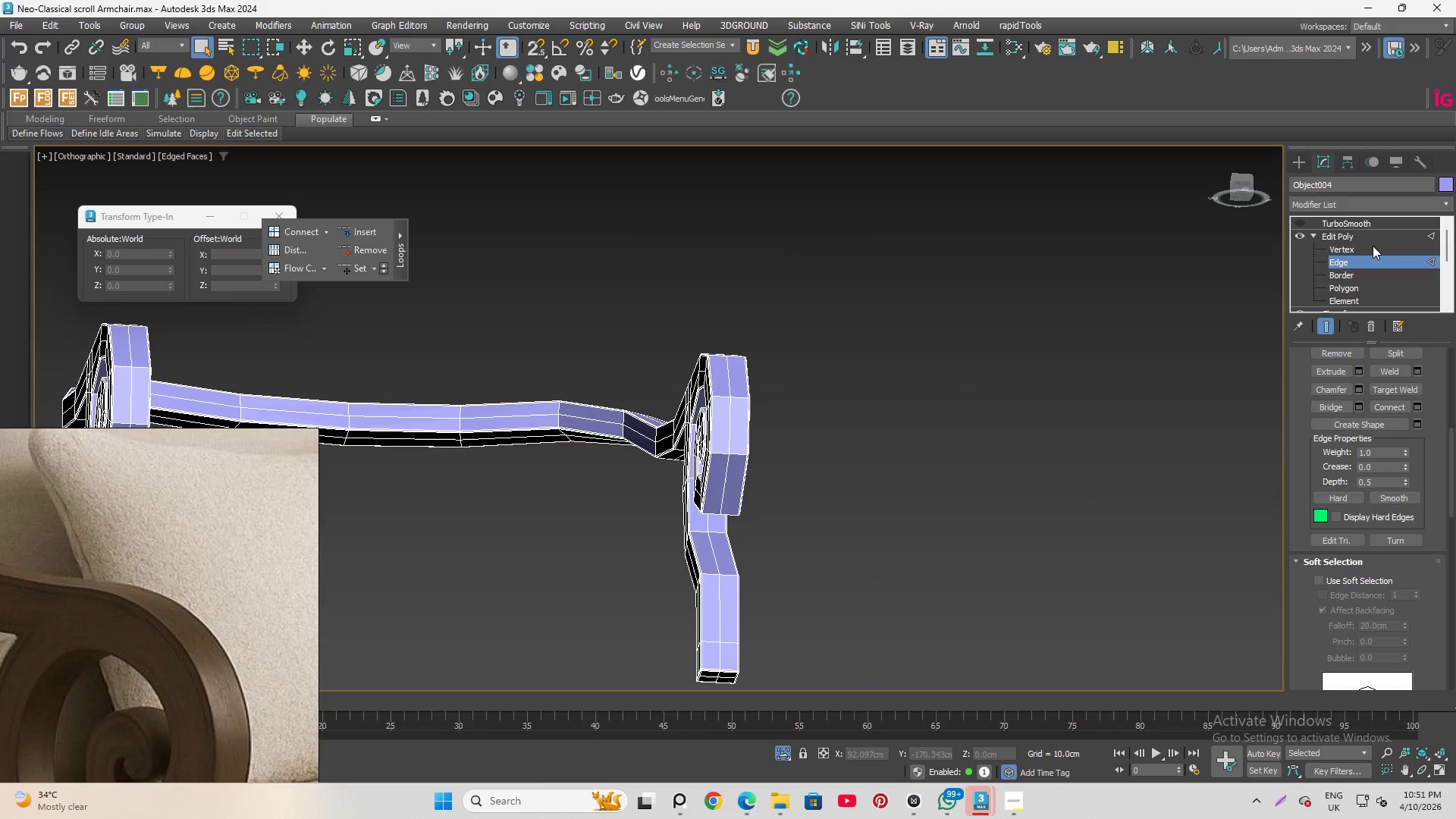 
left_click([1371, 265])
 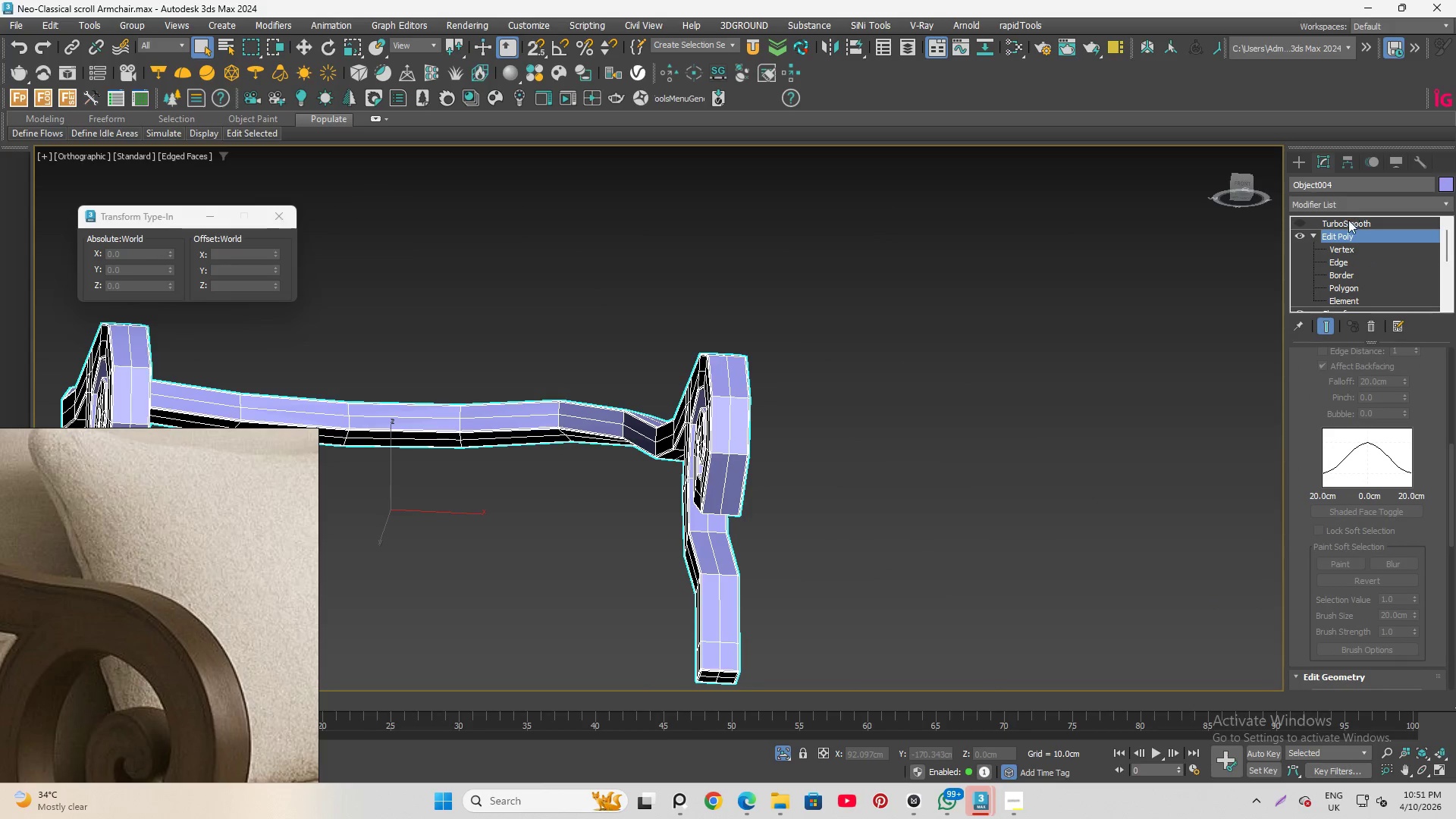 
left_click_drag(start_coordinate=[1348, 221], to_coordinate=[1338, 224])
 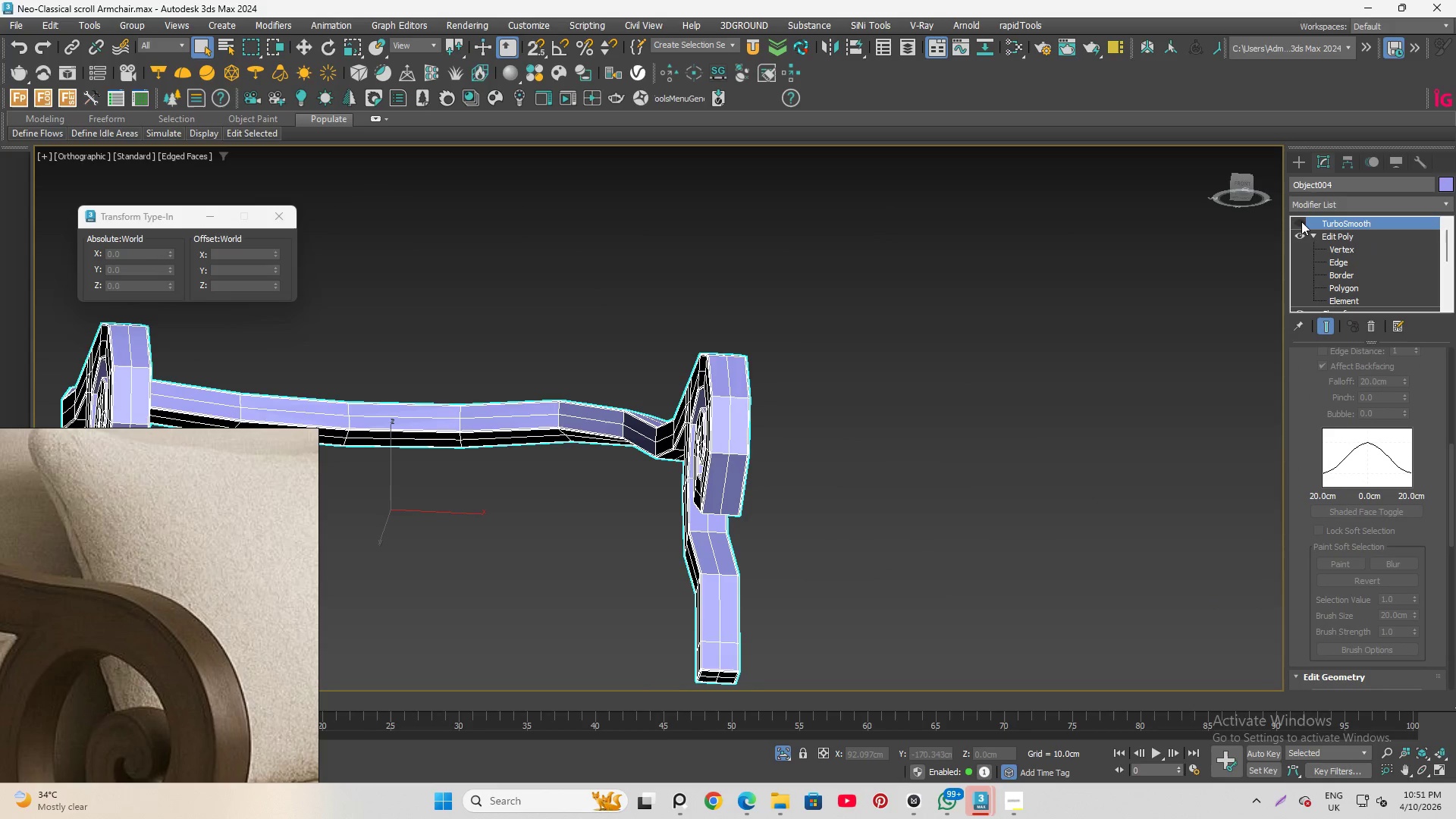 
left_click([1301, 221])
 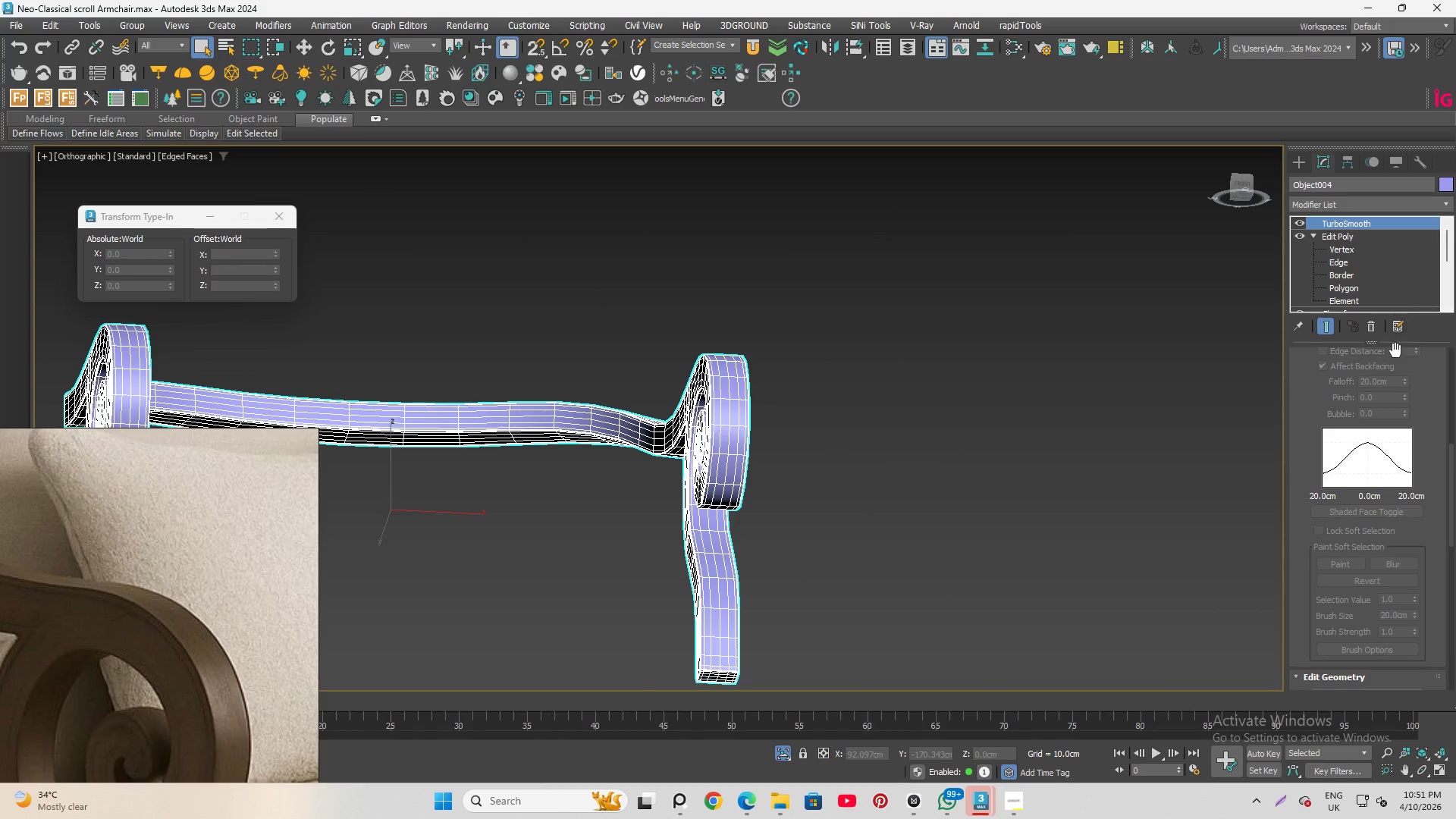 
scroll: coordinate [1314, 381], scroll_direction: up, amount: 32.0
 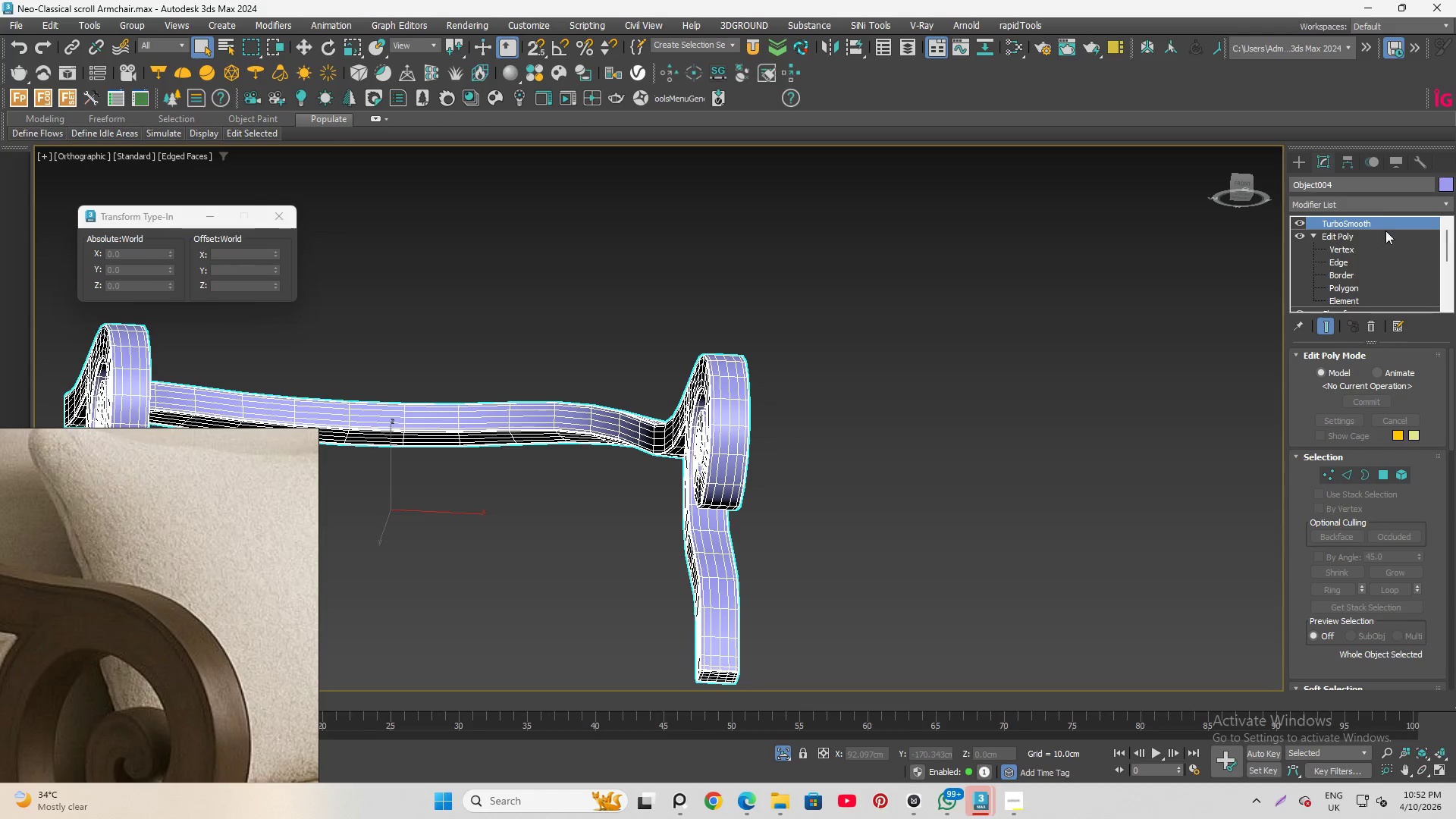 
scroll: coordinate [1385, 516], scroll_direction: down, amount: 21.0
 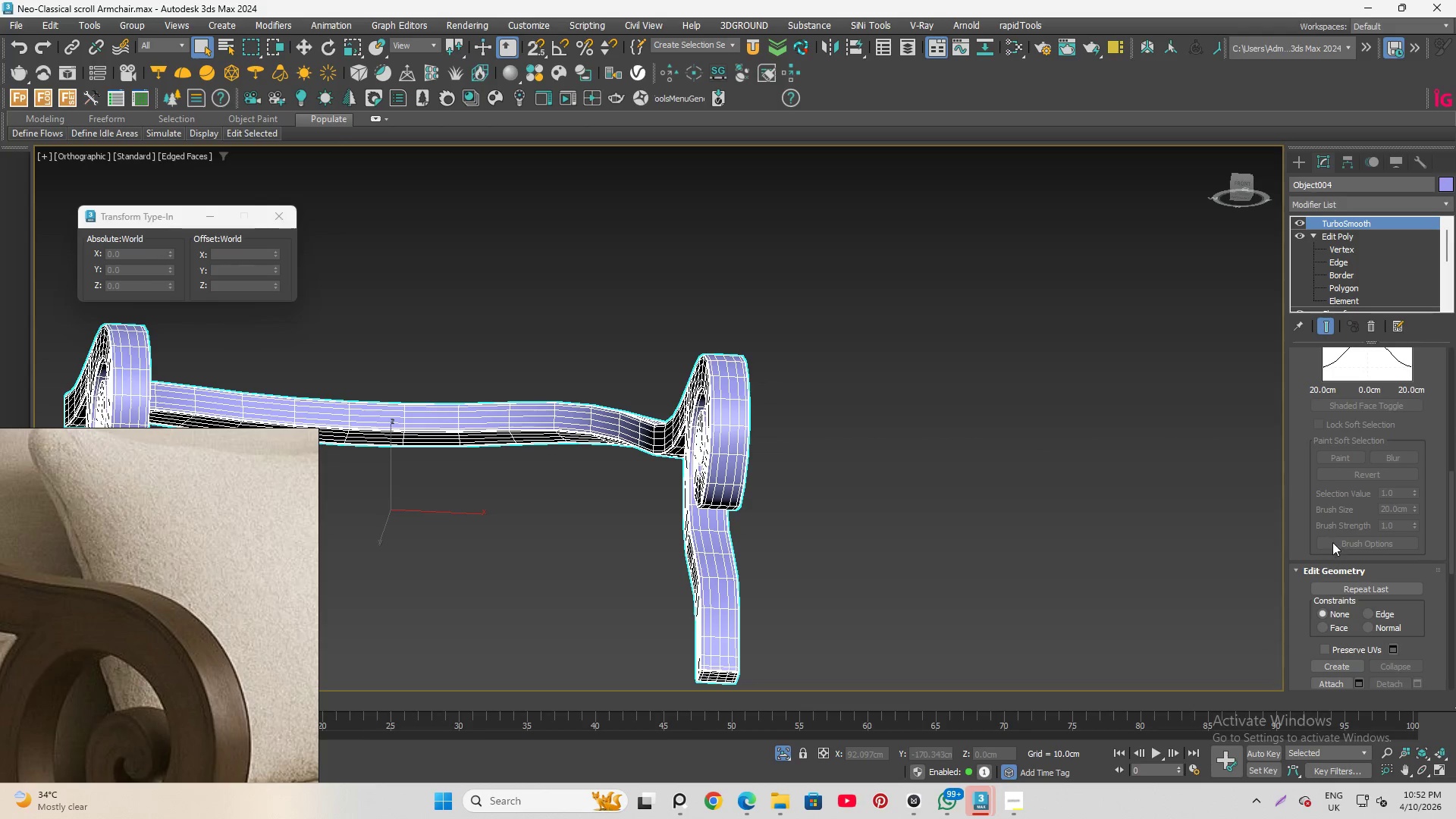 
scroll: coordinate [1331, 410], scroll_direction: up, amount: 34.0
 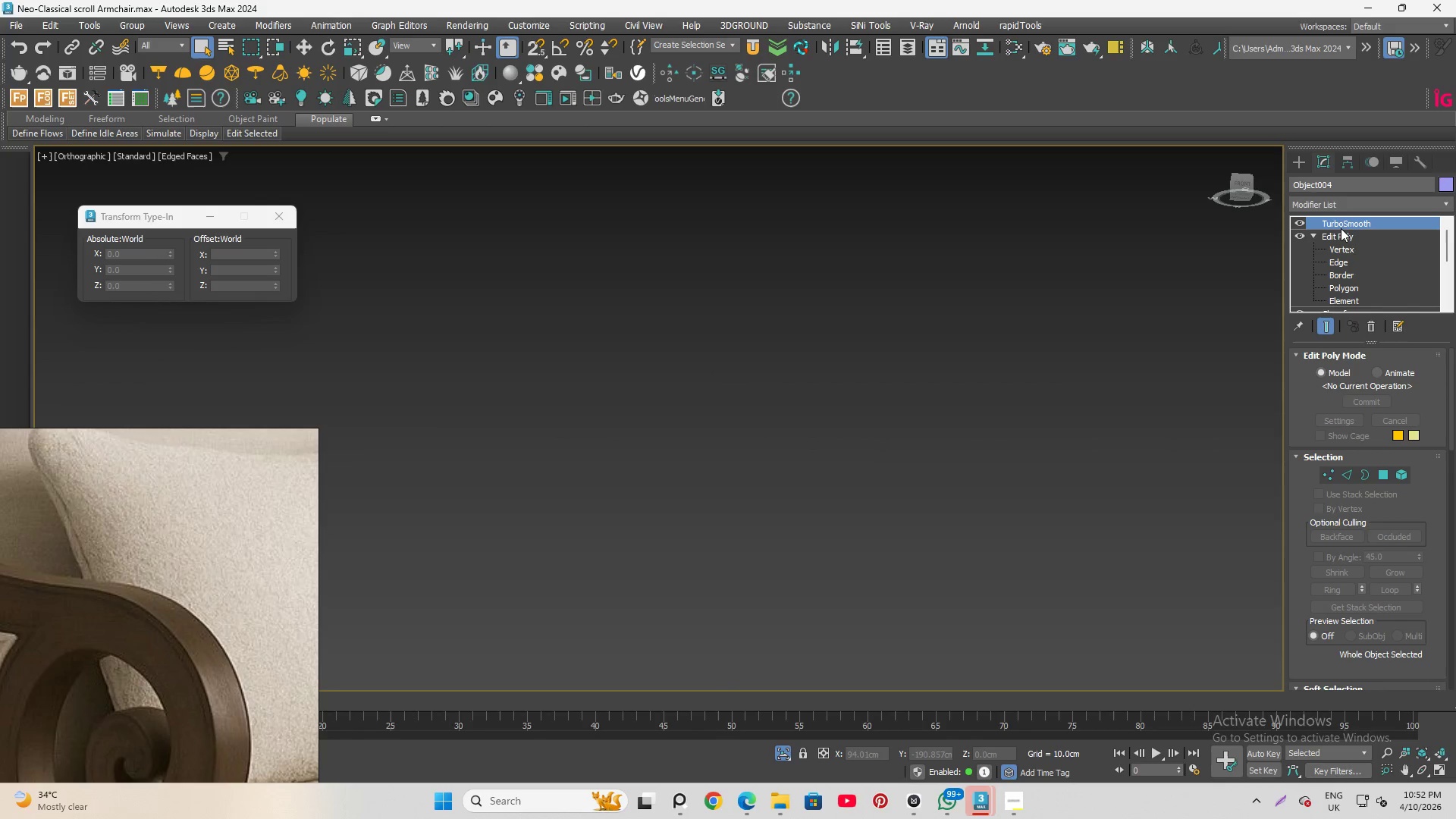 
left_click([1345, 228])
 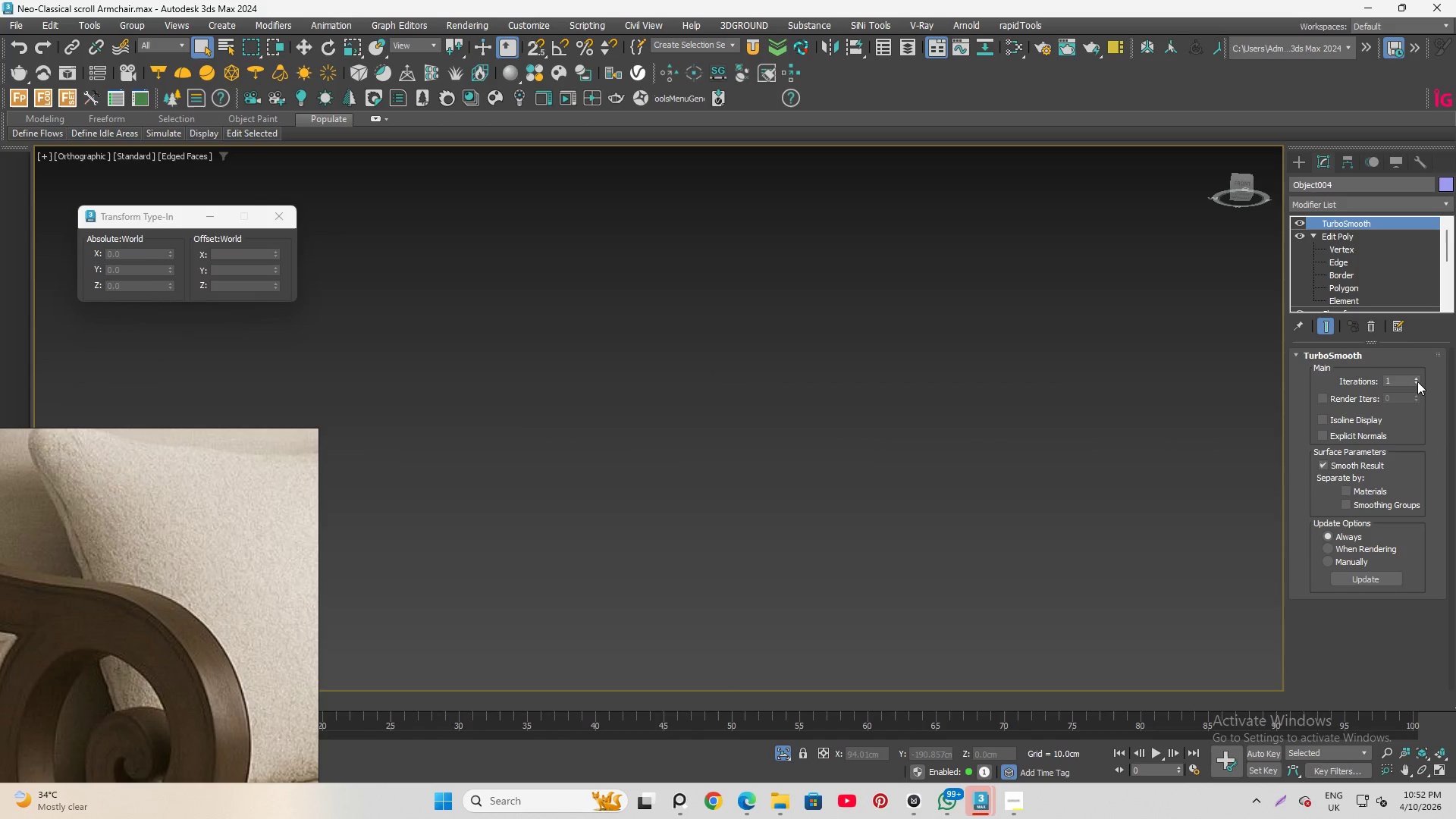 
left_click([1415, 378])
 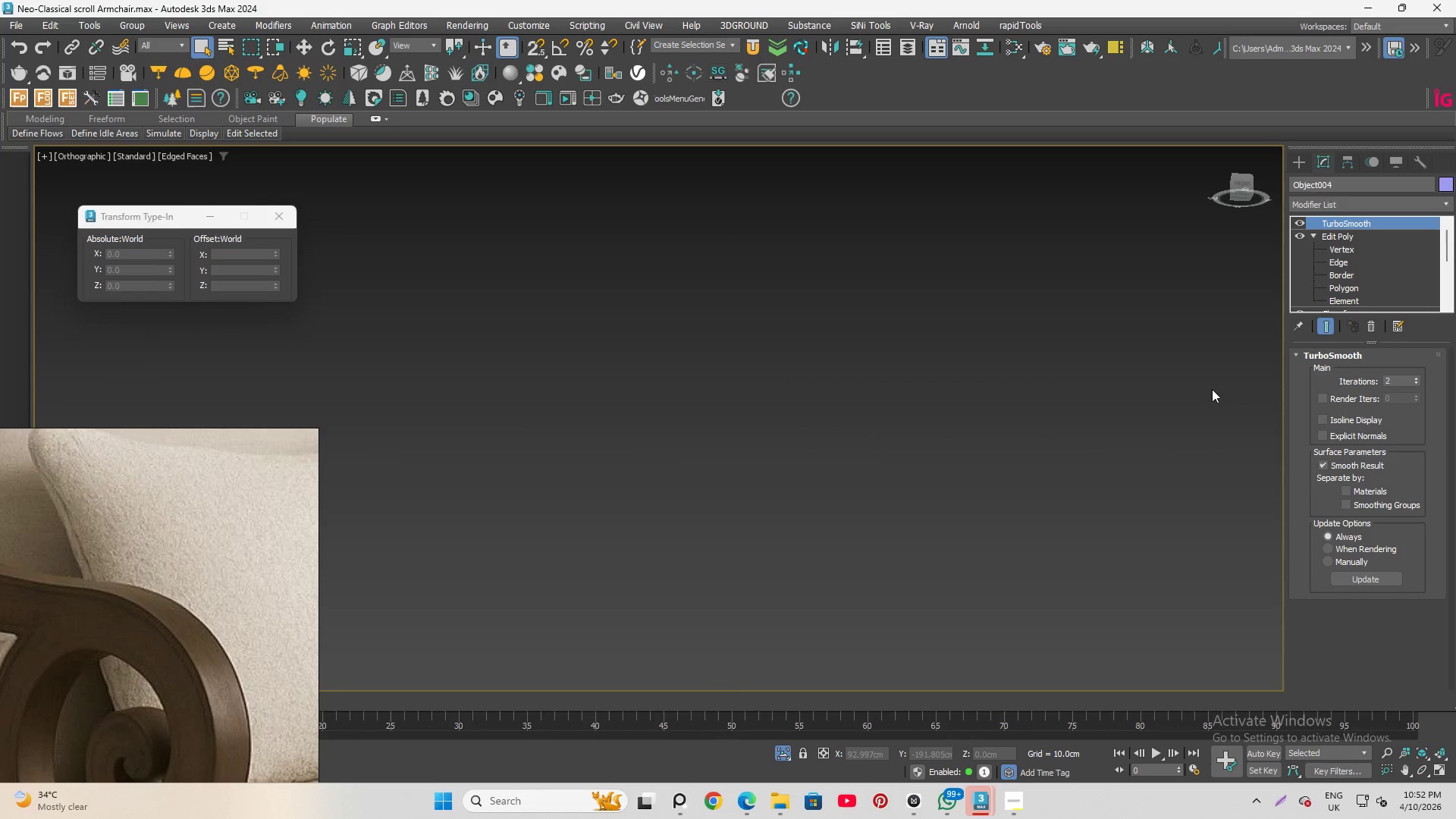 
scroll: coordinate [1169, 412], scroll_direction: down, amount: 5.0
 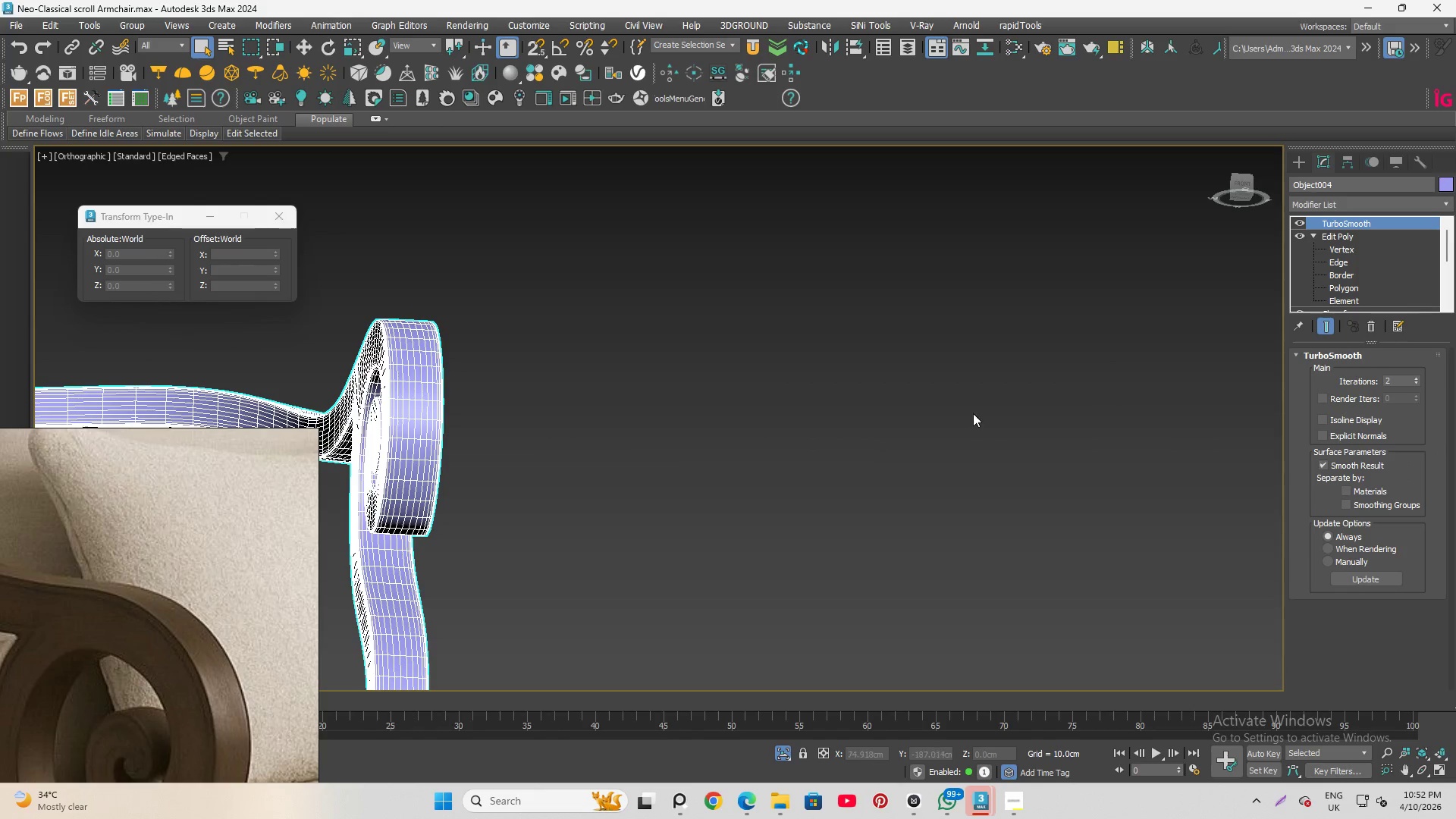 
key(F4)
 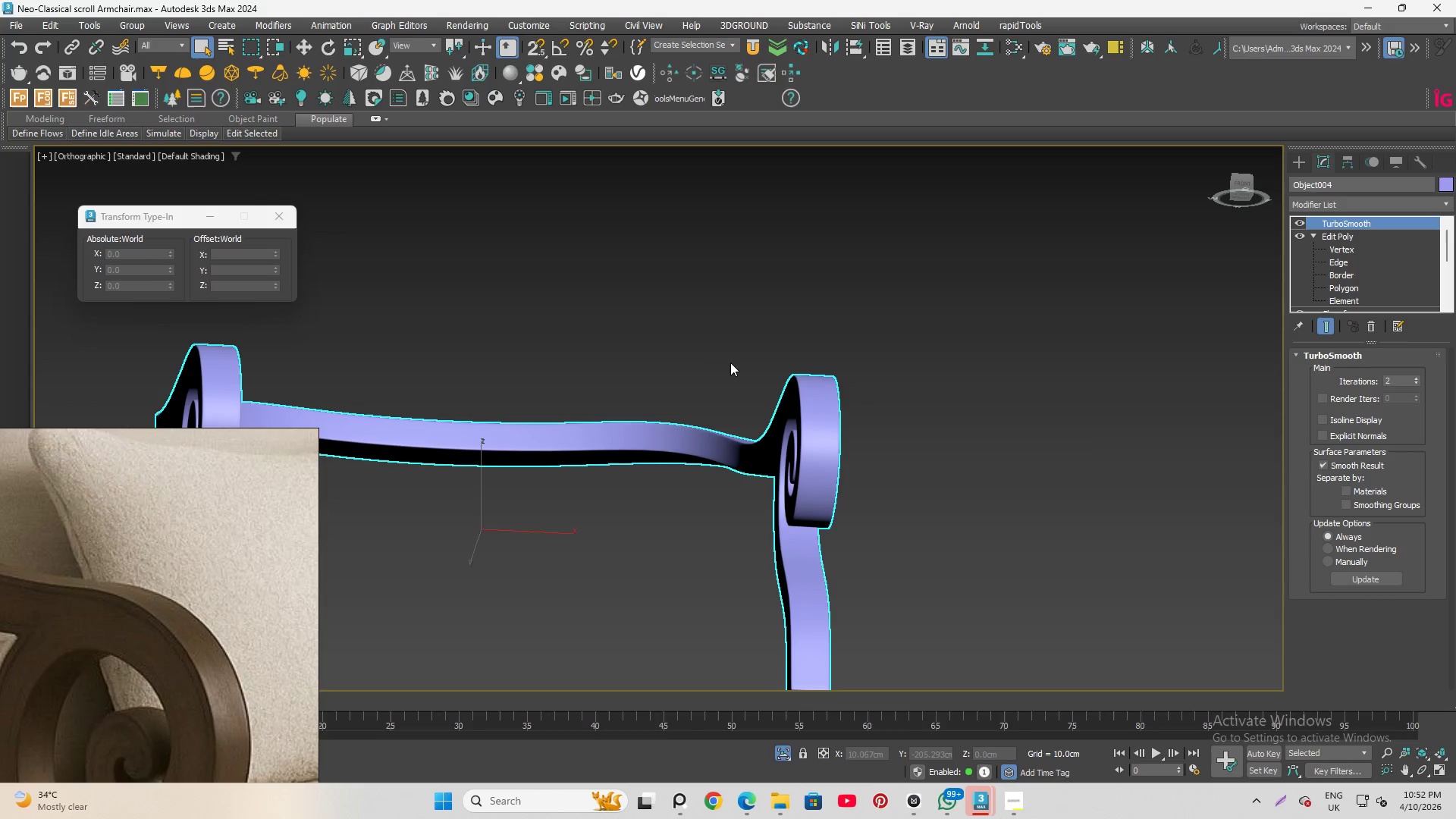 
scroll: coordinate [735, 382], scroll_direction: down, amount: 1.0
 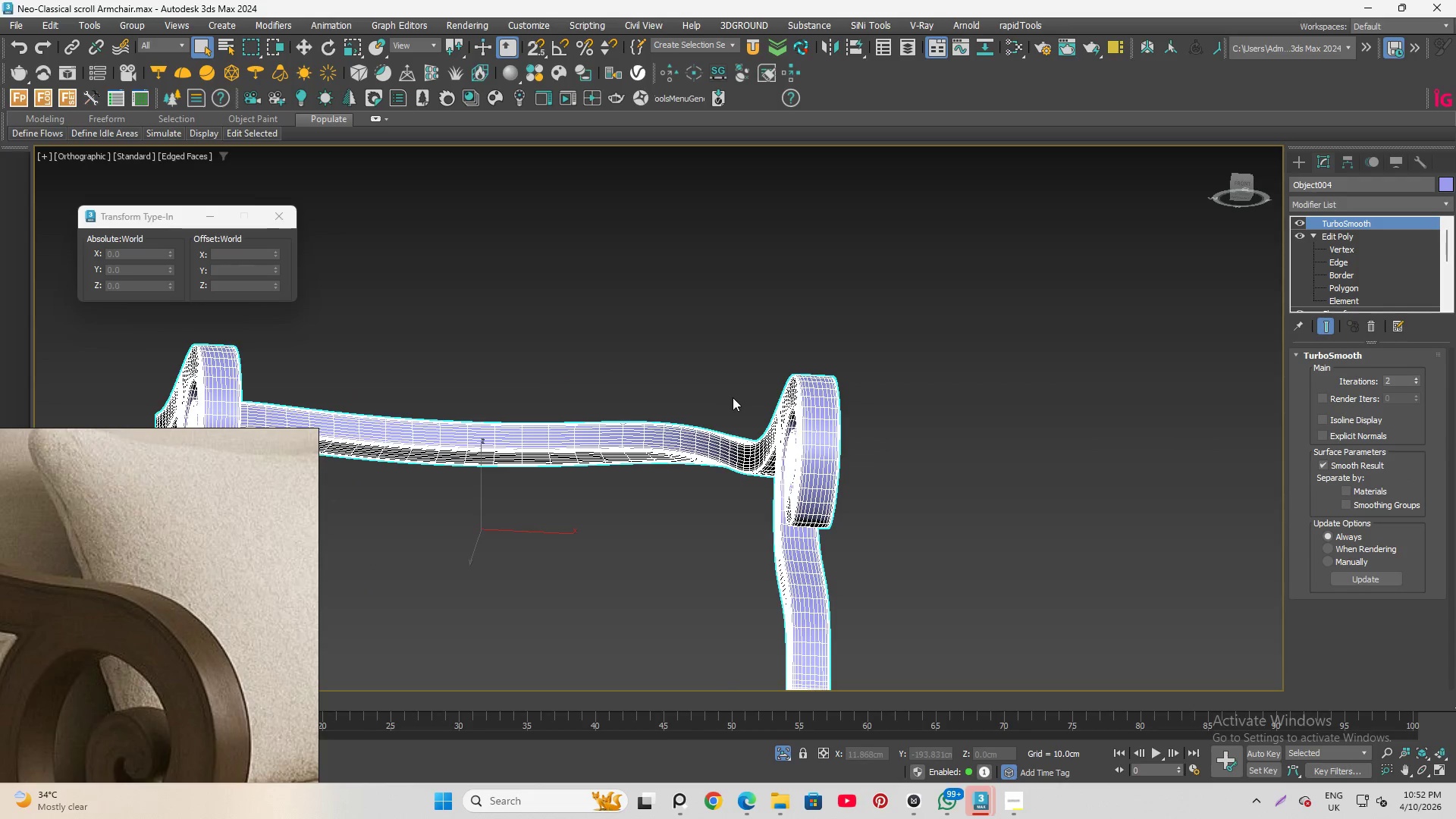 
hold_key(key=AltLeft, duration=0.72)
 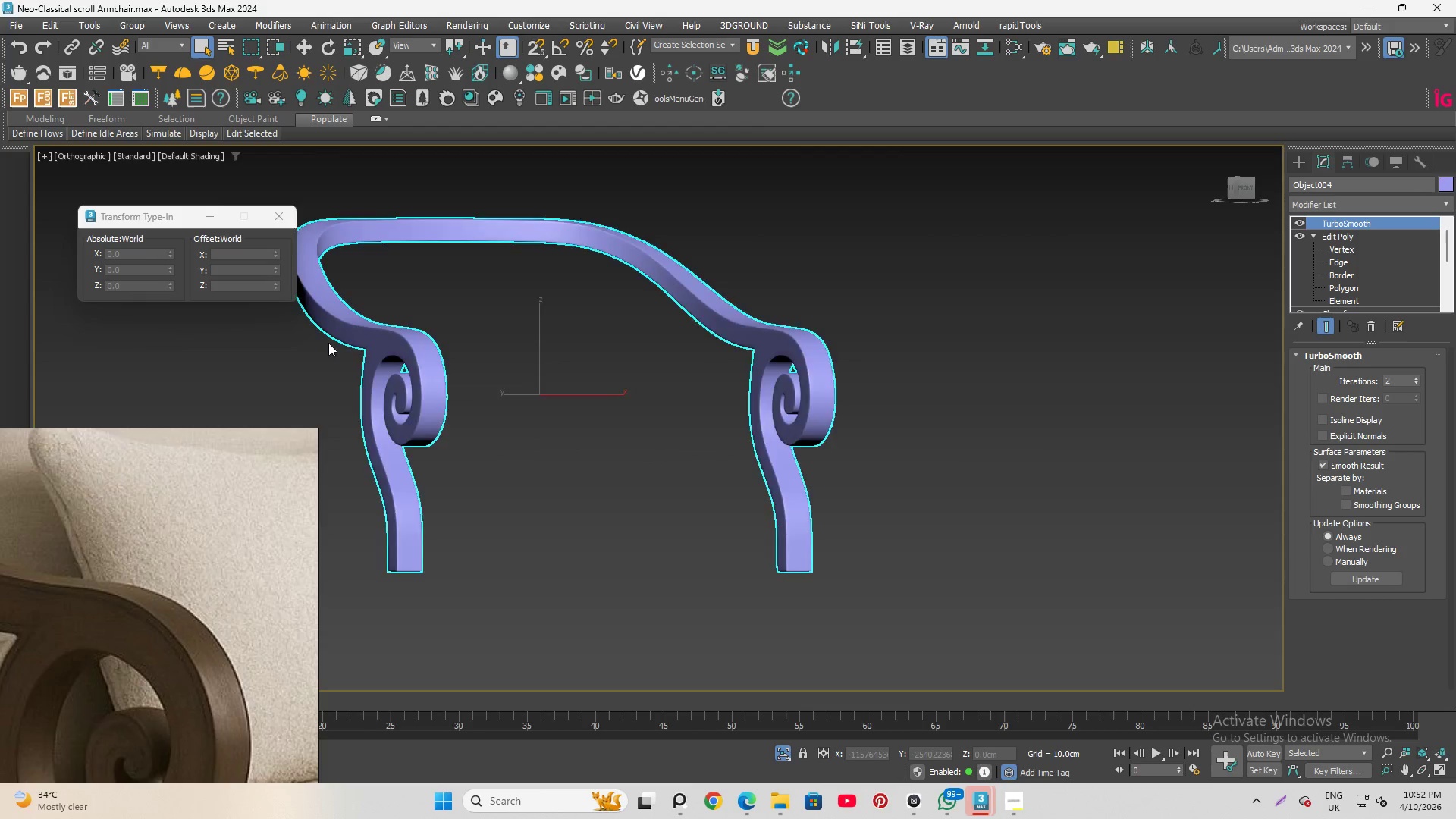 
scroll: coordinate [830, 315], scroll_direction: down, amount: 1.0
 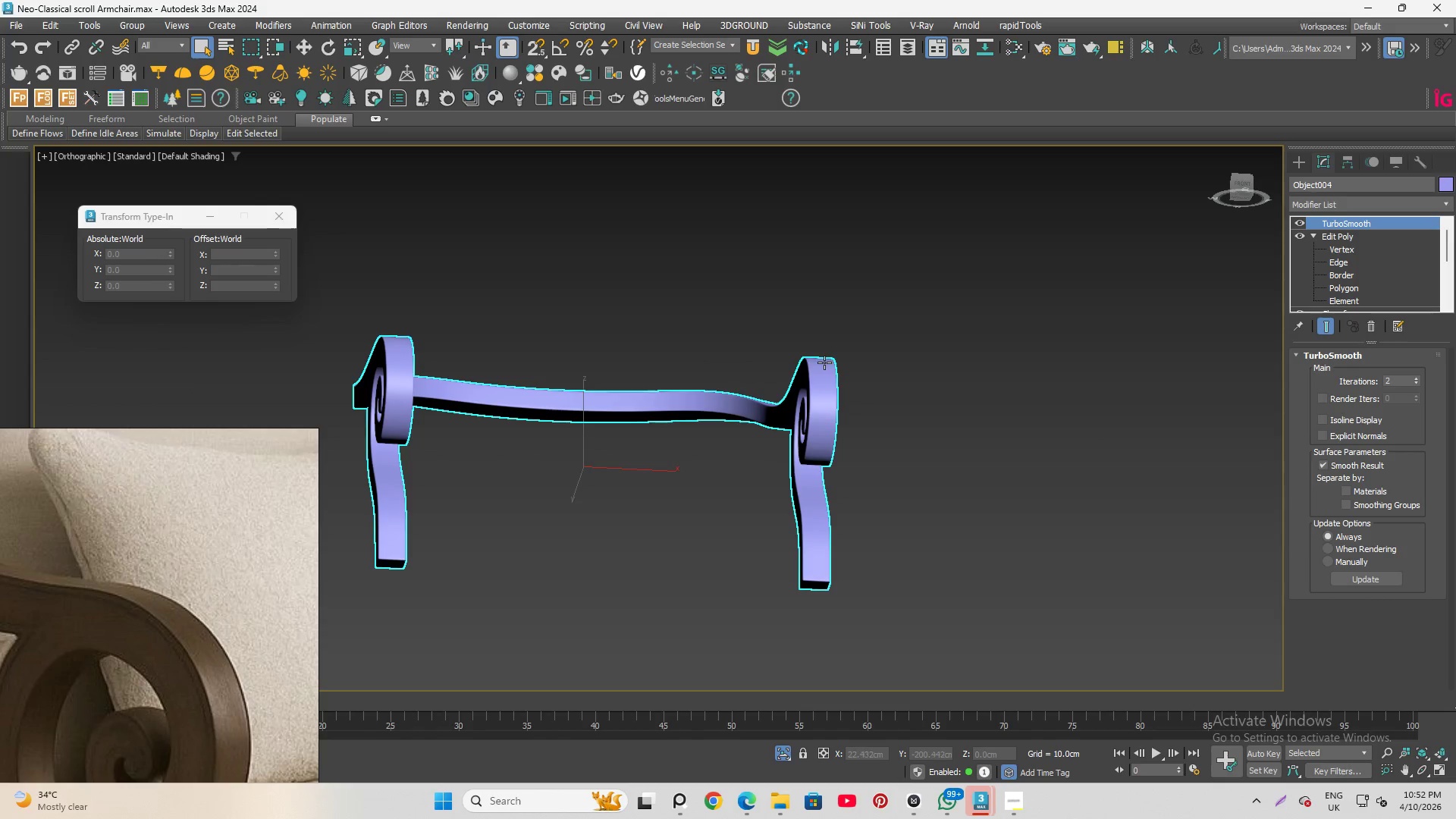 
scroll: coordinate [405, 325], scroll_direction: up, amount: 5.0
 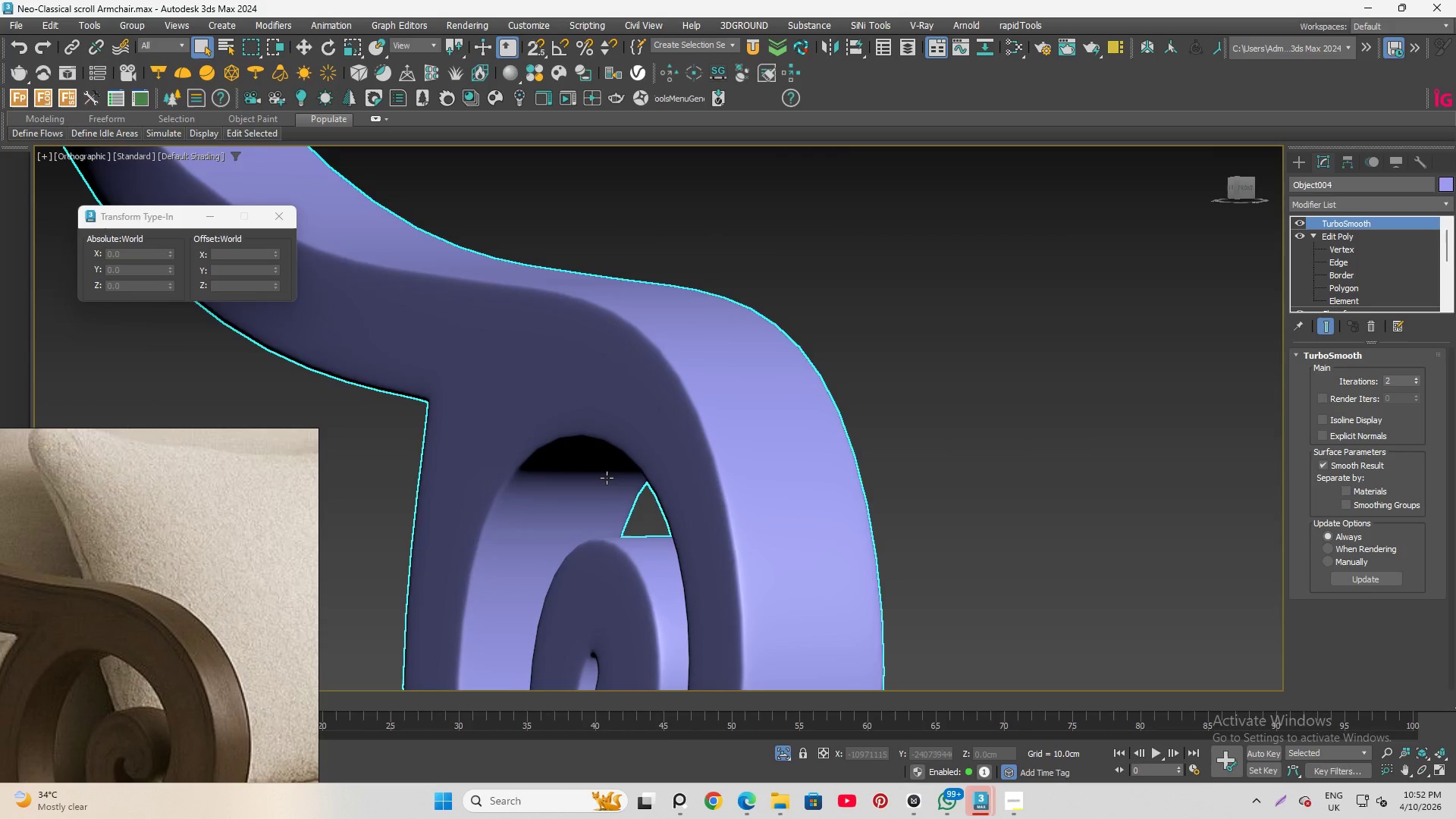 
scroll: coordinate [637, 558], scroll_direction: down, amount: 1.0
 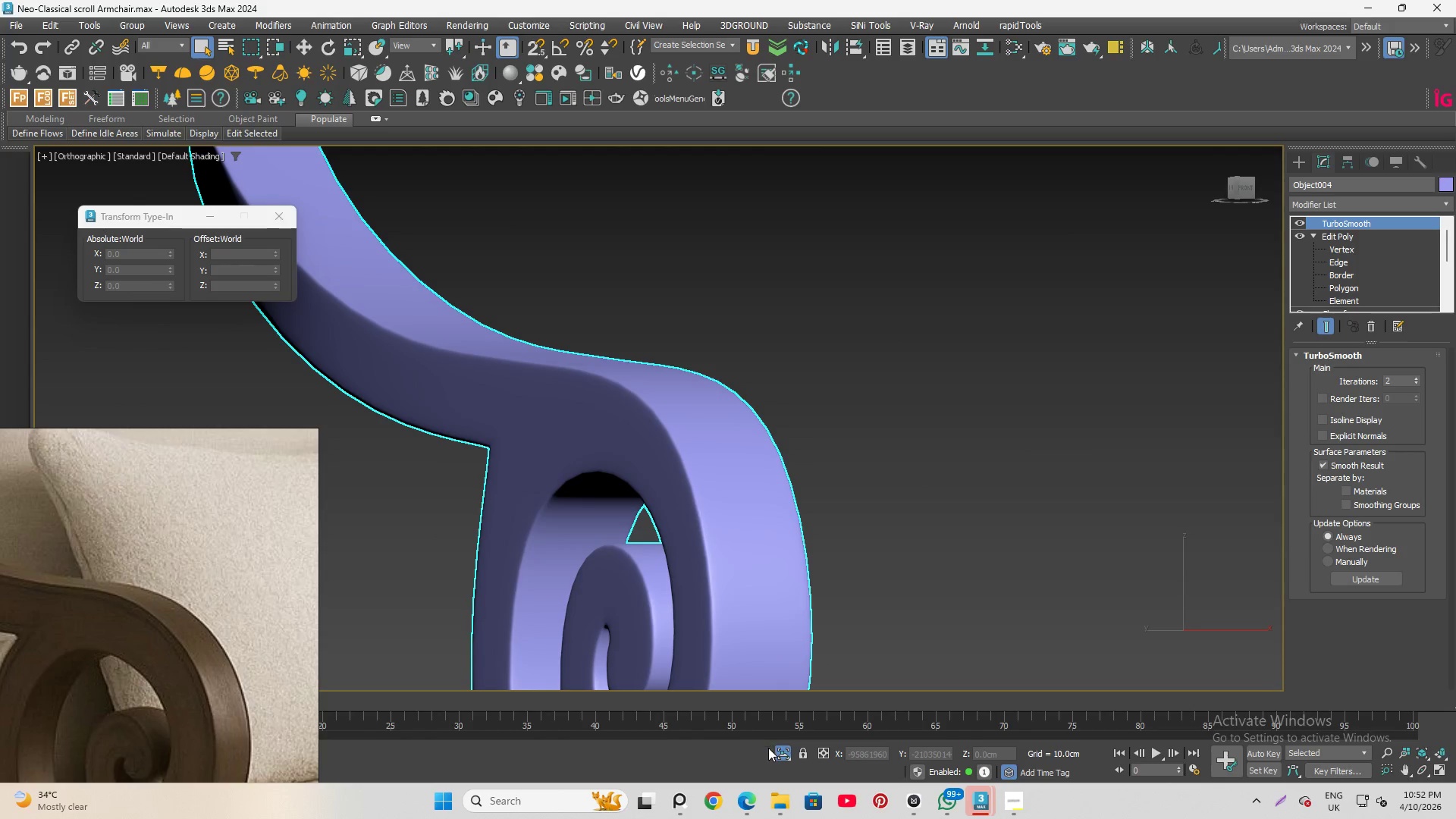 
left_click([780, 750])
 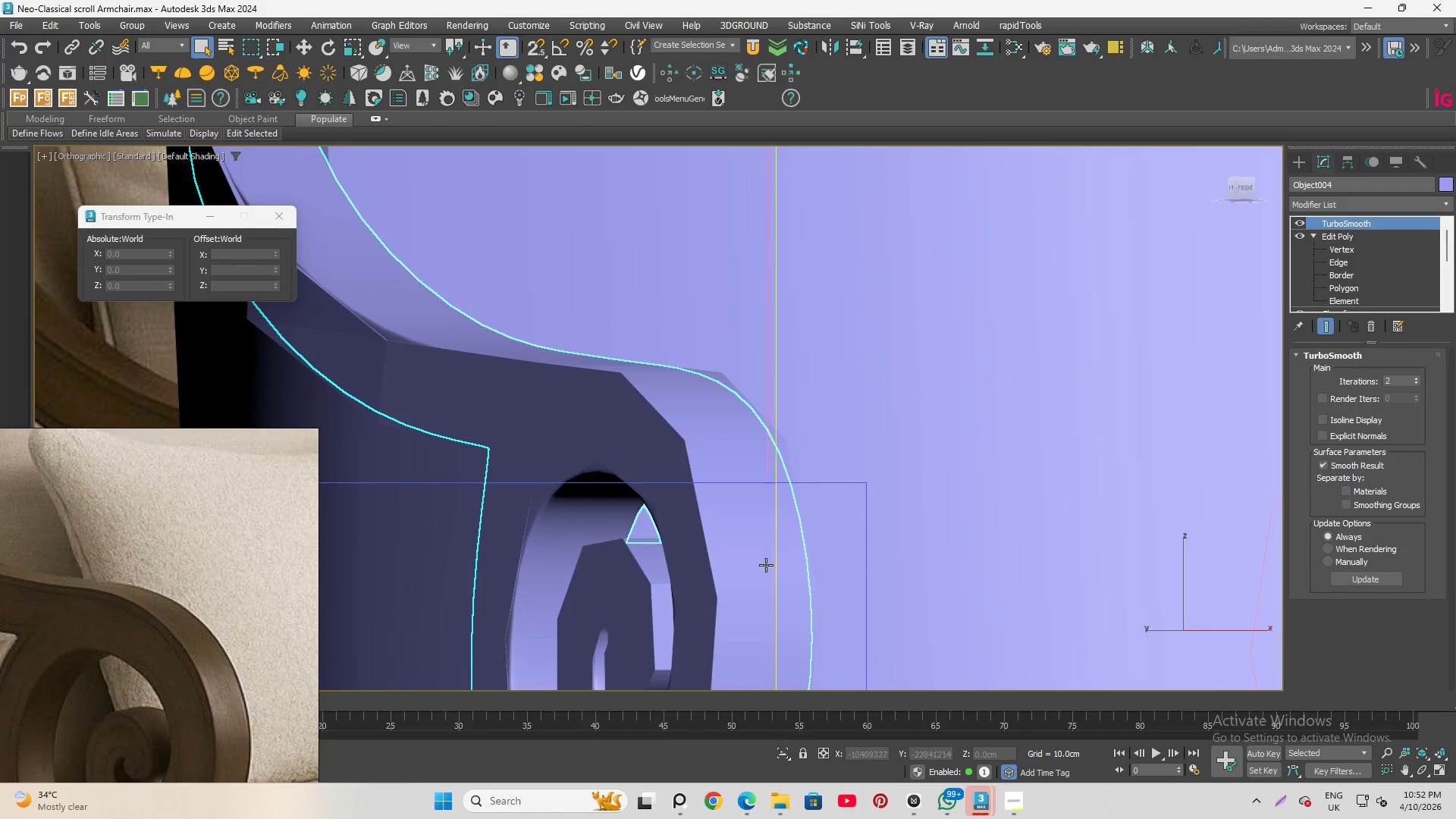 
scroll: coordinate [726, 467], scroll_direction: down, amount: 4.0
 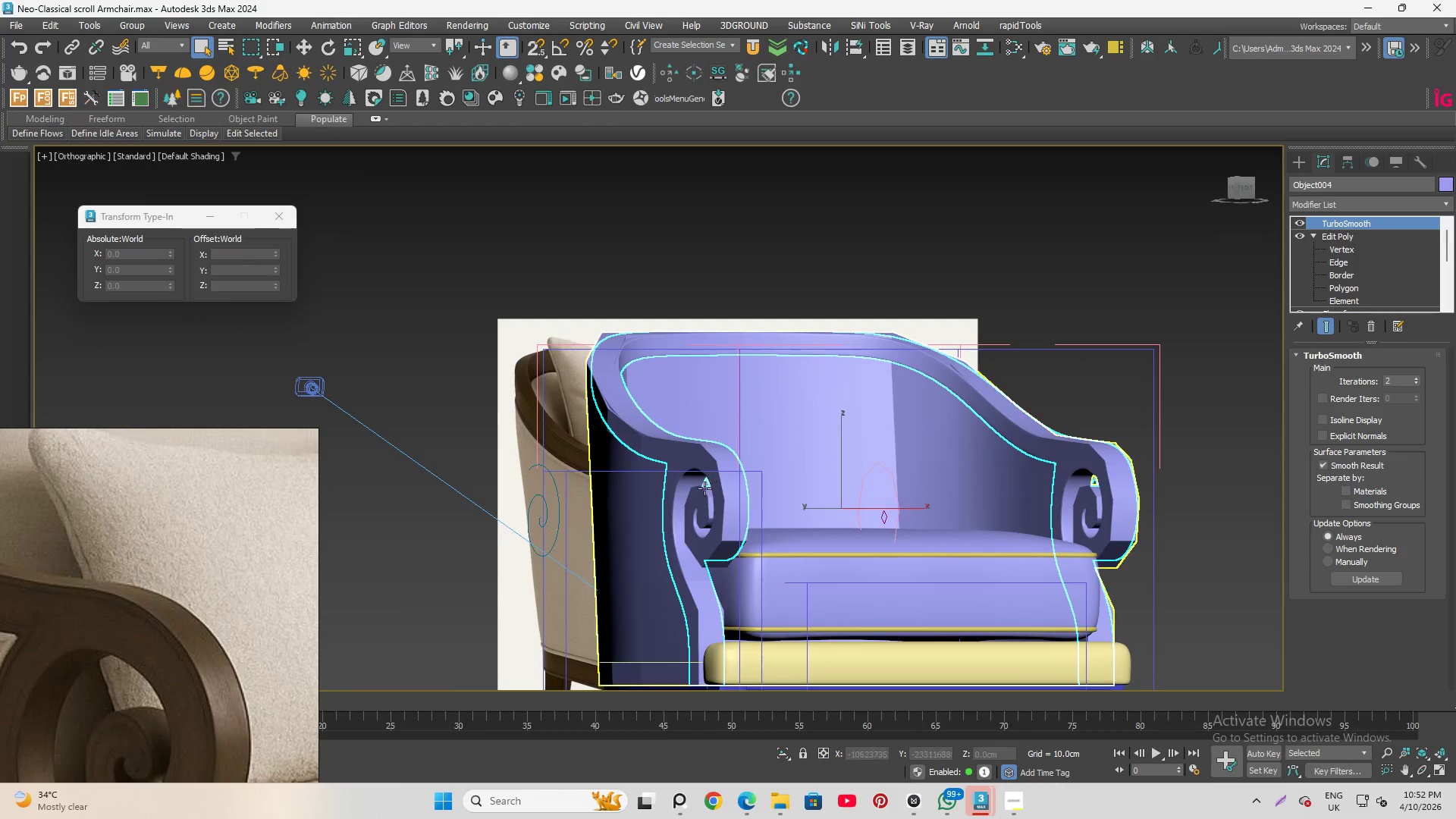 
hold_key(key=AltLeft, duration=1.5)
 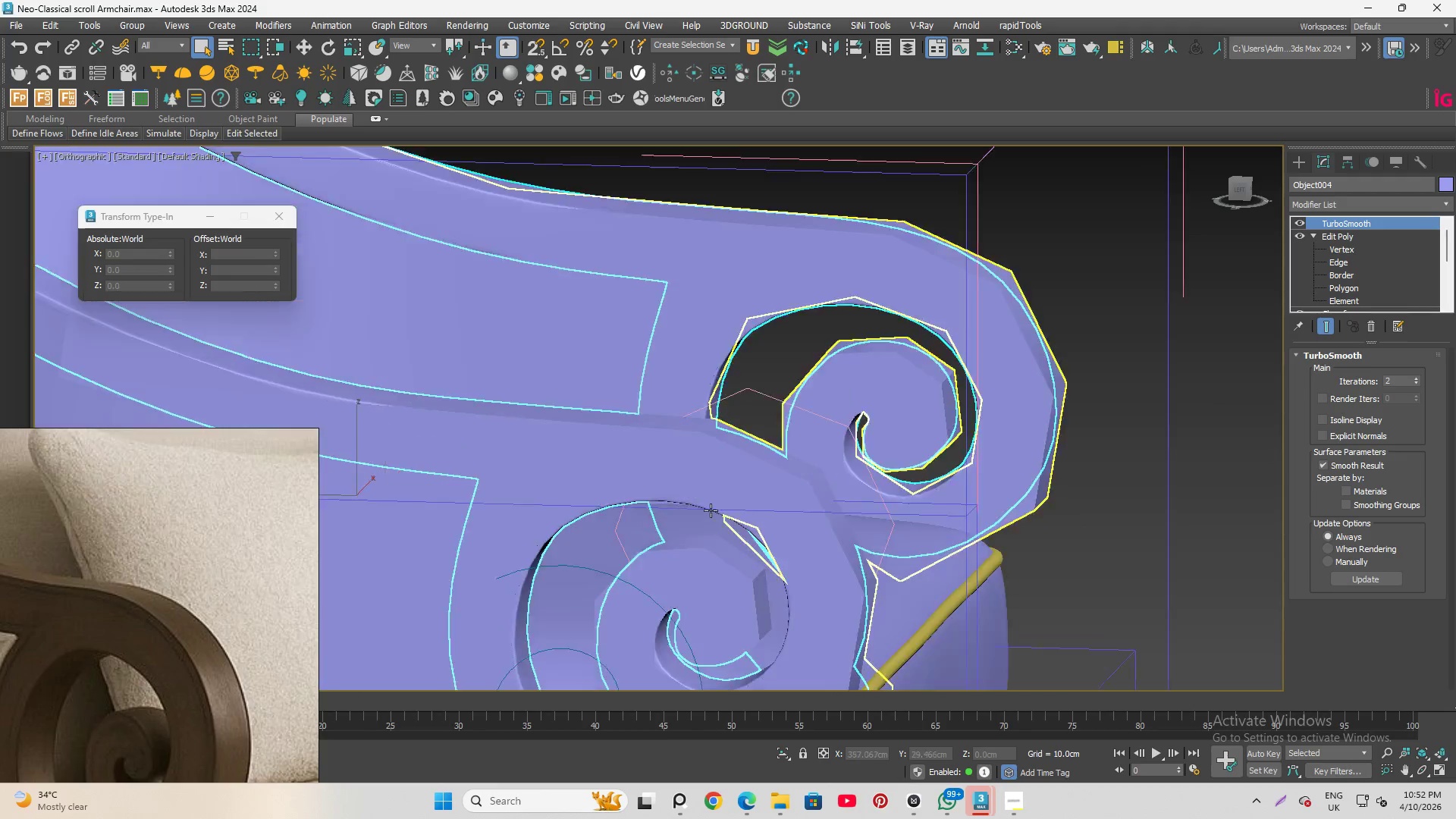 
key(Alt+AltLeft)
 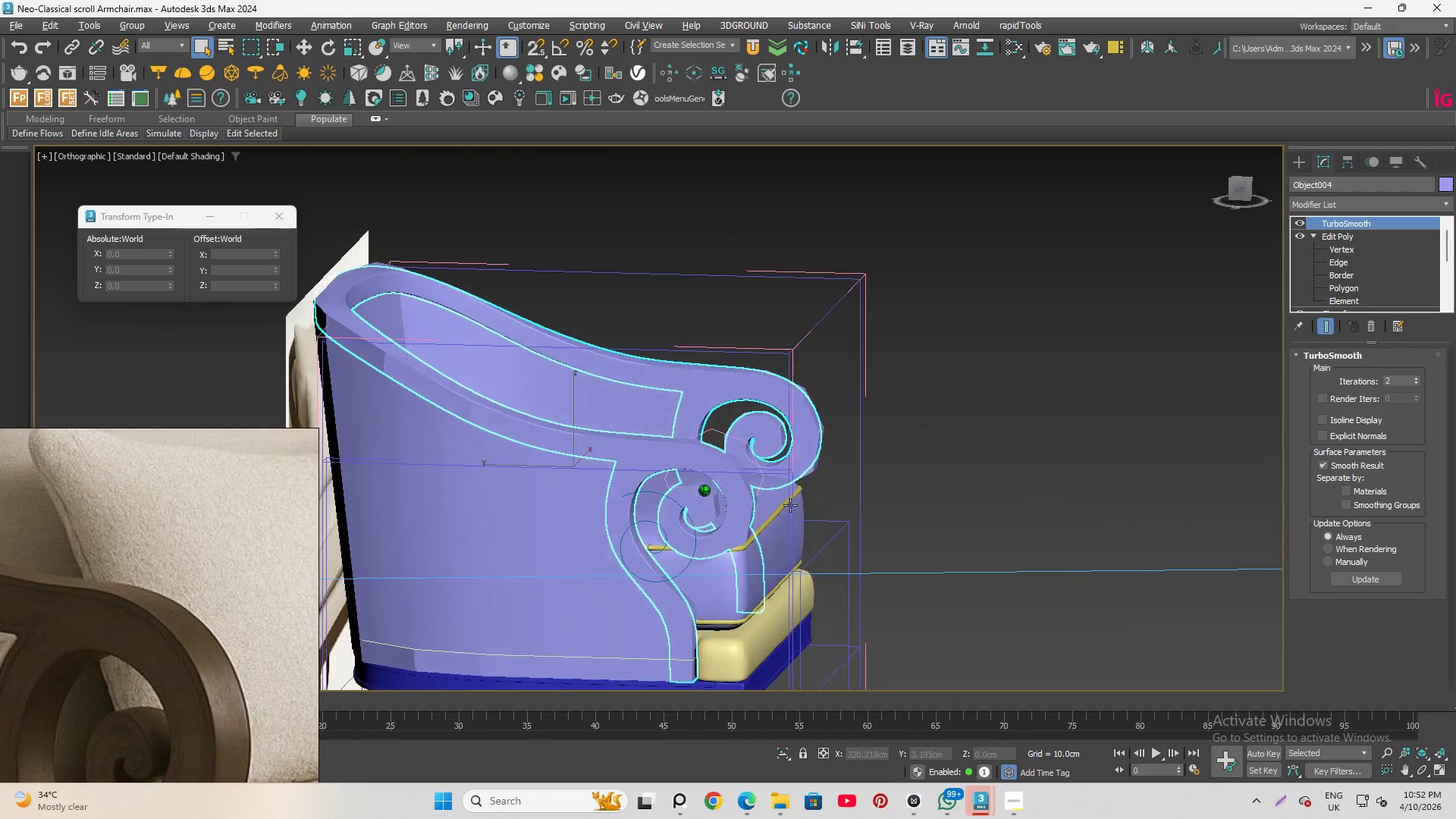 
key(Alt+AltLeft)
 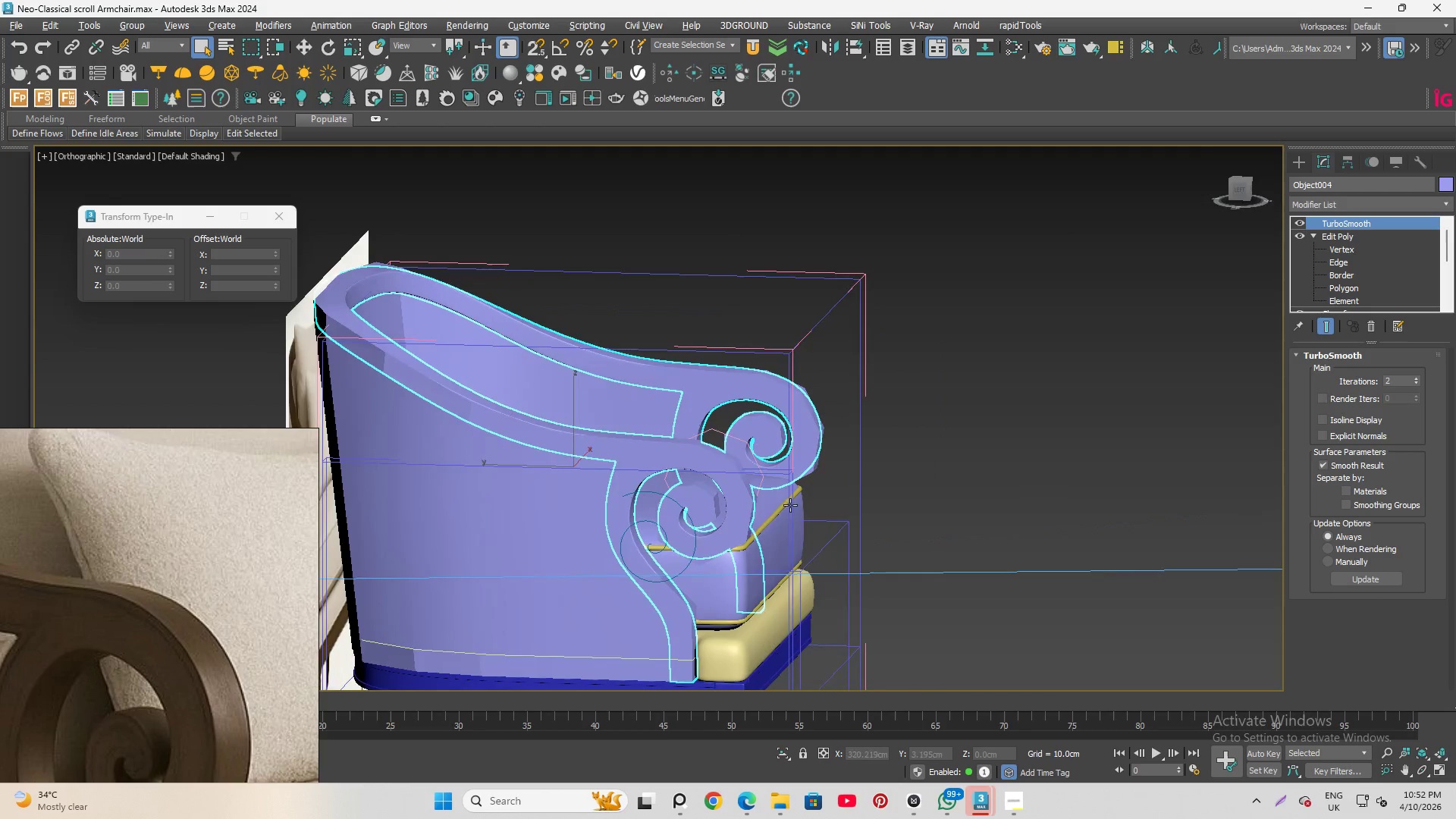 
key(Alt+AltLeft)
 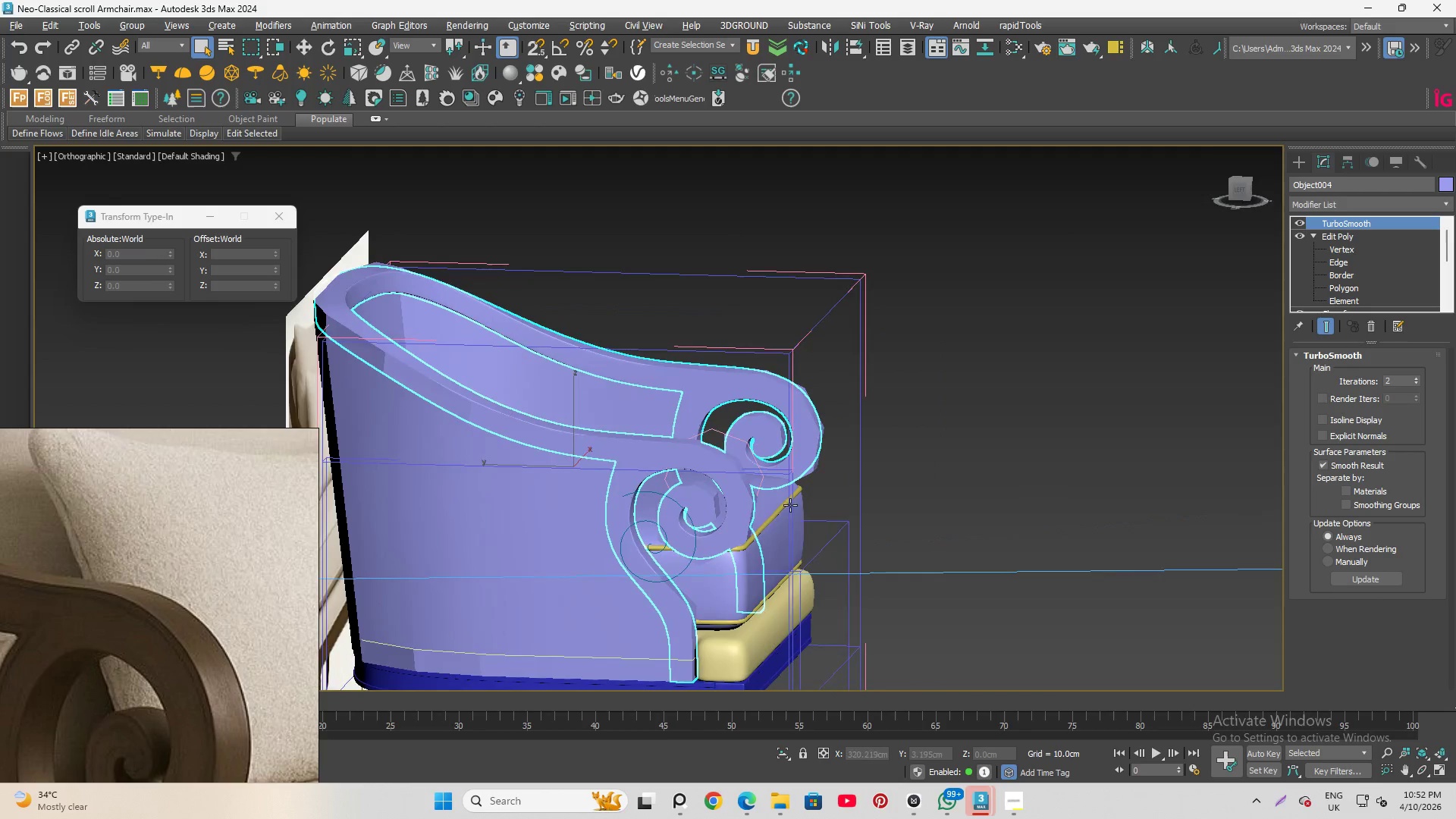 
key(Alt+AltLeft)
 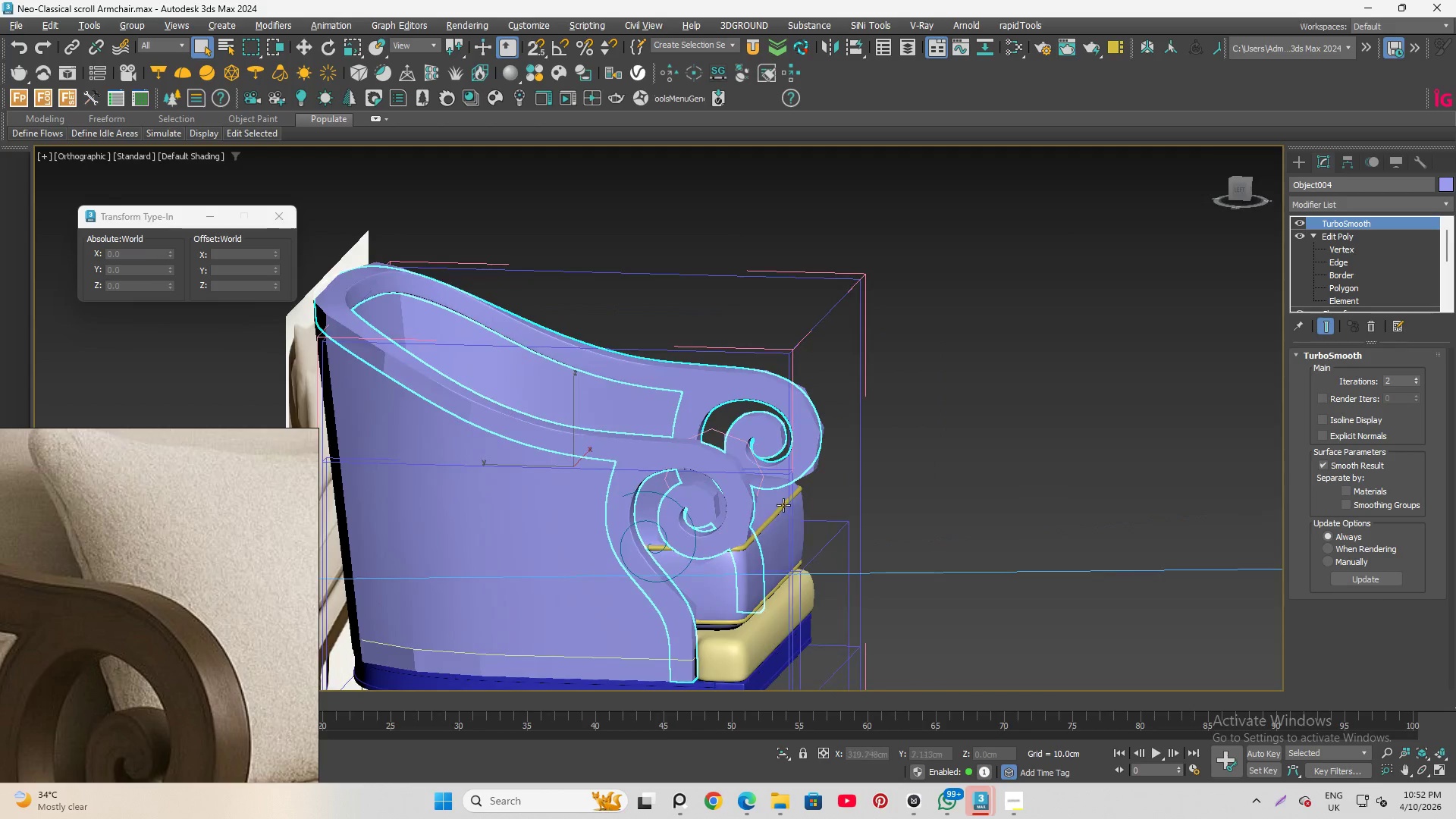 
key(Alt+AltLeft)
 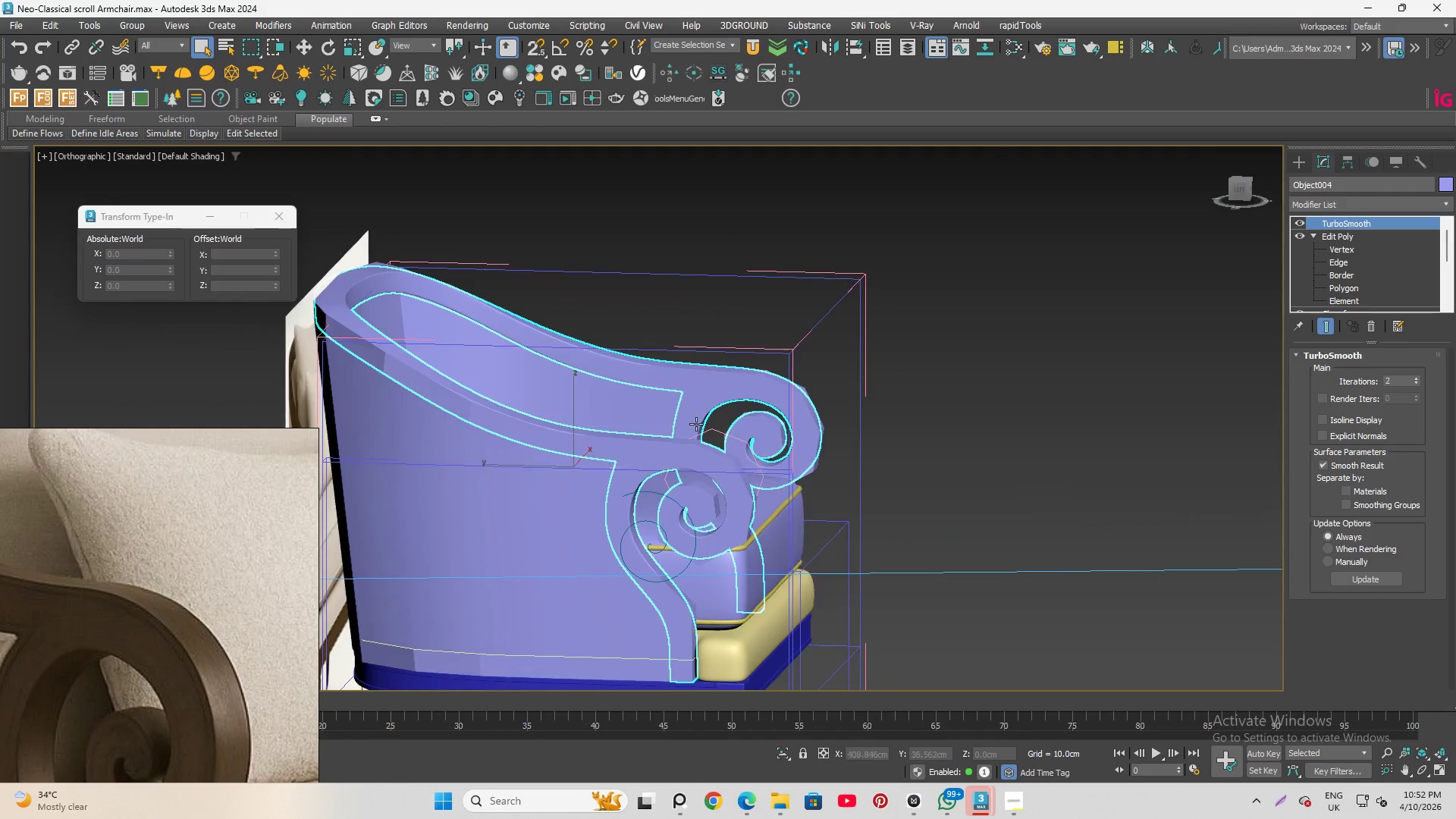 
scroll: coordinate [729, 529], scroll_direction: up, amount: 6.0
 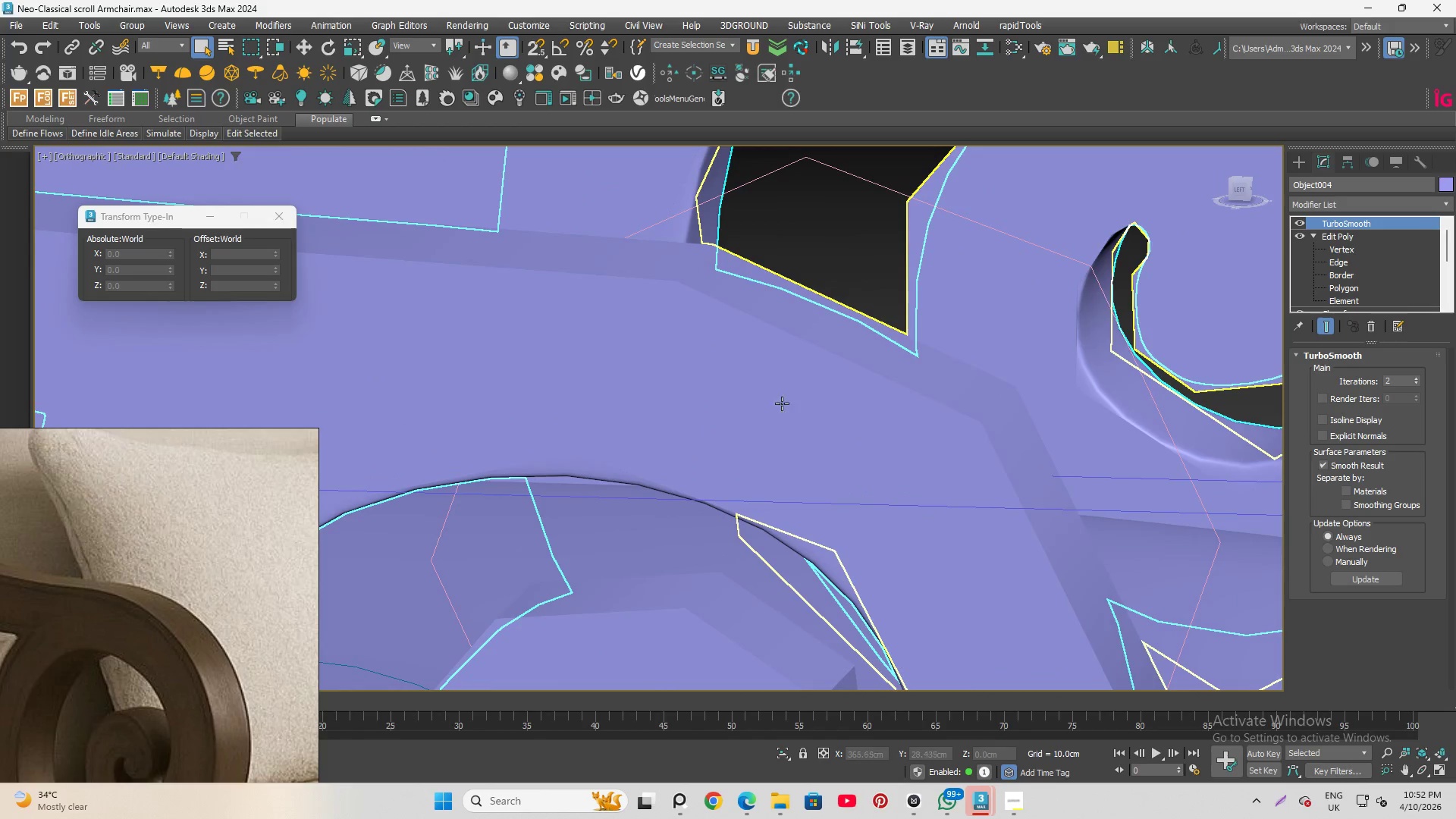 
scroll: coordinate [790, 352], scroll_direction: down, amount: 4.0
 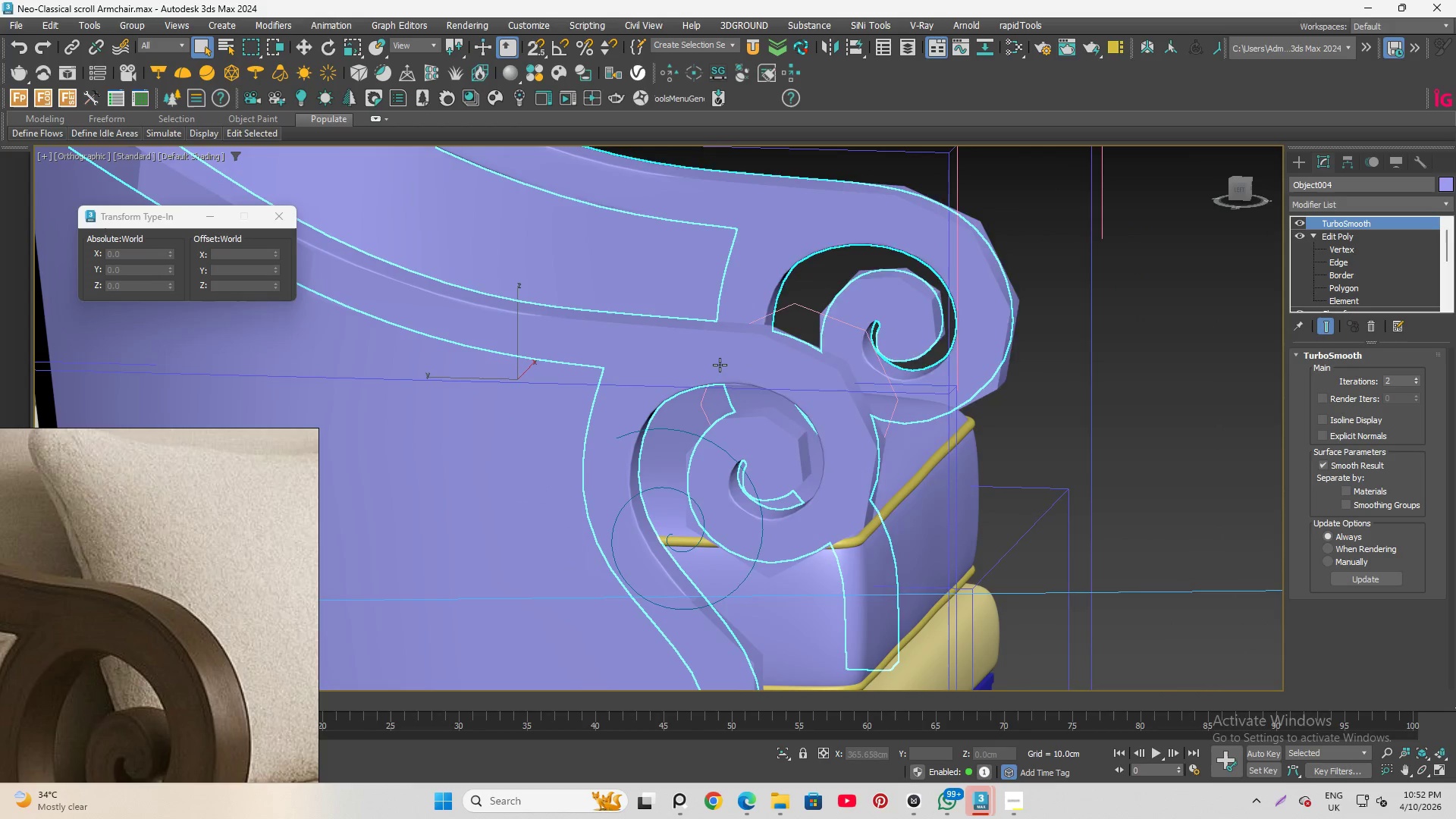 
hold_key(key=AltLeft, duration=1.5)
 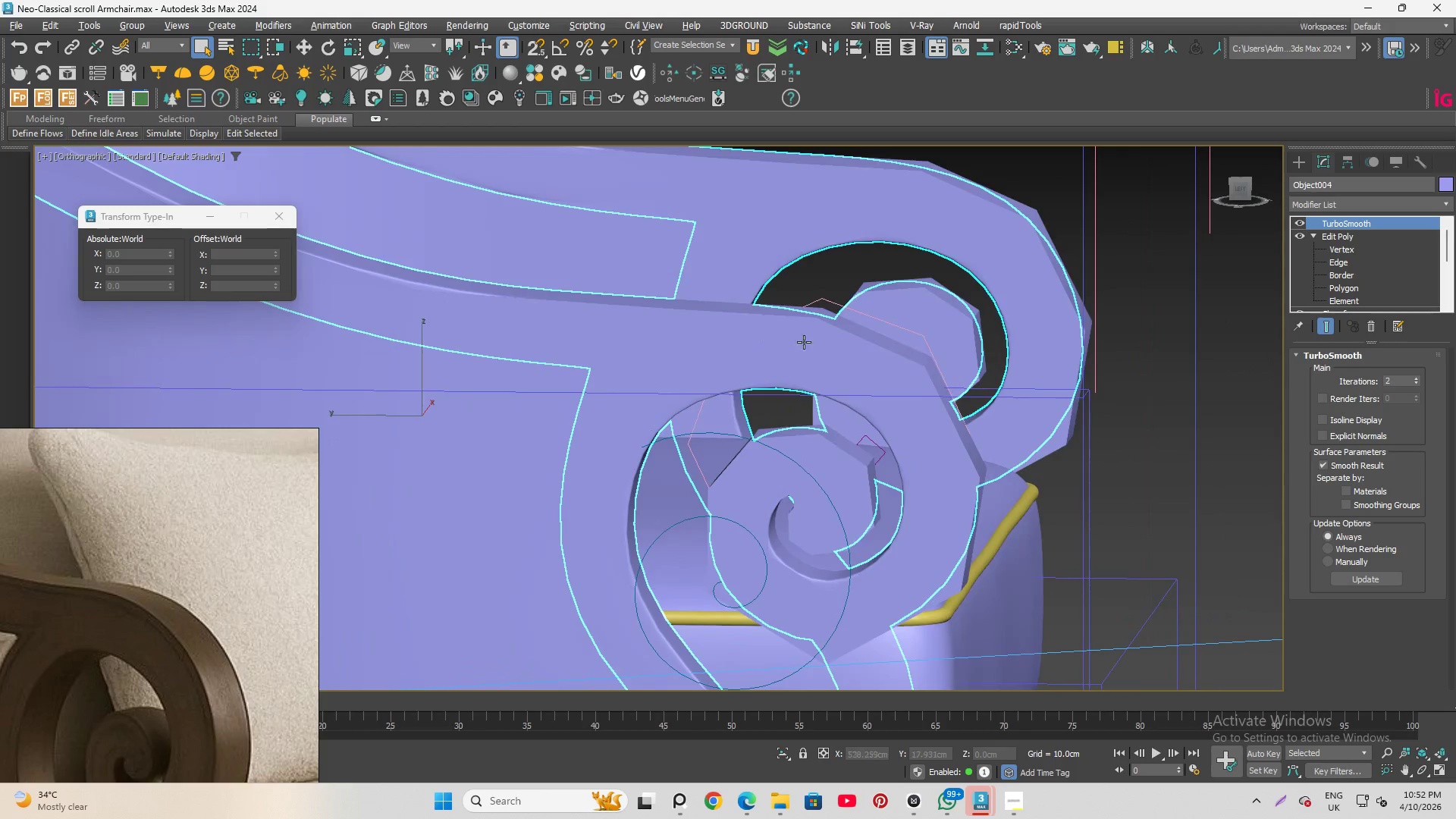 
scroll: coordinate [635, 367], scroll_direction: up, amount: 1.0
 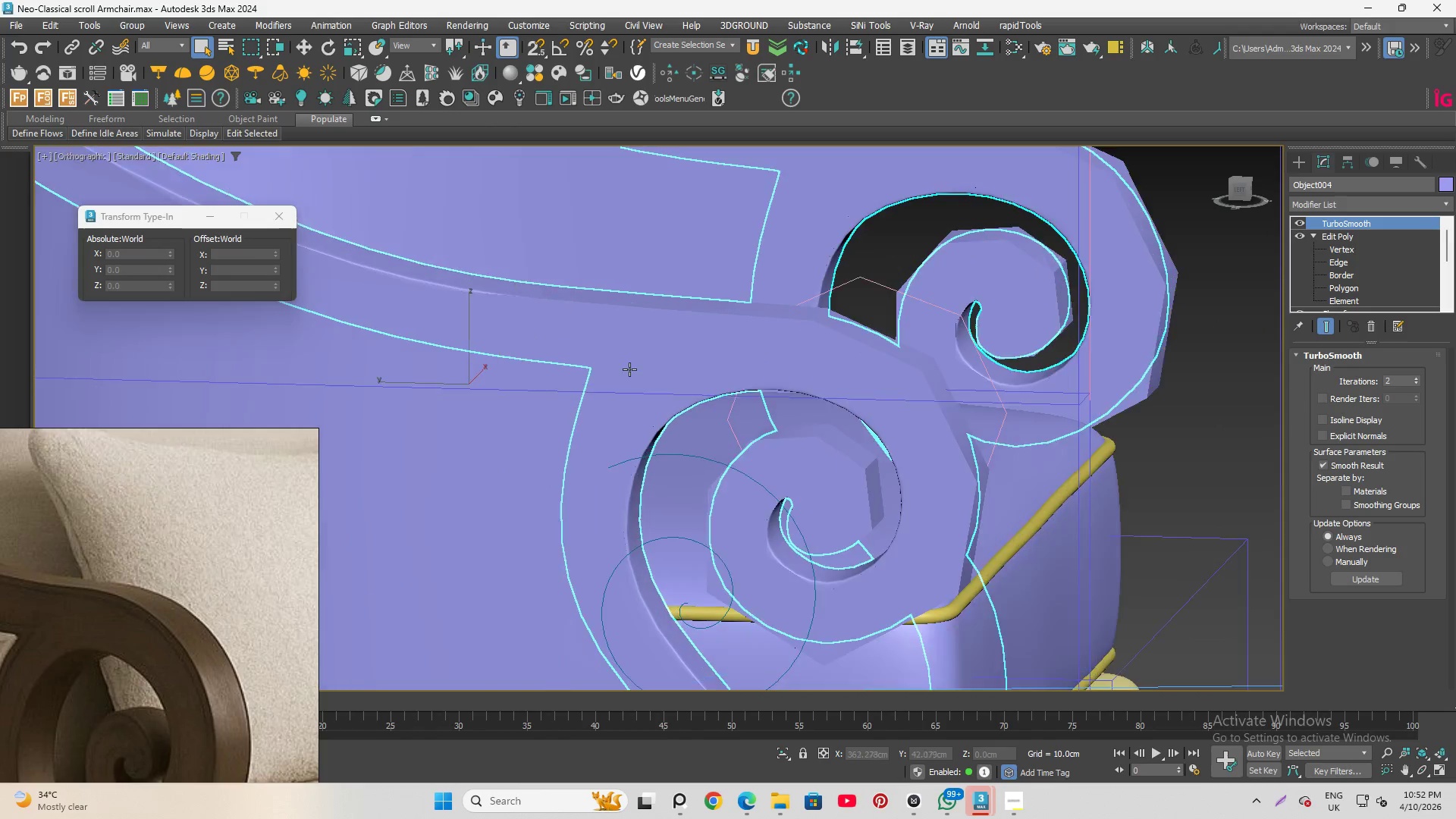 
hold_key(key=AltLeft, duration=0.5)
 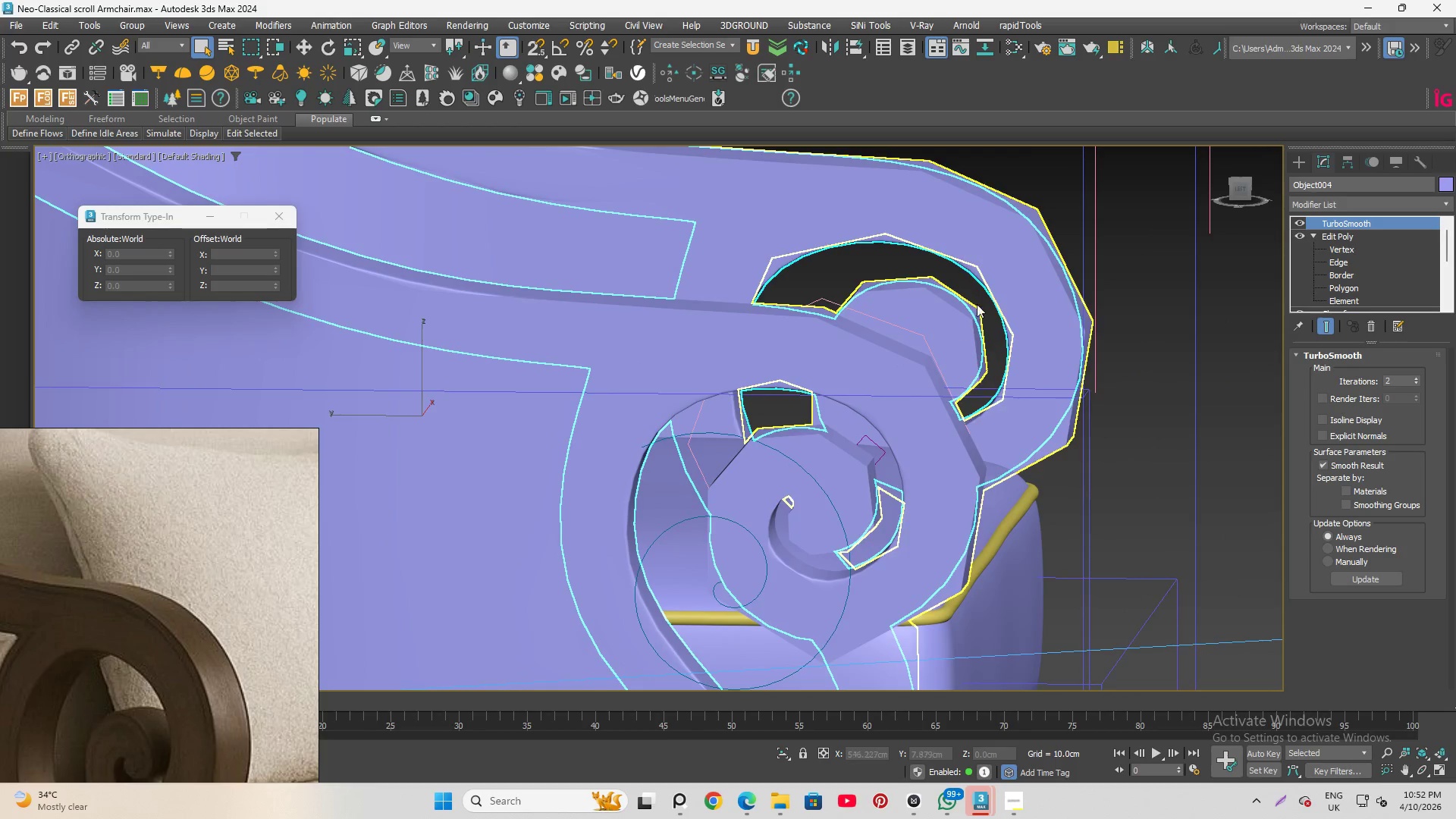 
scroll: coordinate [939, 293], scroll_direction: up, amount: 4.0
 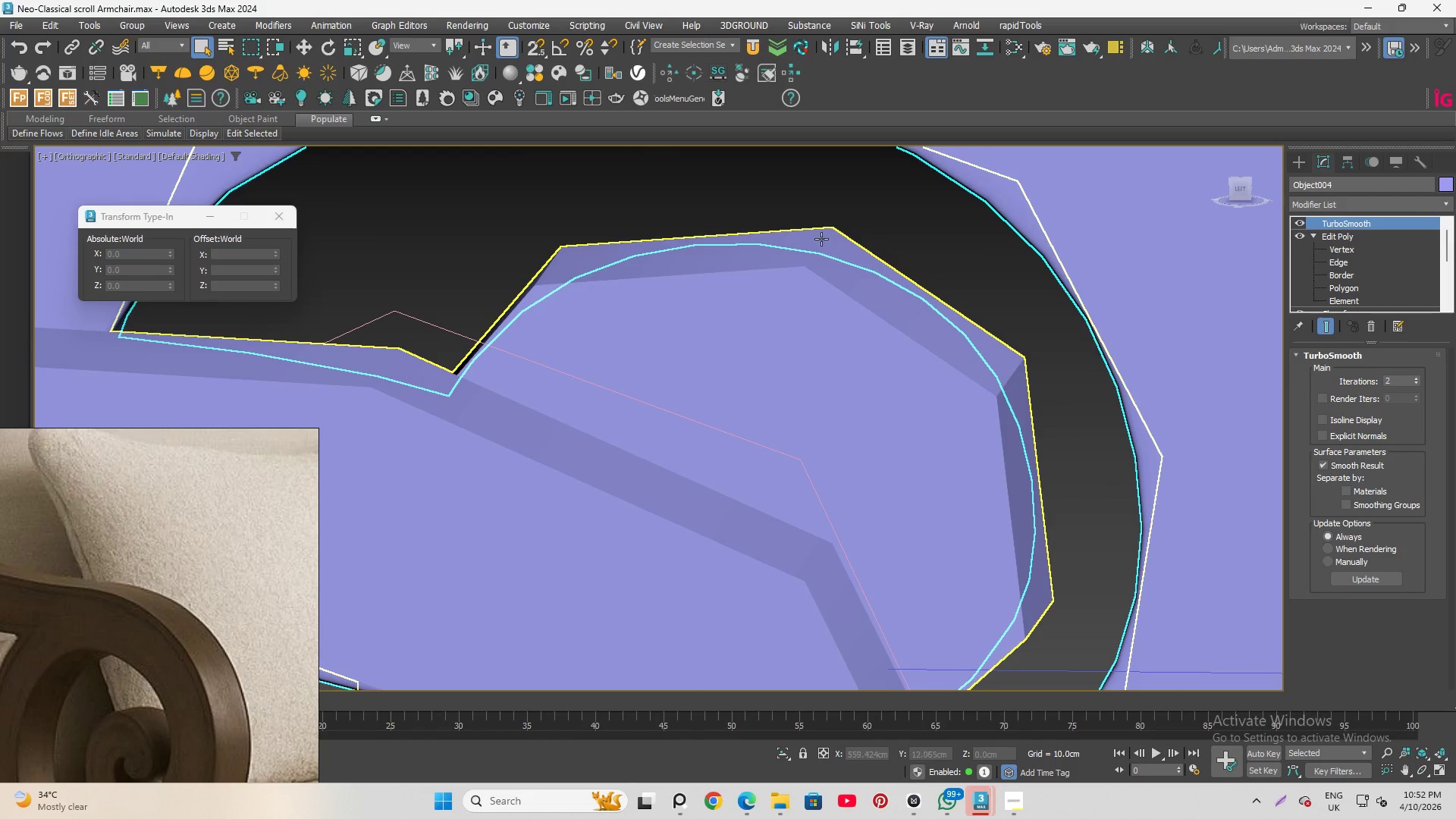 
left_click([821, 238])
 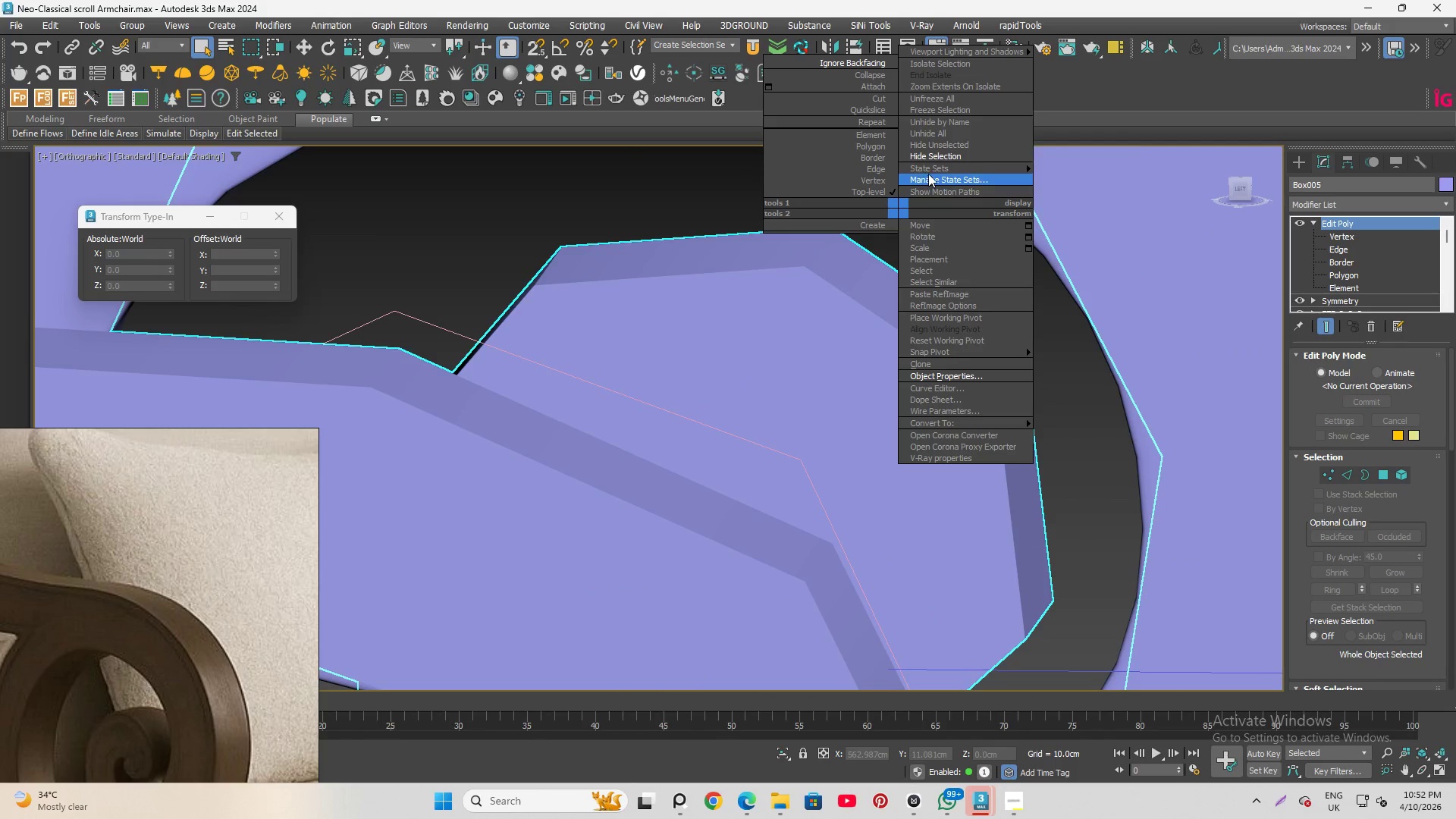 
left_click([931, 158])
 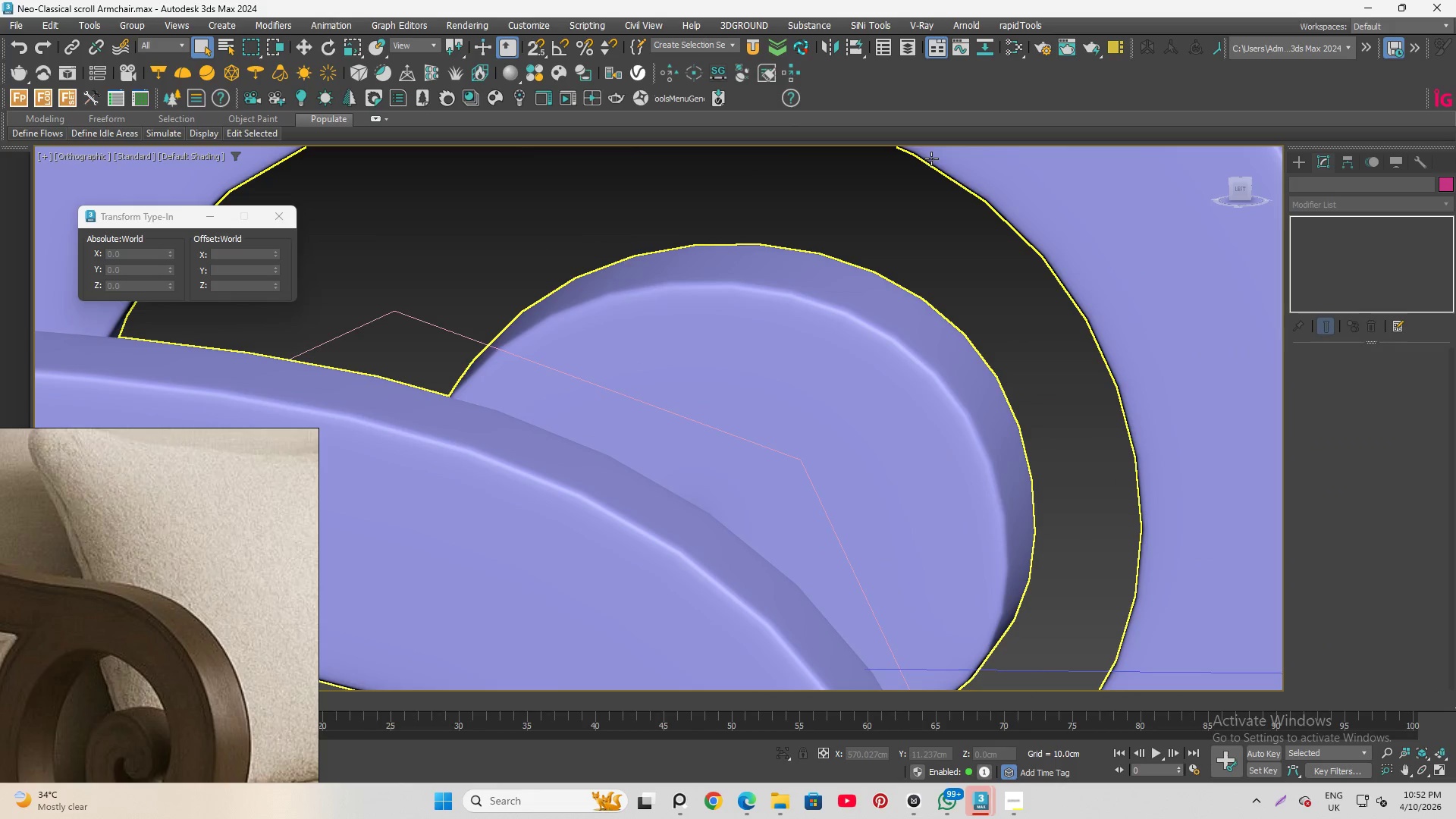 
hold_key(key=AltLeft, duration=1.51)
 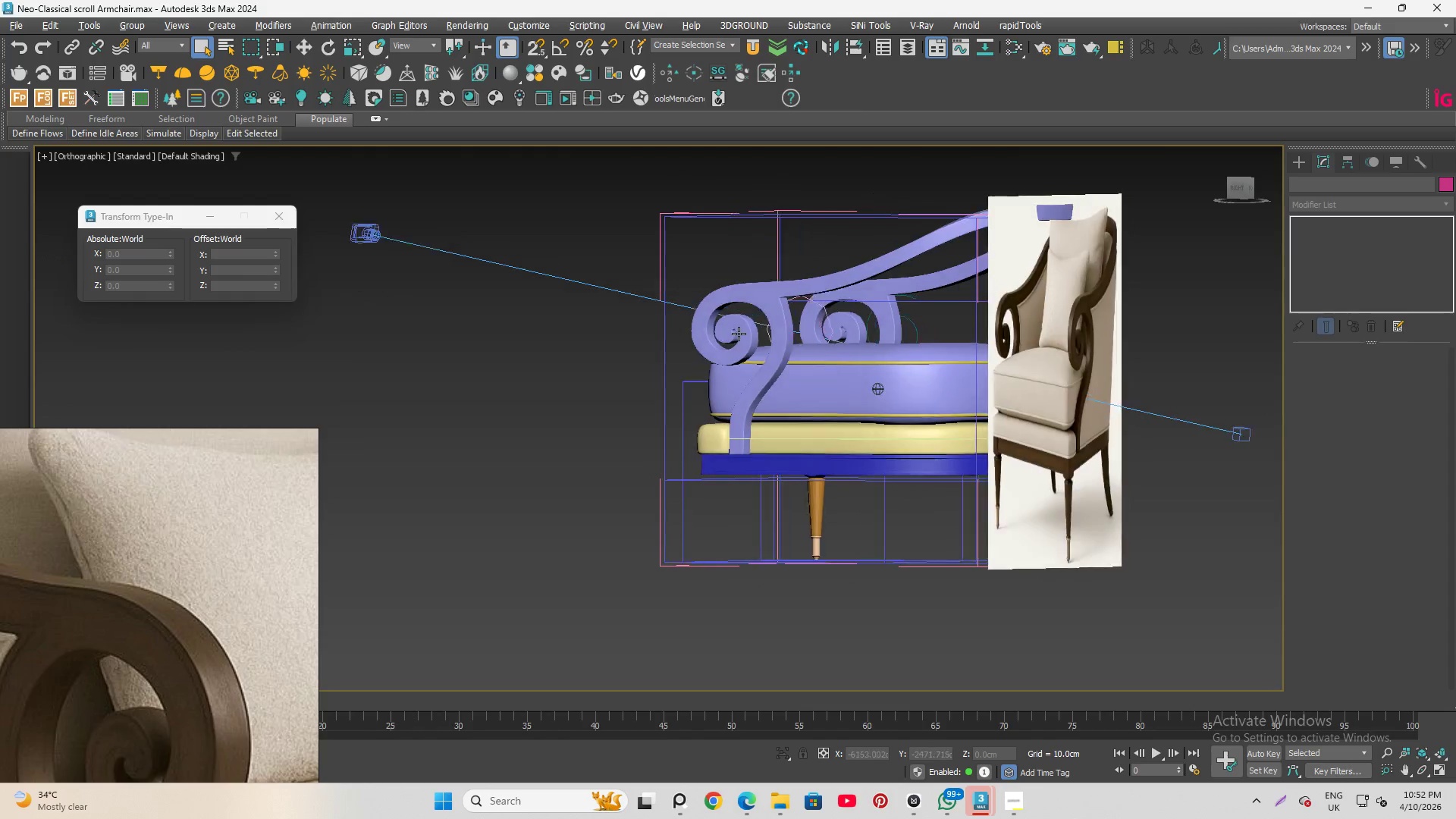 
scroll: coordinate [1043, 310], scroll_direction: down, amount: 8.0
 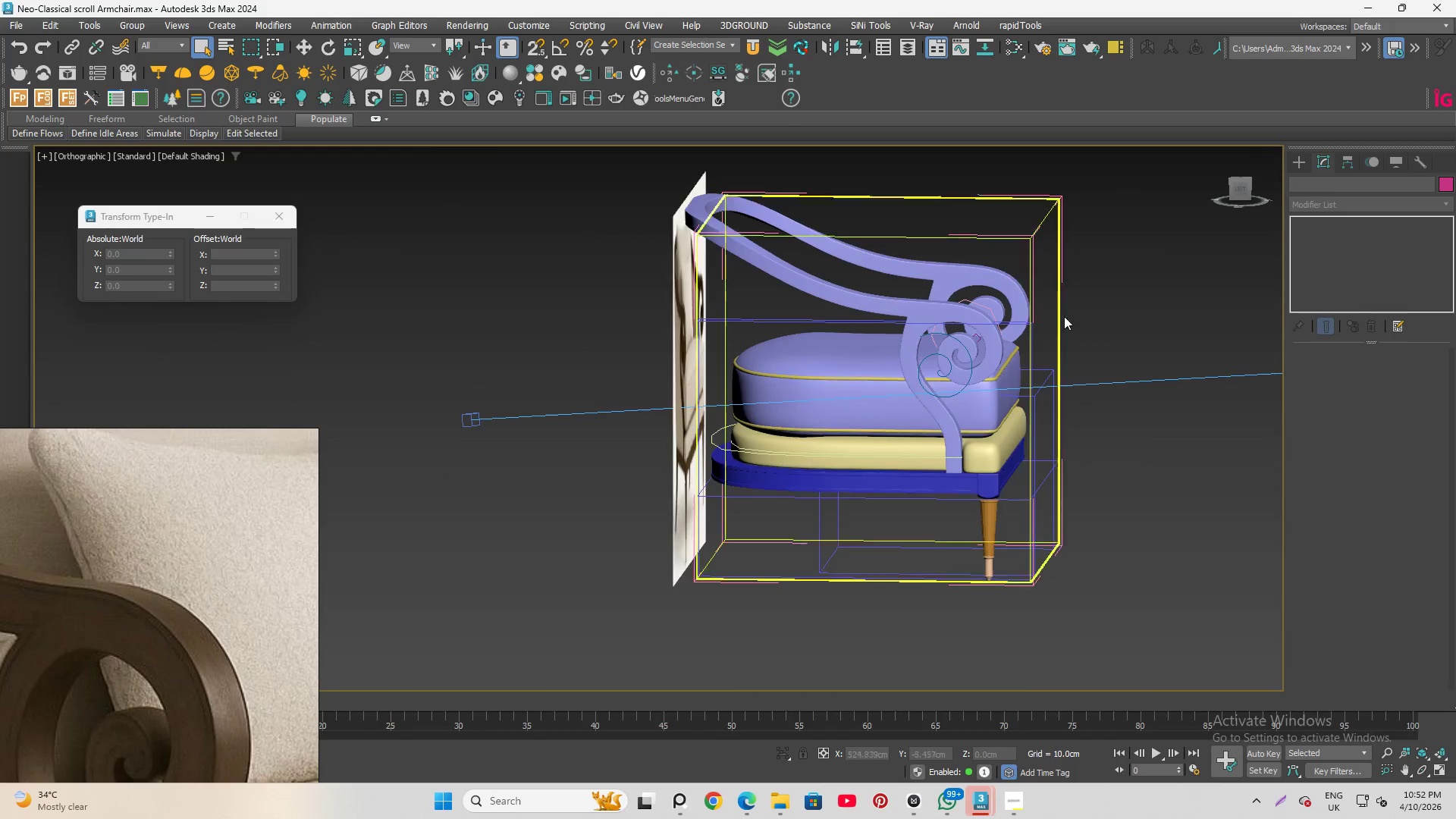 
hold_key(key=AltLeft, duration=1.5)
 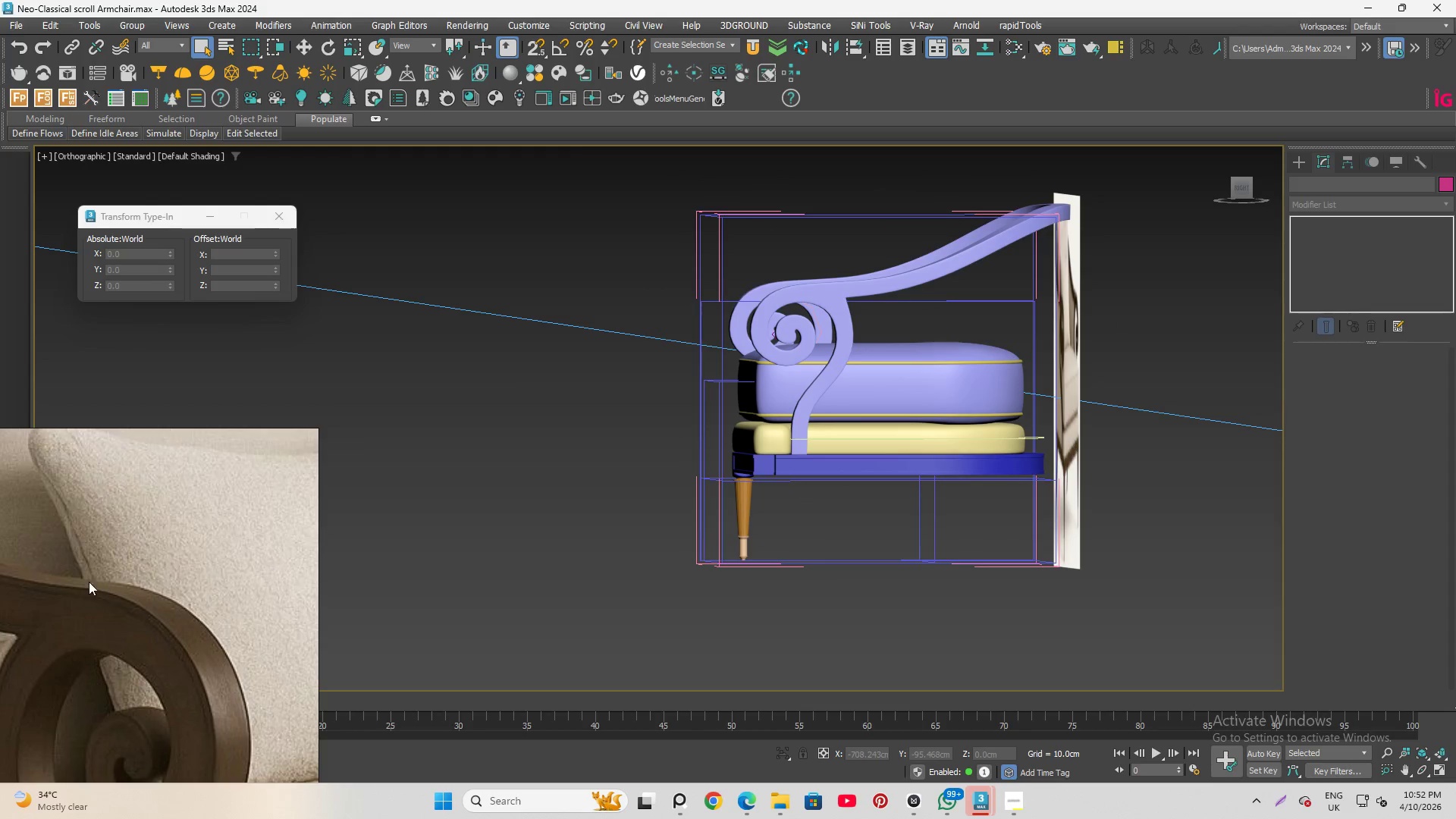 
hold_key(key=AltLeft, duration=0.42)
 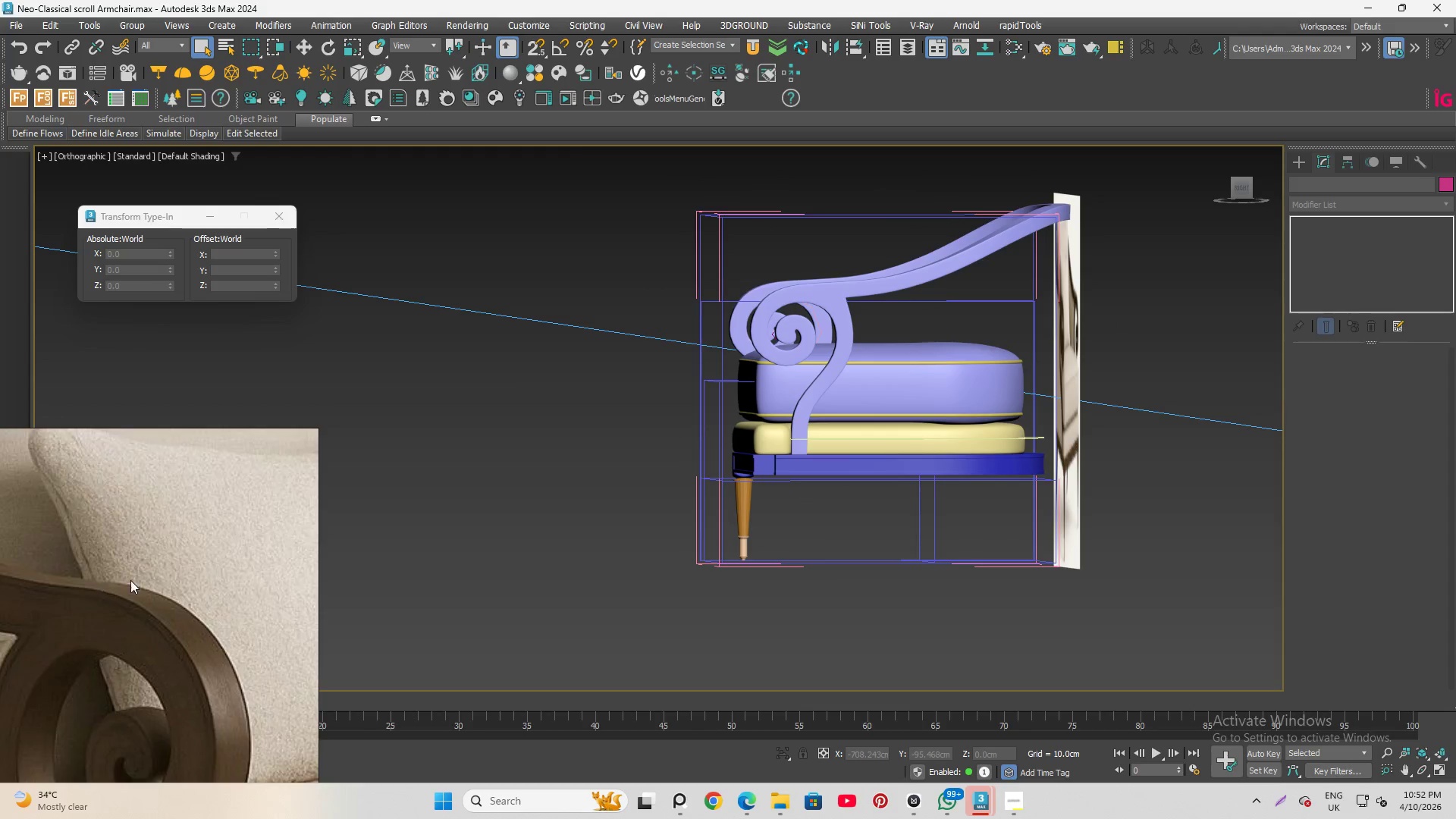 
scroll: coordinate [152, 577], scroll_direction: down, amount: 4.0
 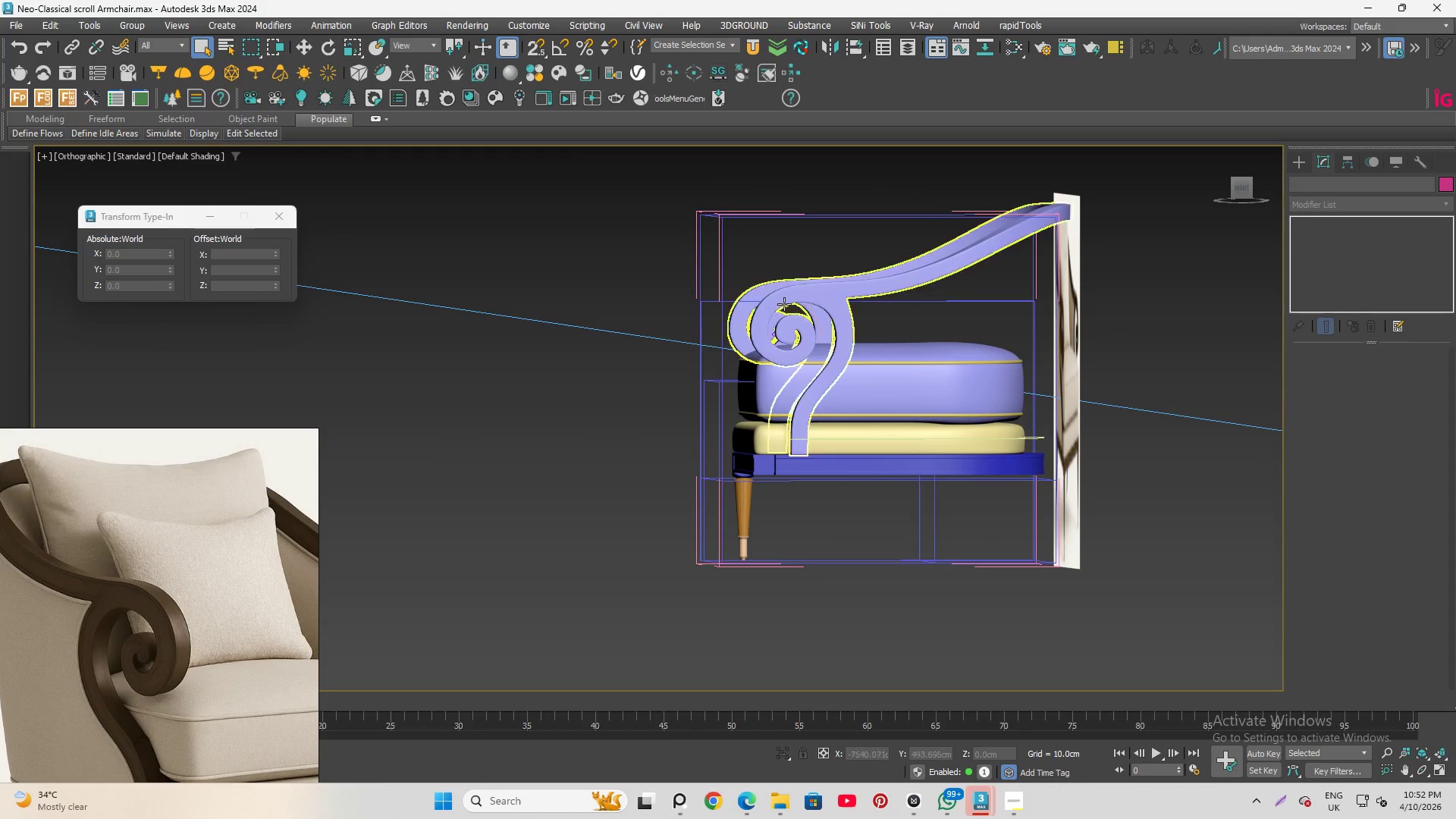 
scroll: coordinate [805, 306], scroll_direction: up, amount: 2.0
 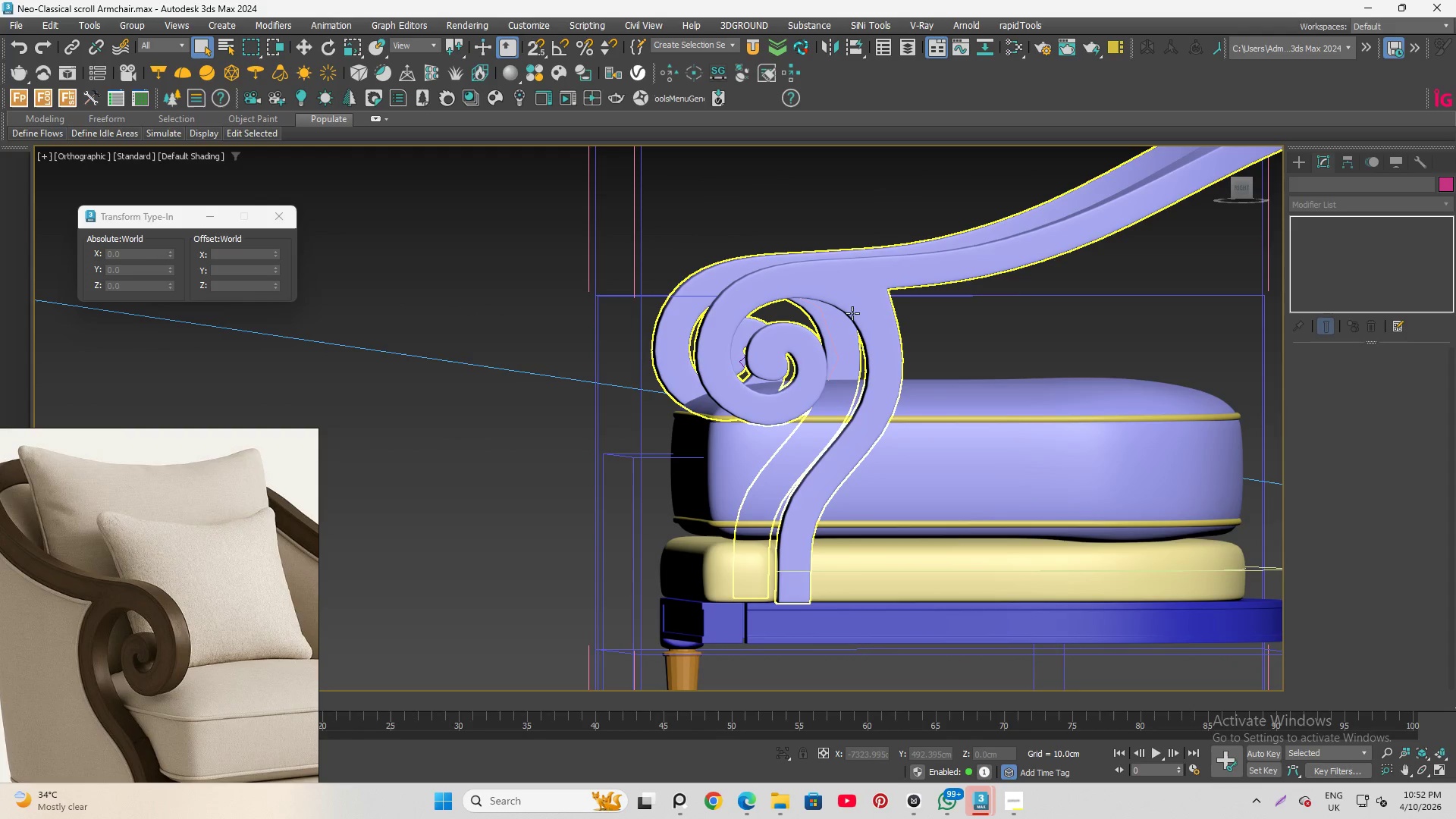 
scroll: coordinate [1016, 377], scroll_direction: down, amount: 1.0
 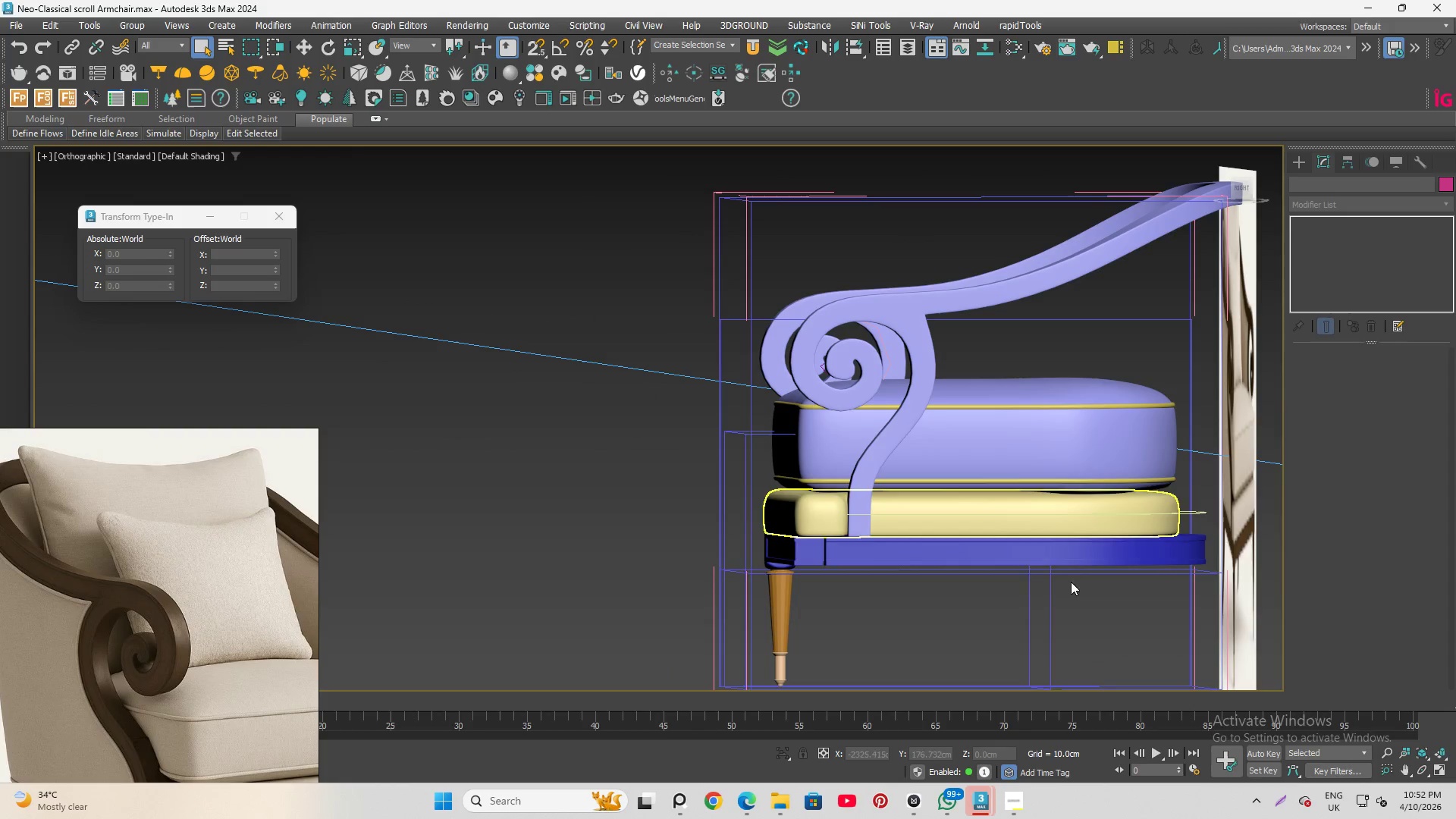 
hold_key(key=AltLeft, duration=1.5)
 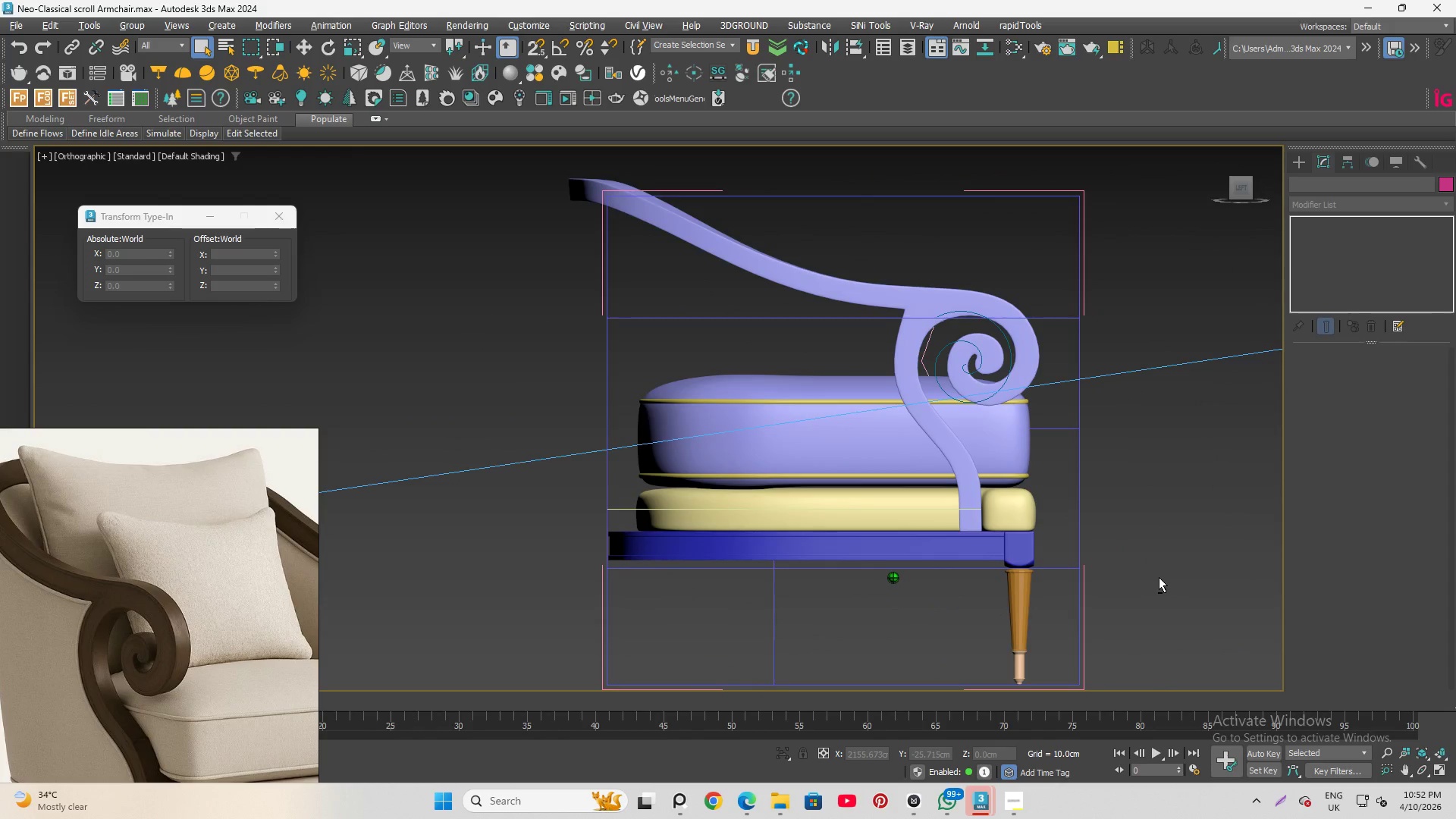 
hold_key(key=AltLeft, duration=1.42)
 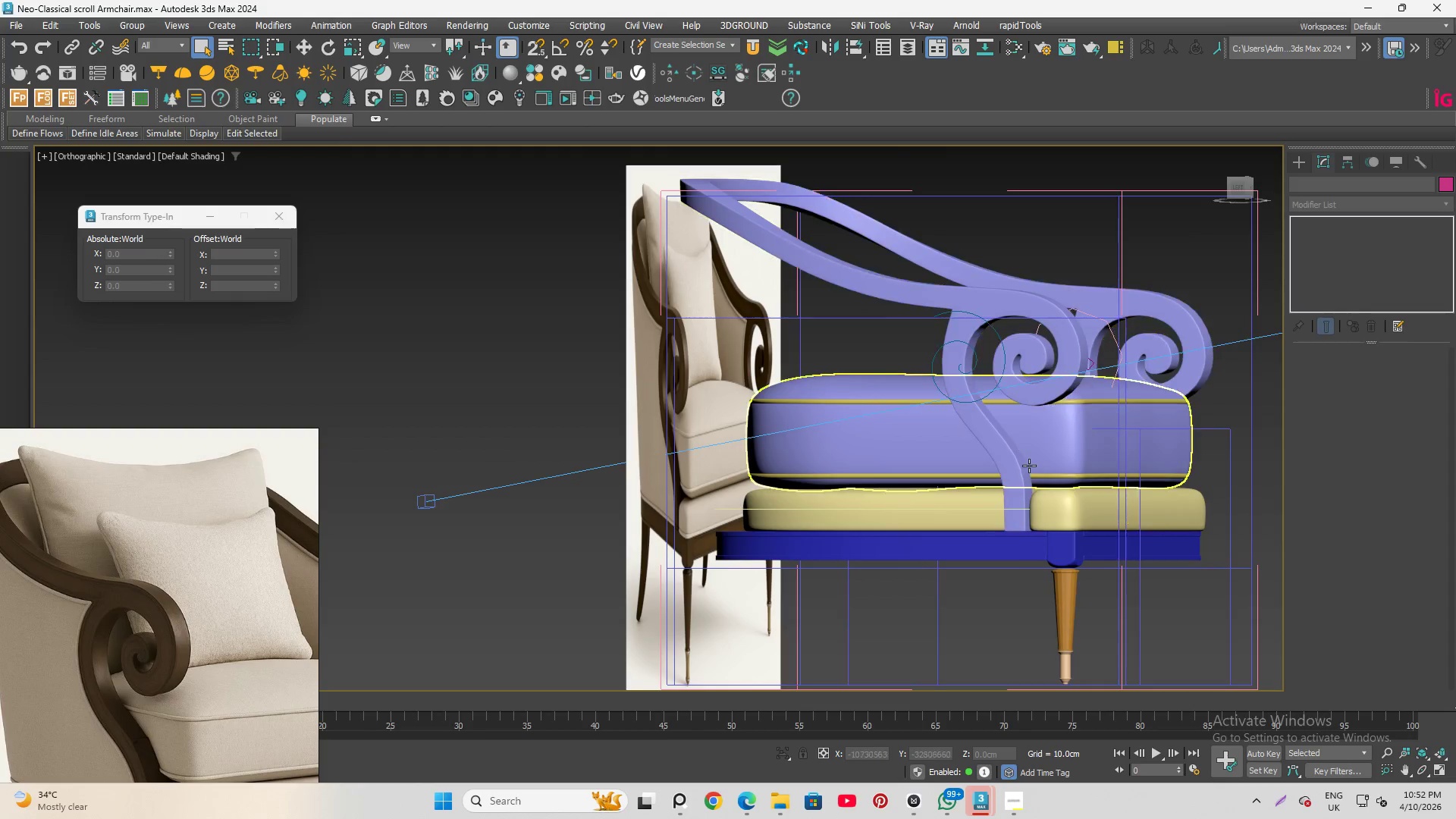 
left_click([1000, 472])
 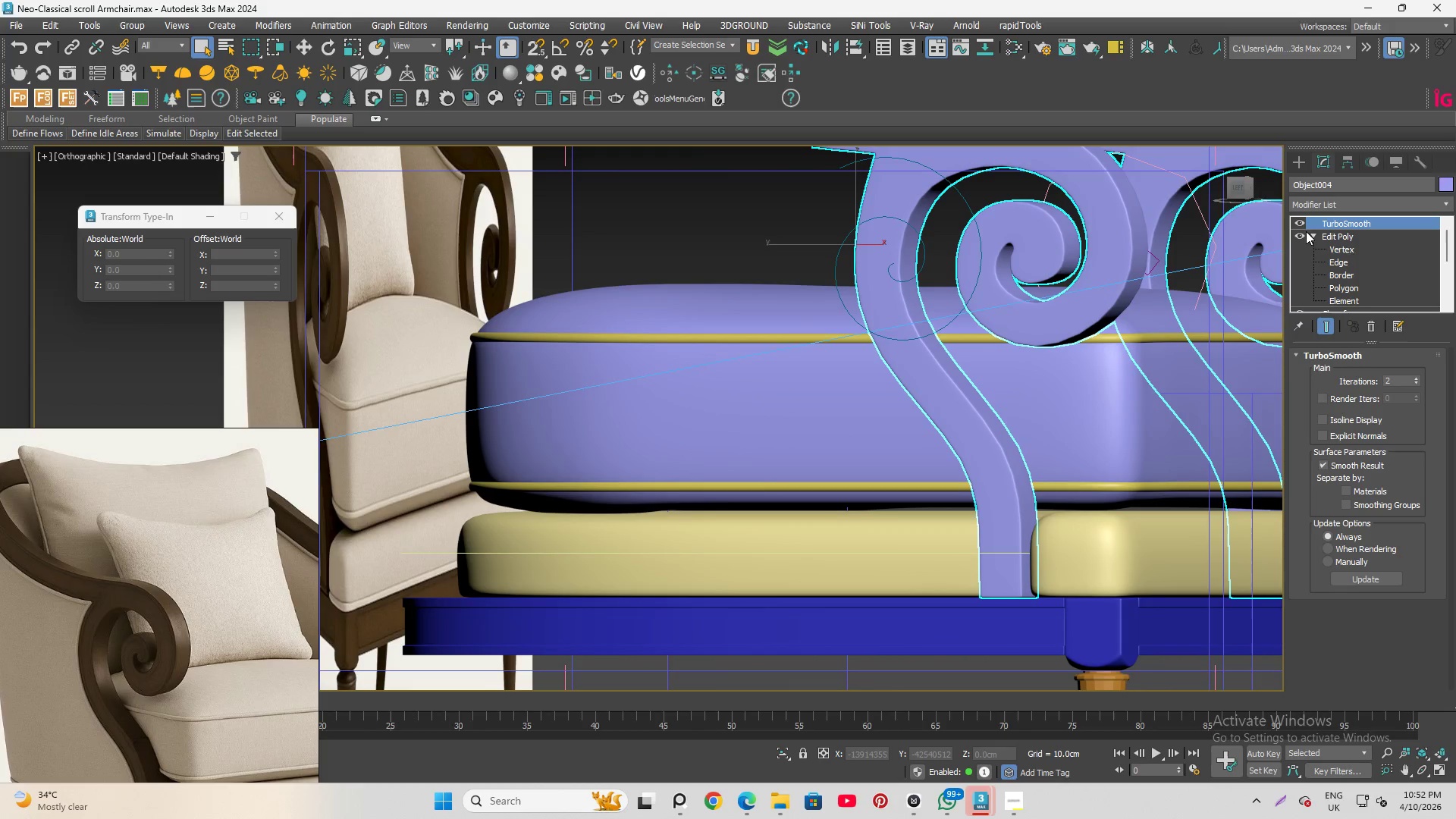 
scroll: coordinate [1028, 465], scroll_direction: up, amount: 2.0
 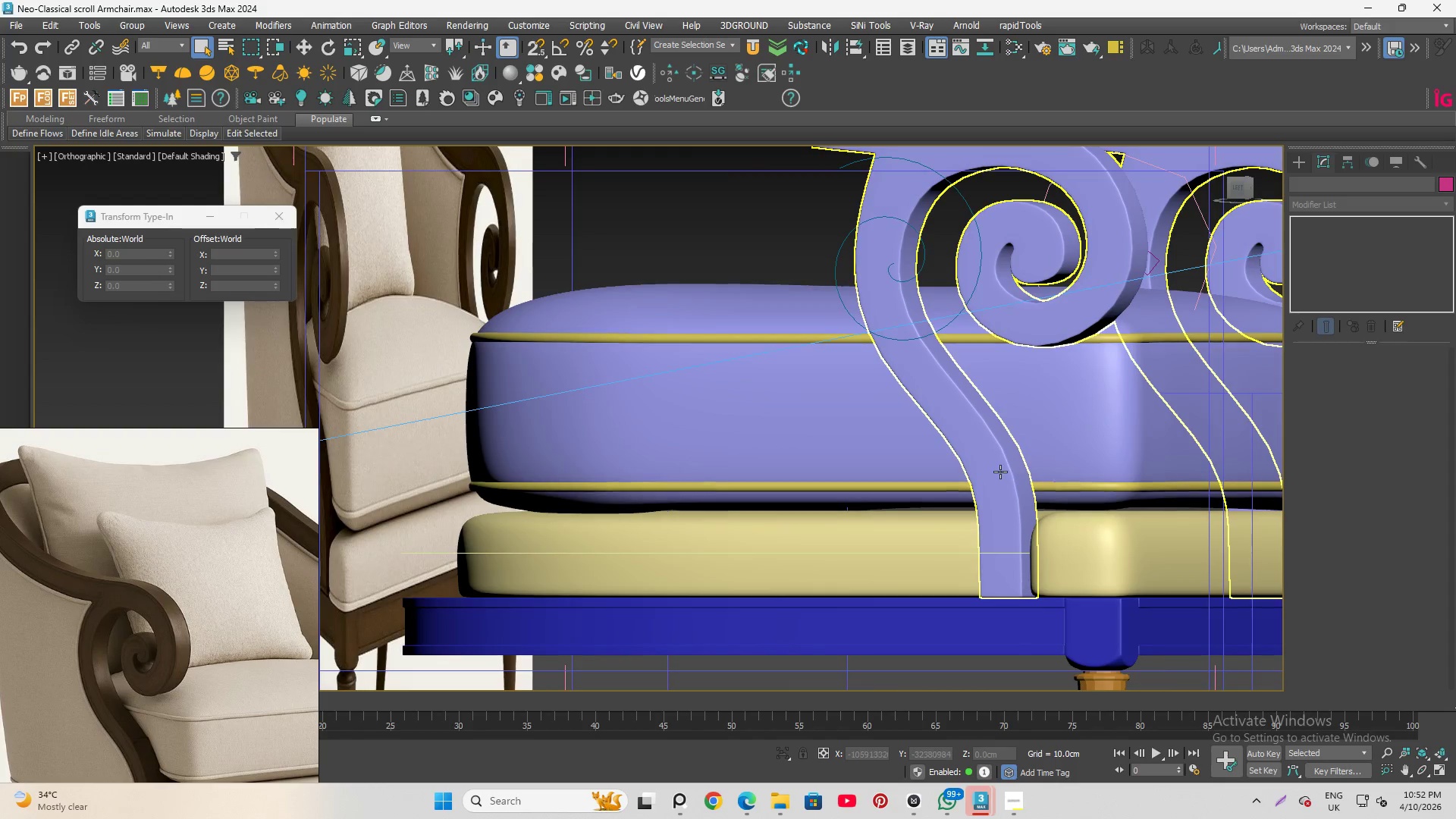 
left_click([1298, 222])
 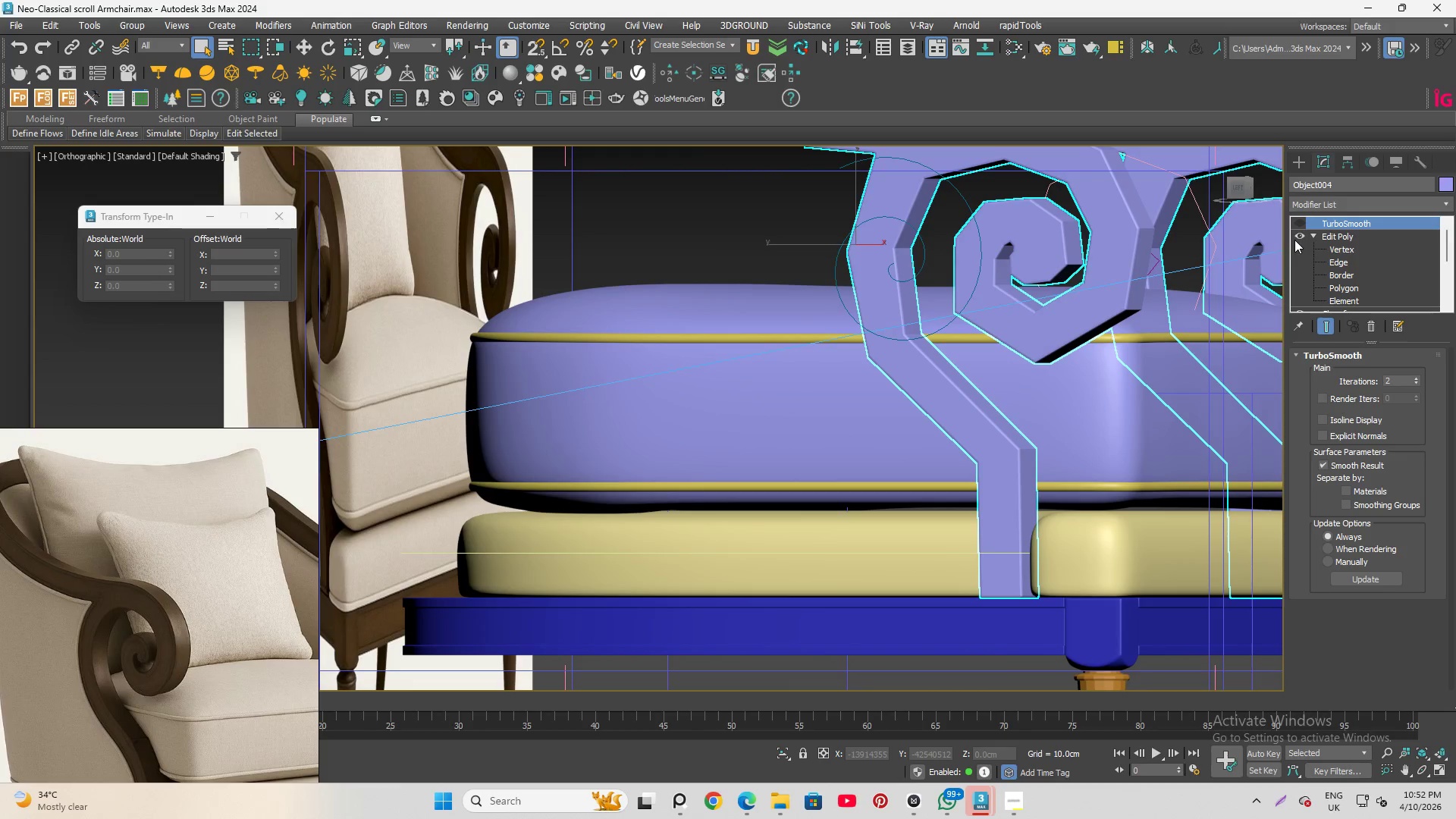 
left_click([1299, 237])
 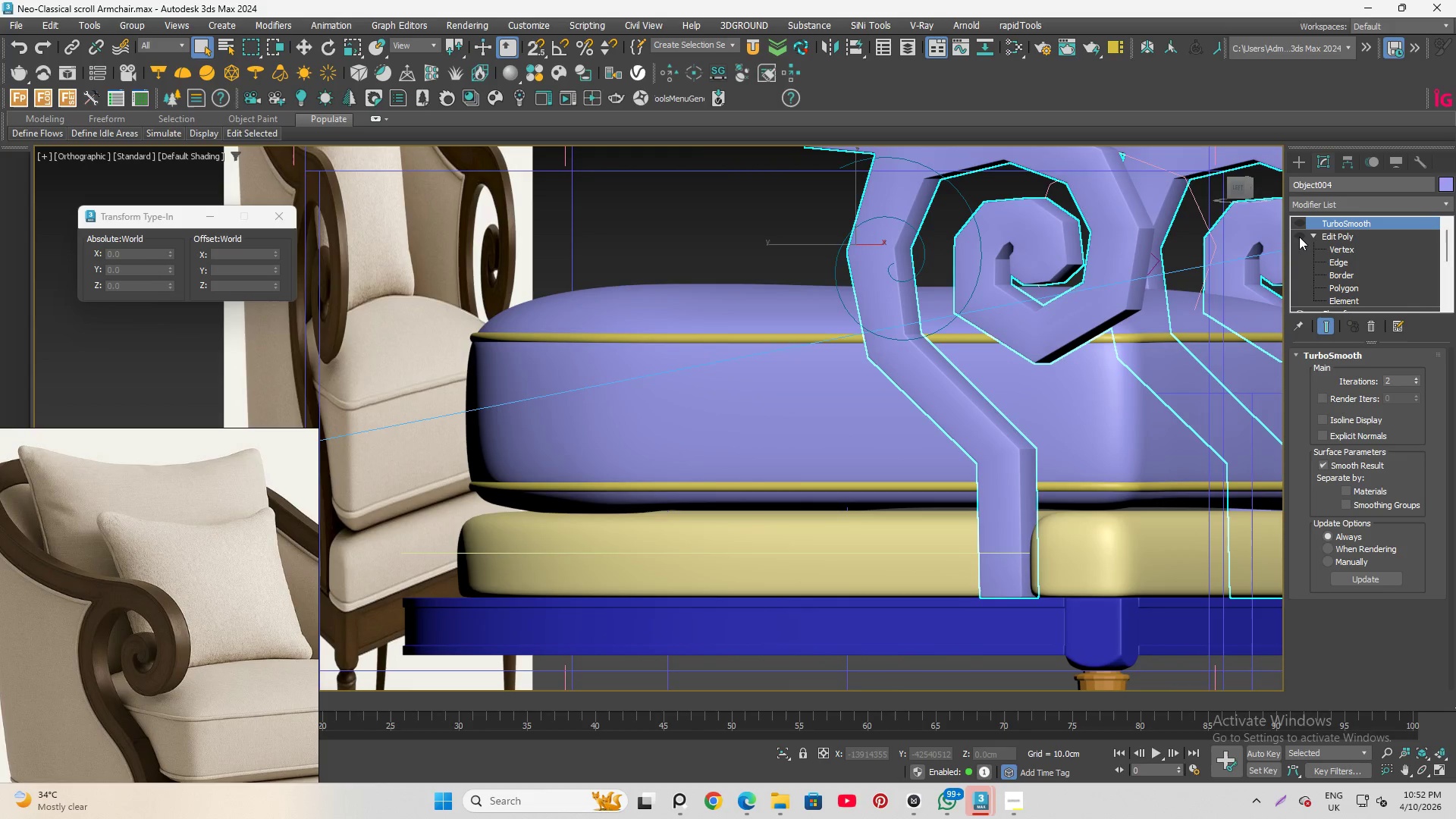 
key(F4)
 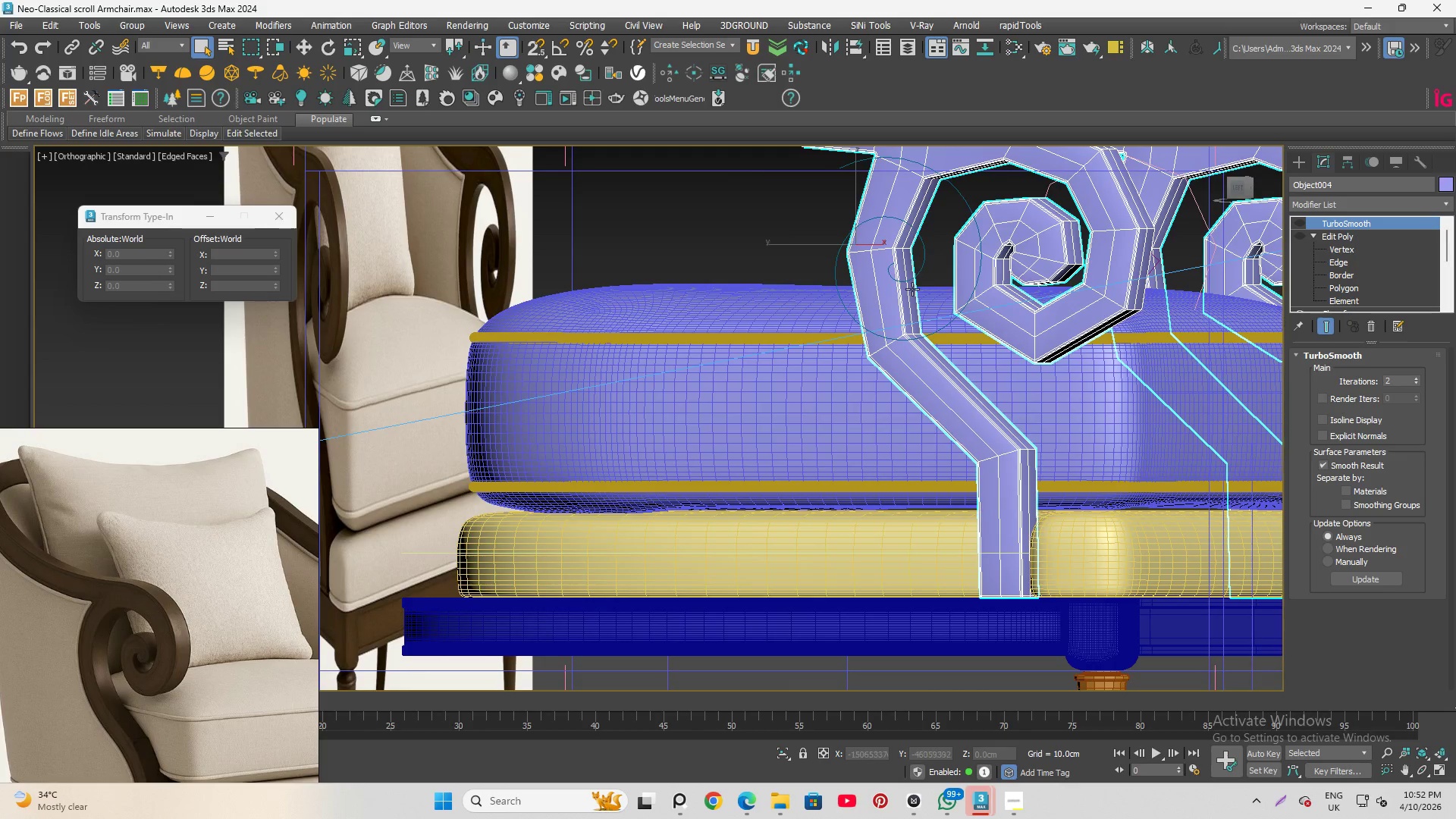 
scroll: coordinate [915, 350], scroll_direction: up, amount: 4.0
 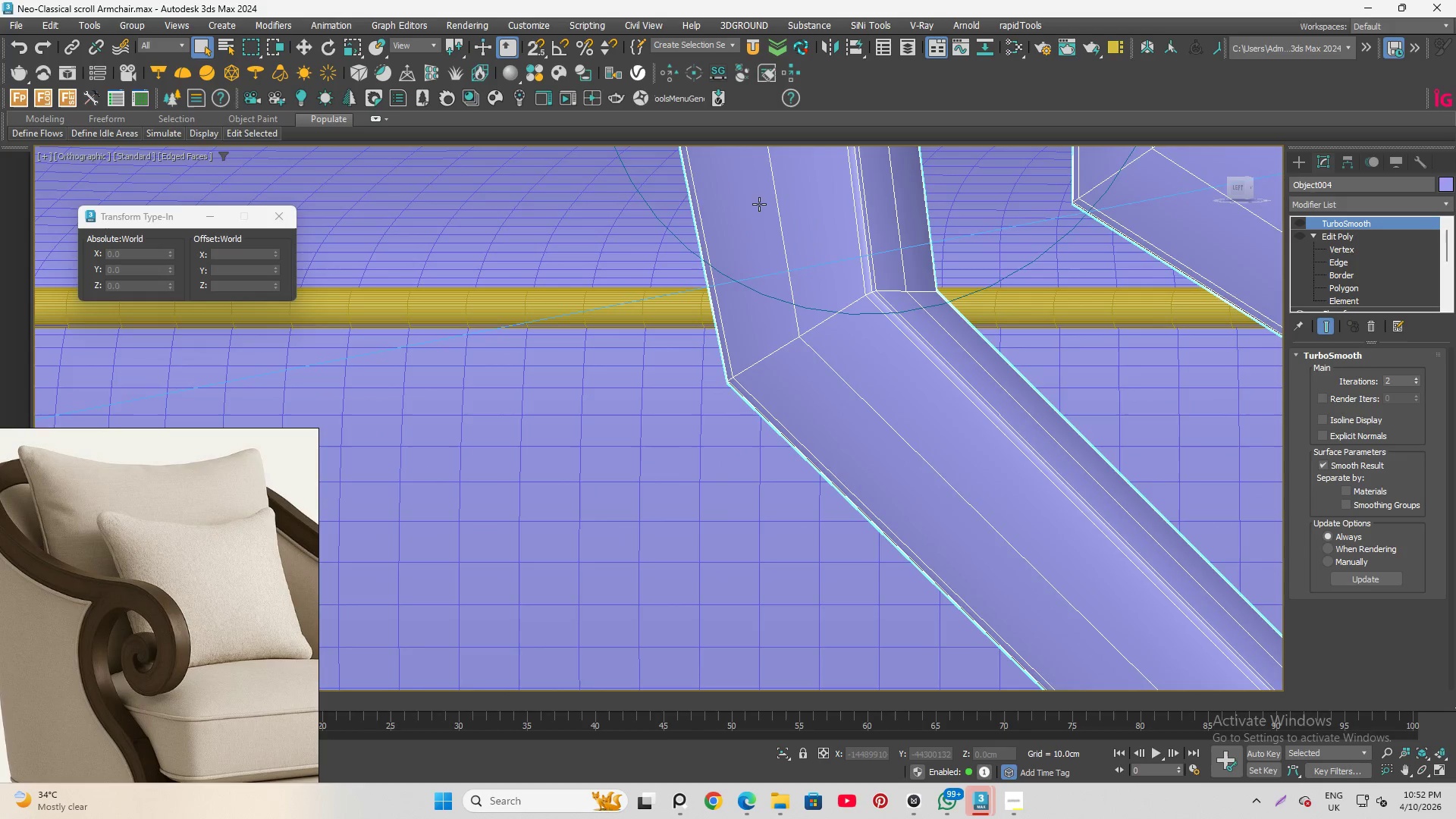 
scroll: coordinate [759, 209], scroll_direction: down, amount: 1.0
 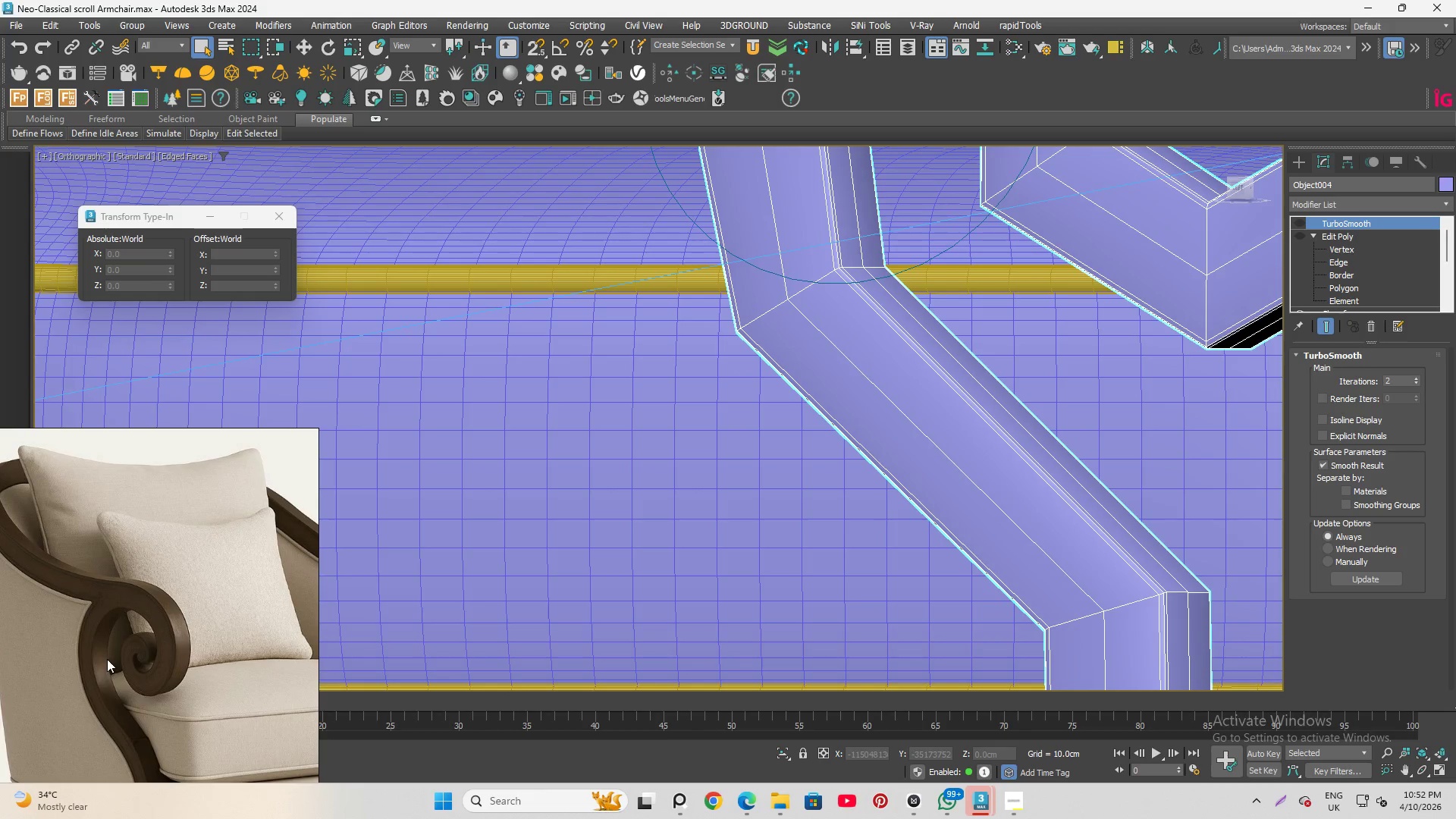 
scroll: coordinate [115, 658], scroll_direction: up, amount: 3.0
 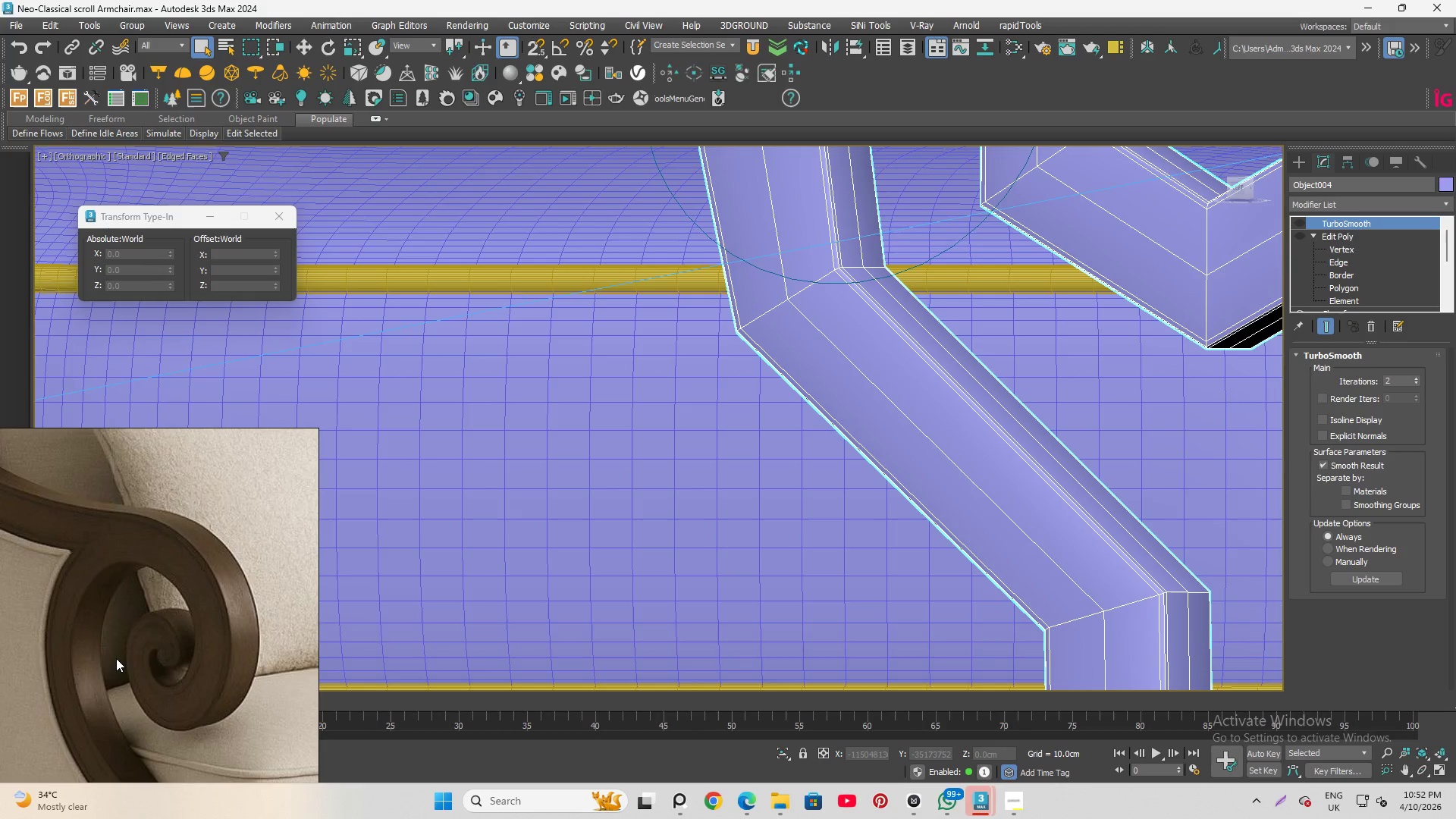 
scroll: coordinate [824, 411], scroll_direction: down, amount: 5.0
 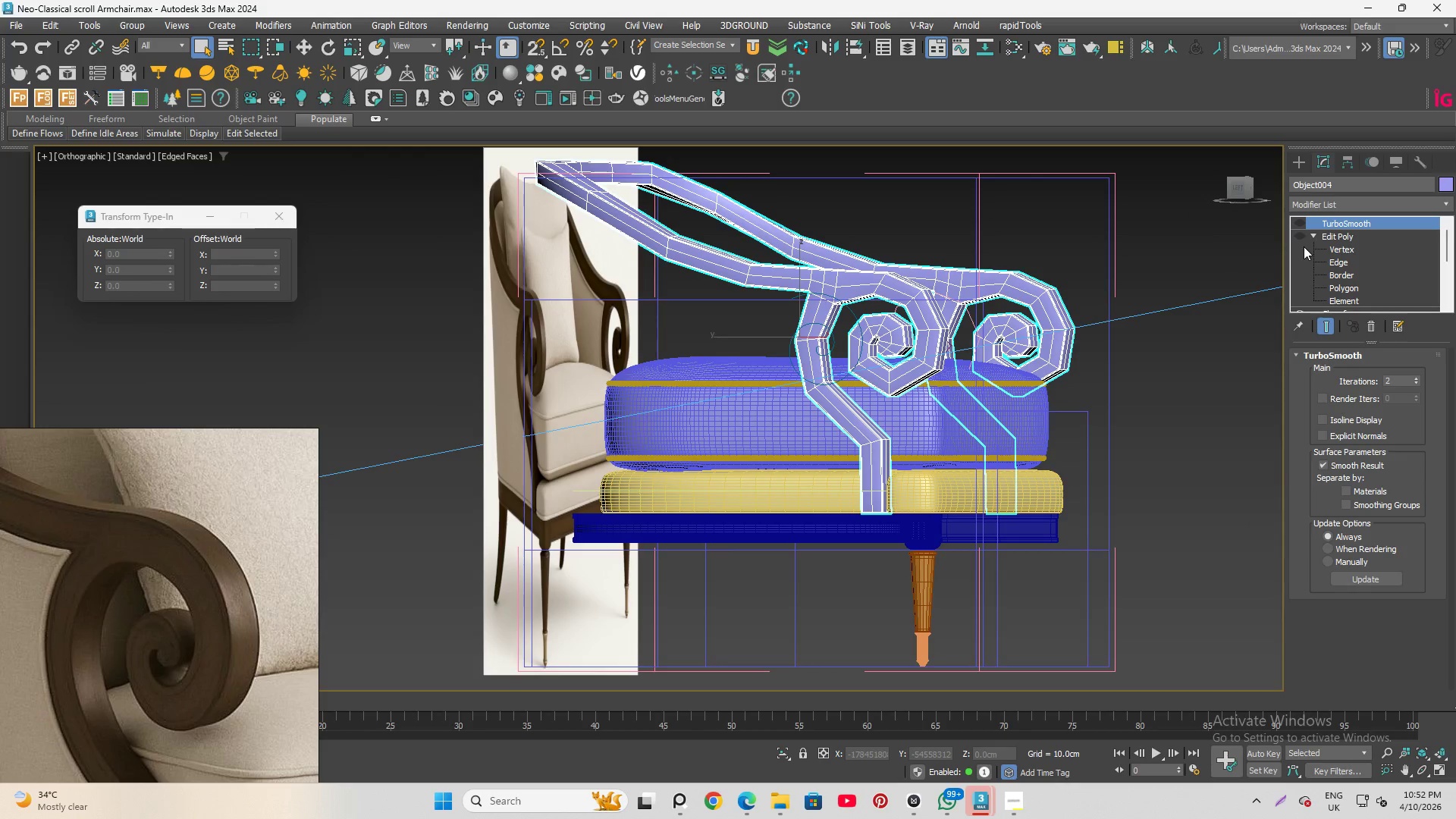 
left_click([1301, 235])
 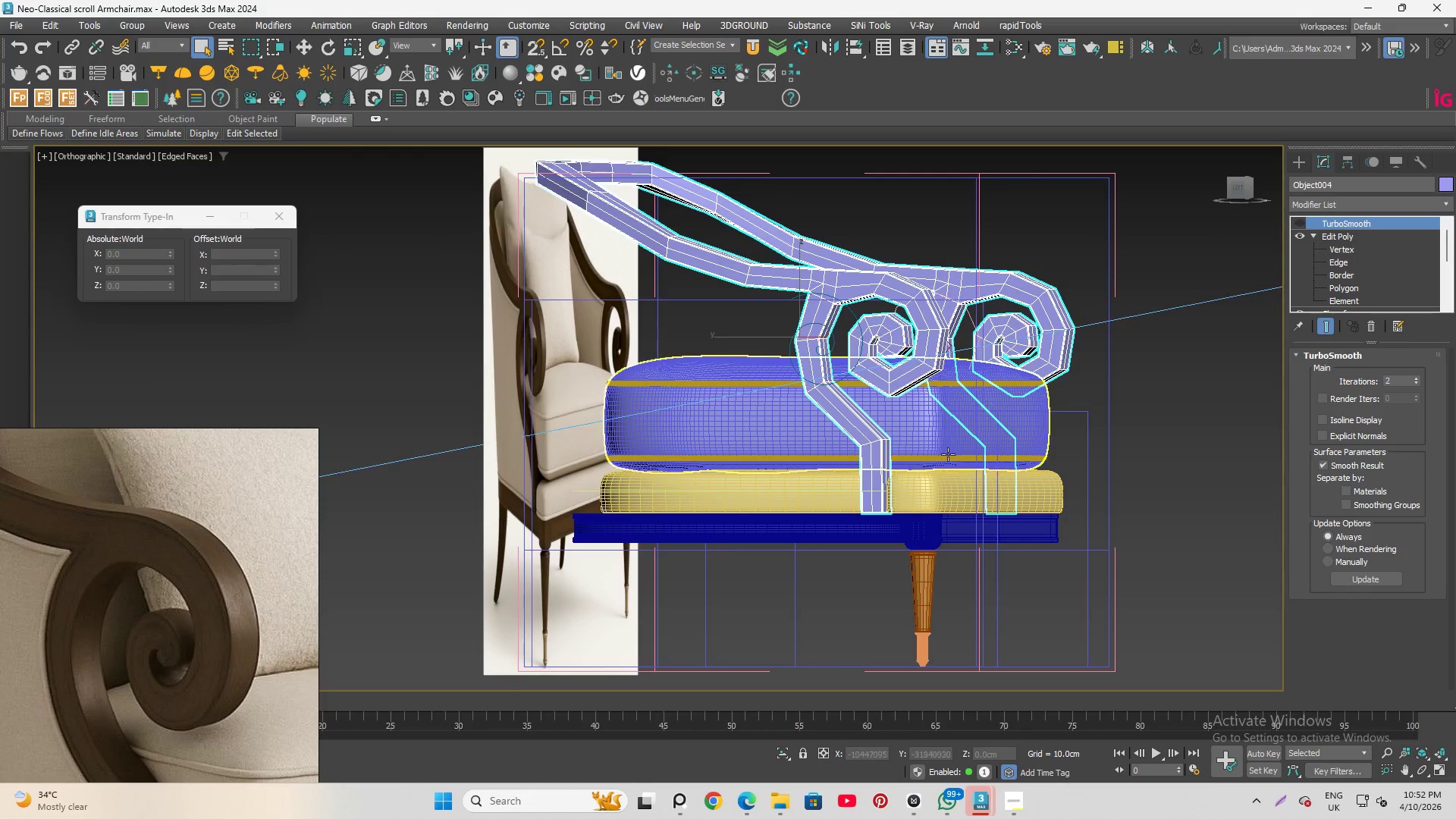 
hold_key(key=AltLeft, duration=1.5)
 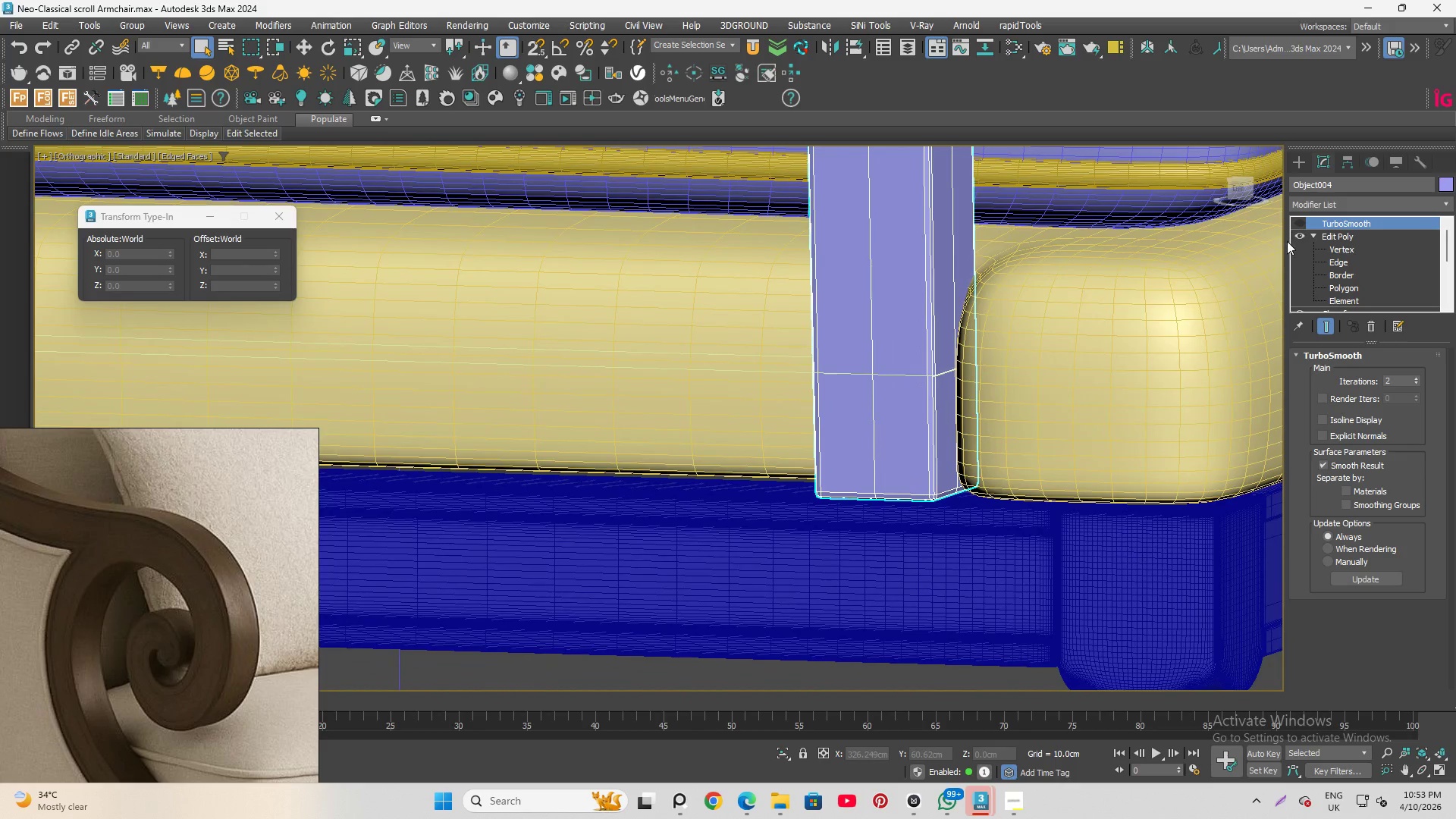 
scroll: coordinate [827, 525], scroll_direction: up, amount: 5.0
 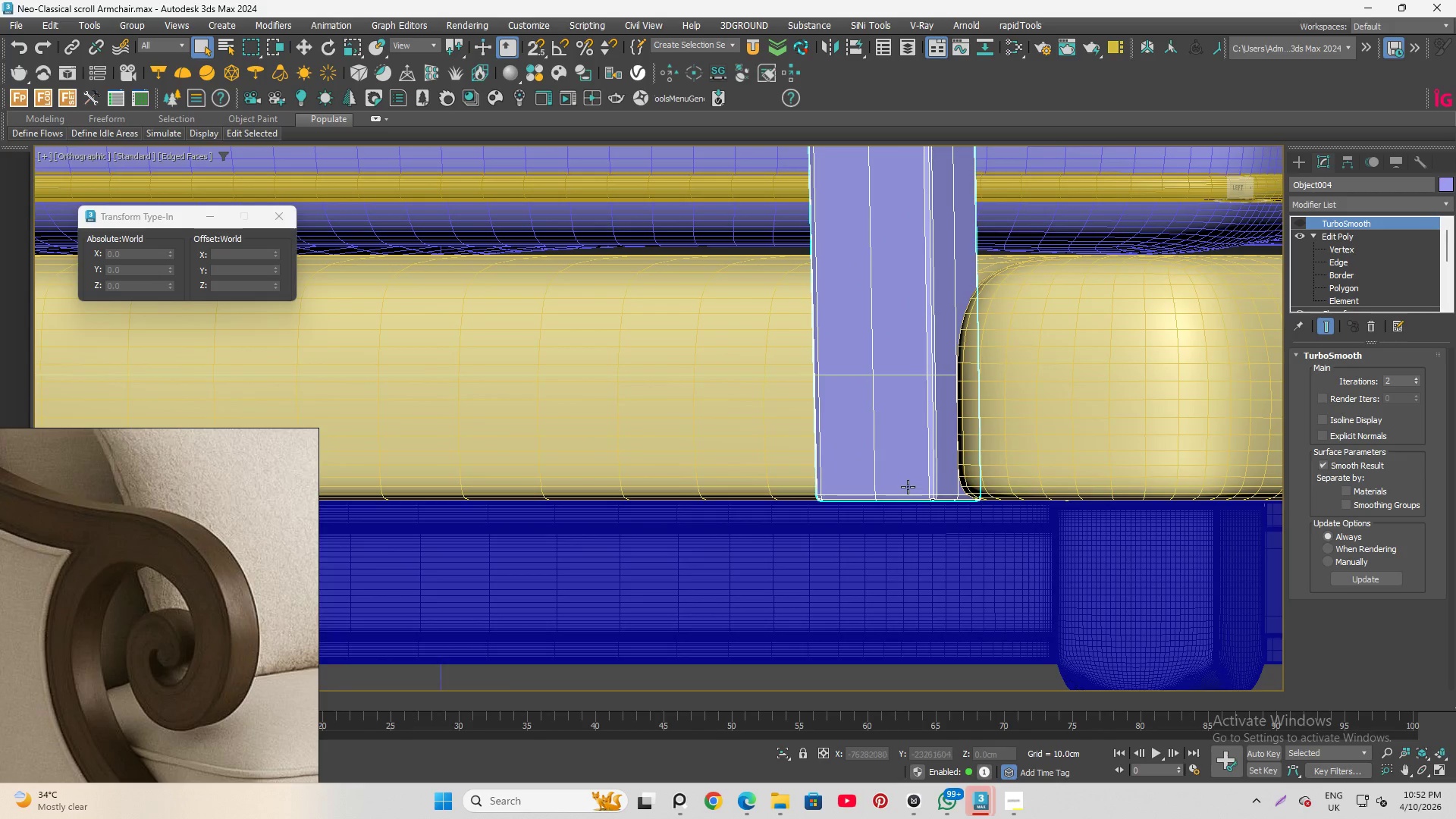 
key(Alt+AltLeft)
 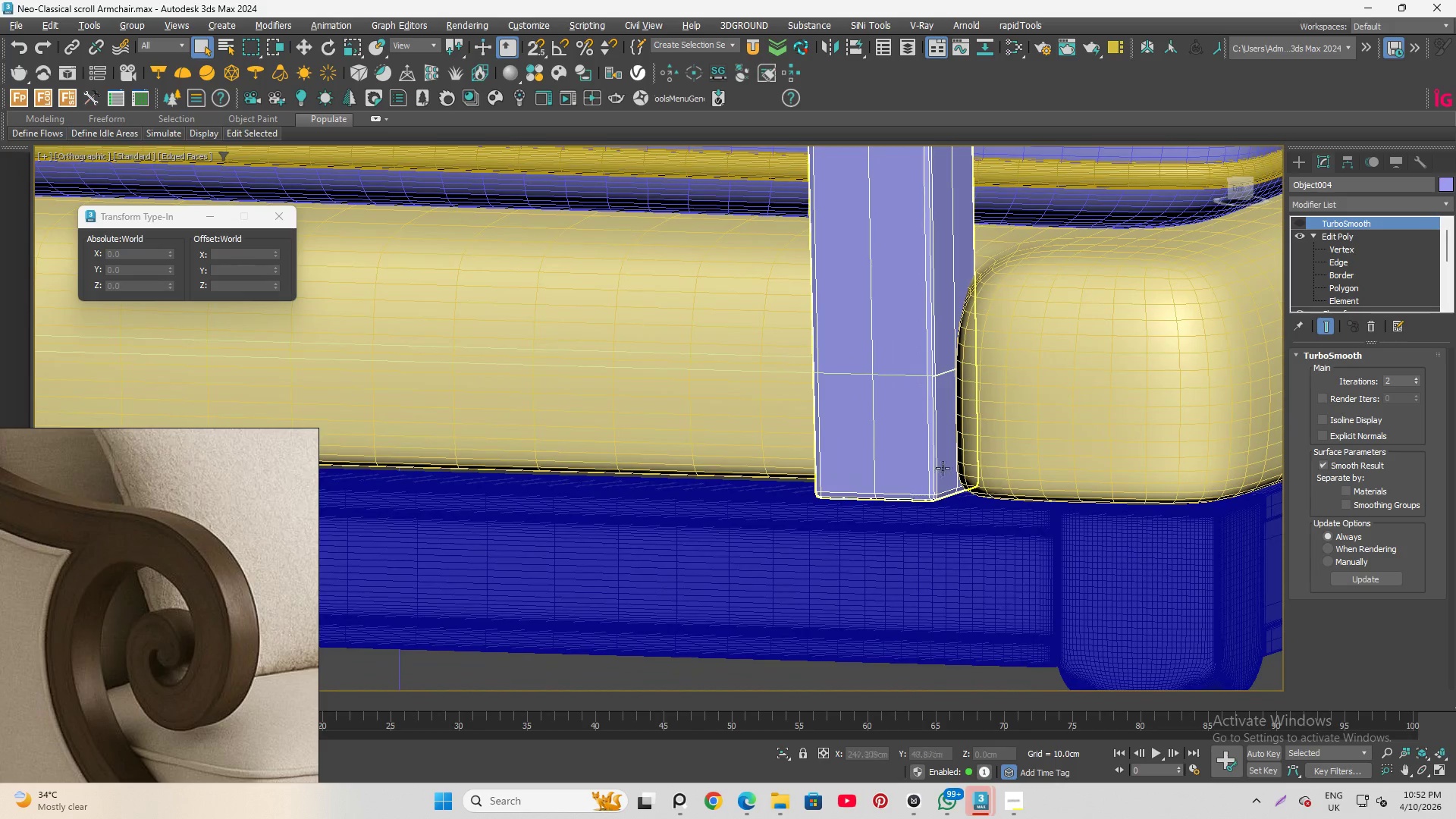 
key(Alt+AltLeft)
 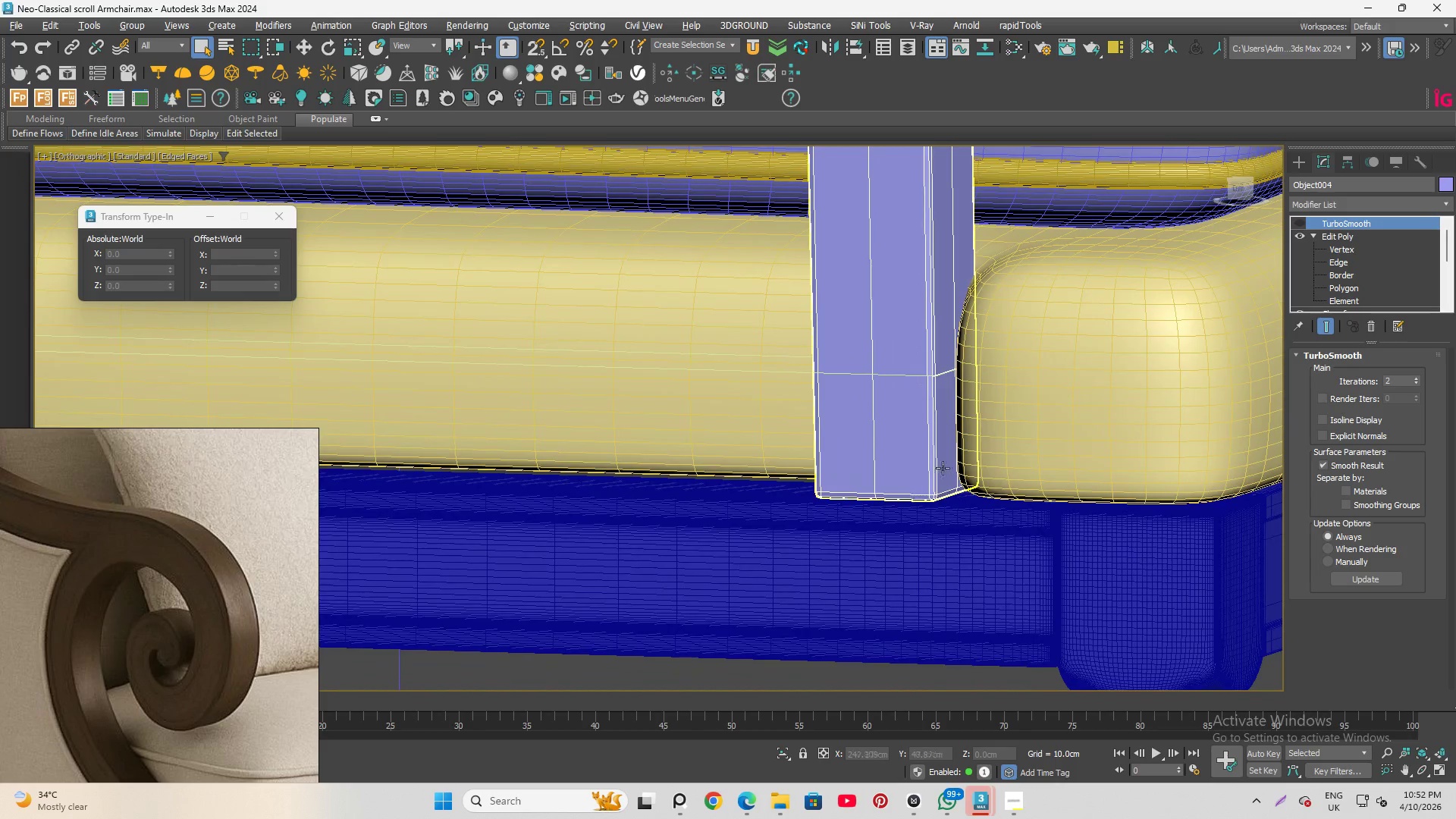 
key(Alt+AltLeft)
 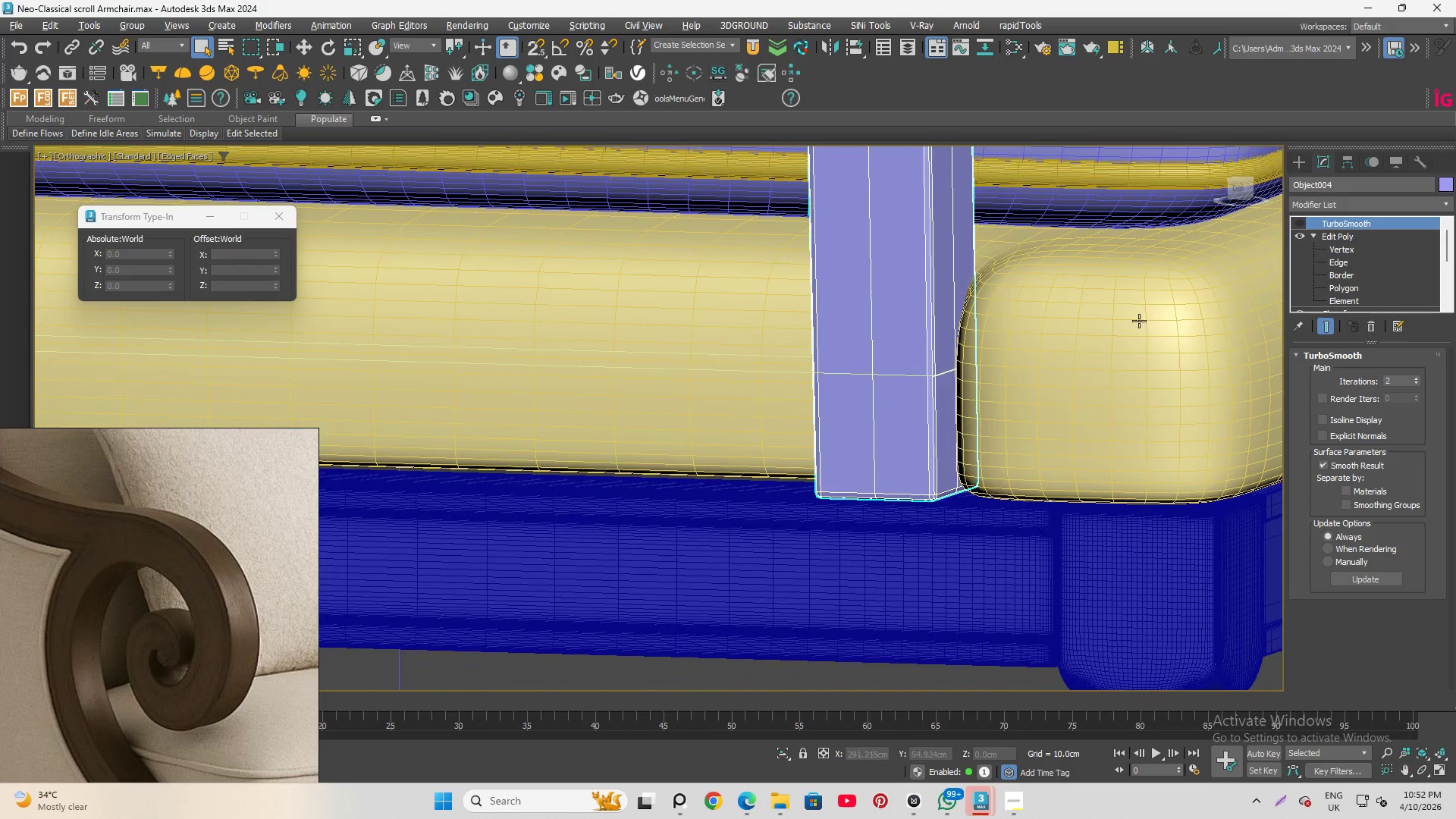 
key(Alt+AltLeft)
 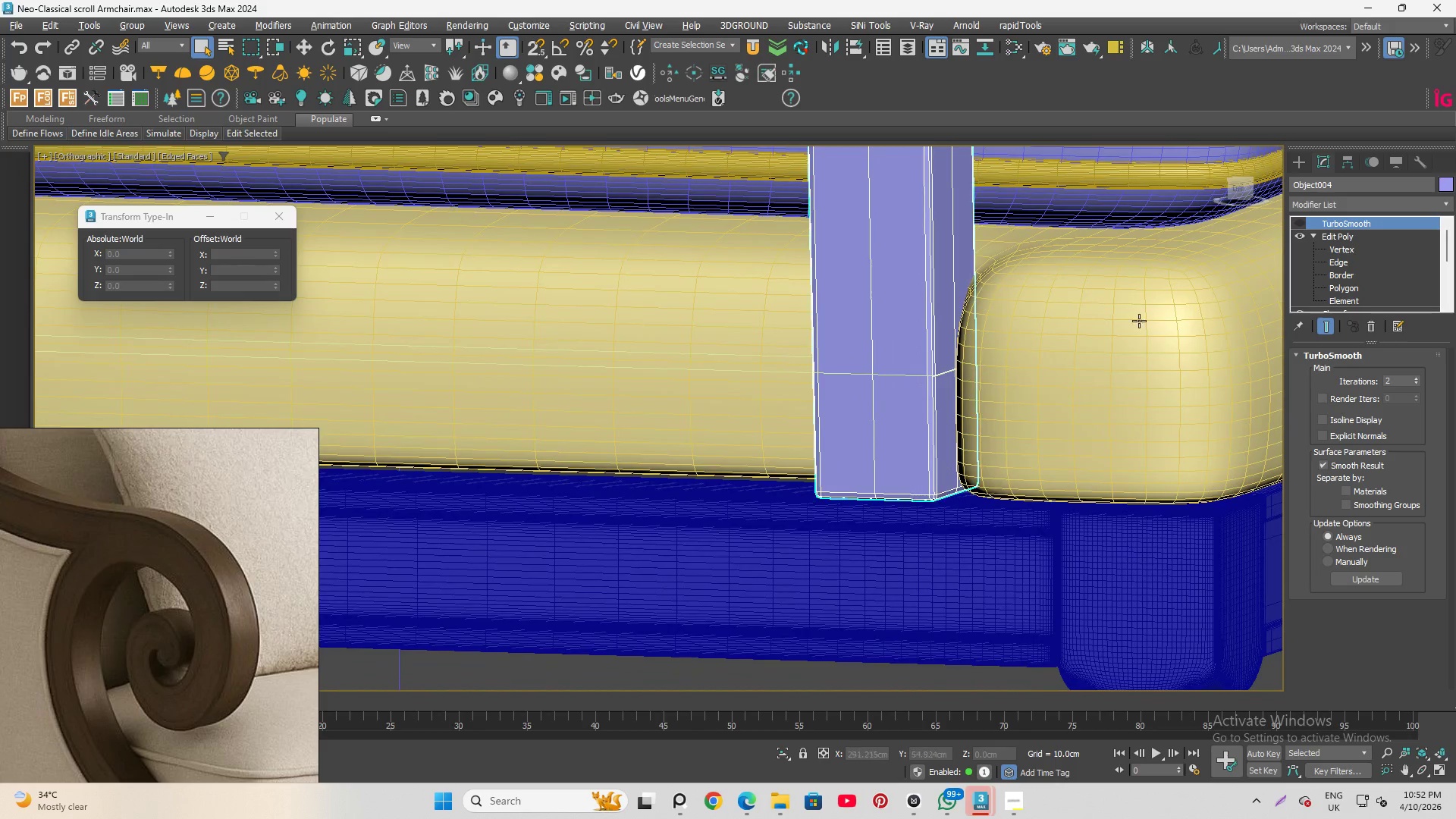 
key(Alt+AltLeft)
 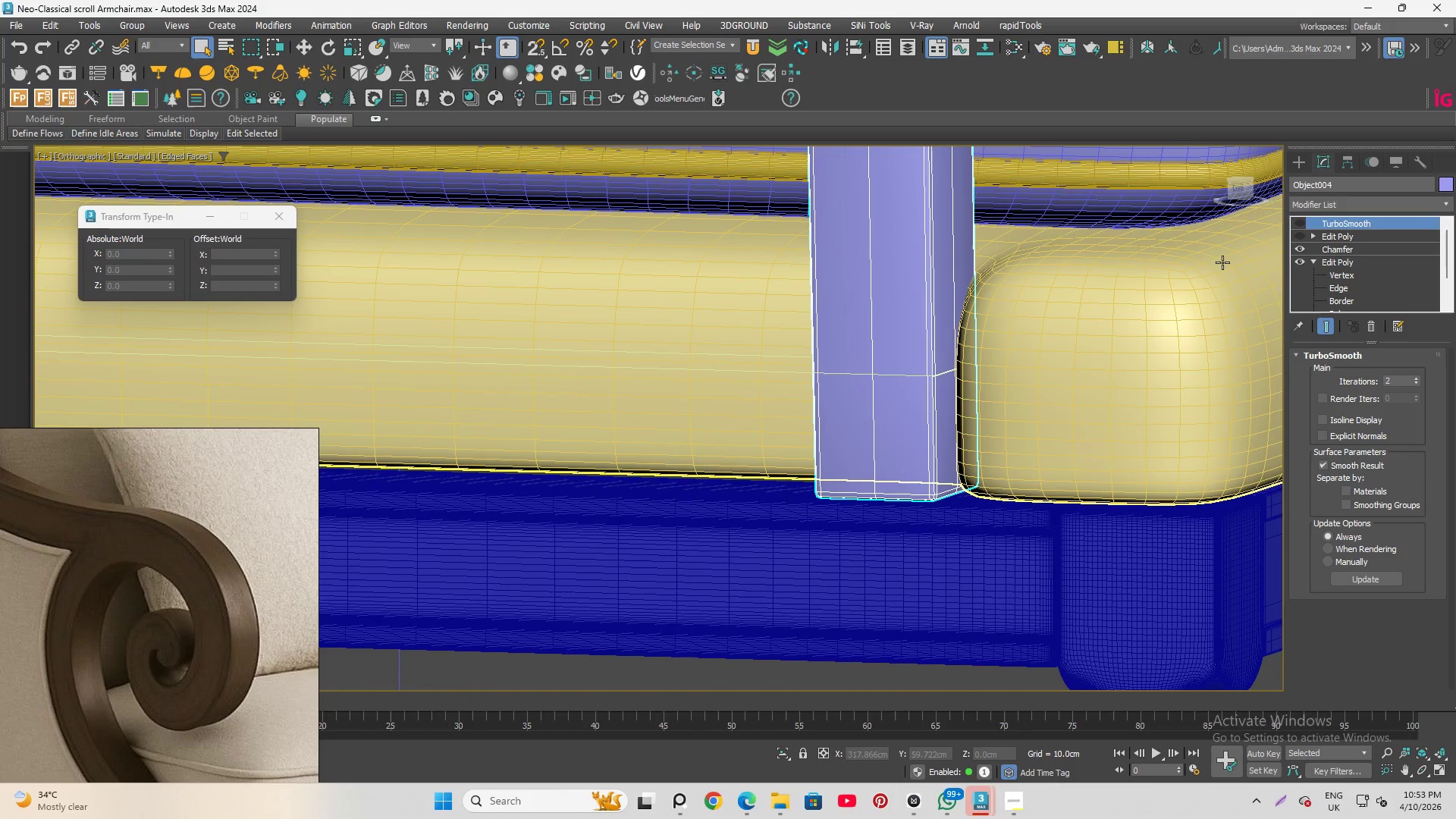 
left_click([1314, 262])
 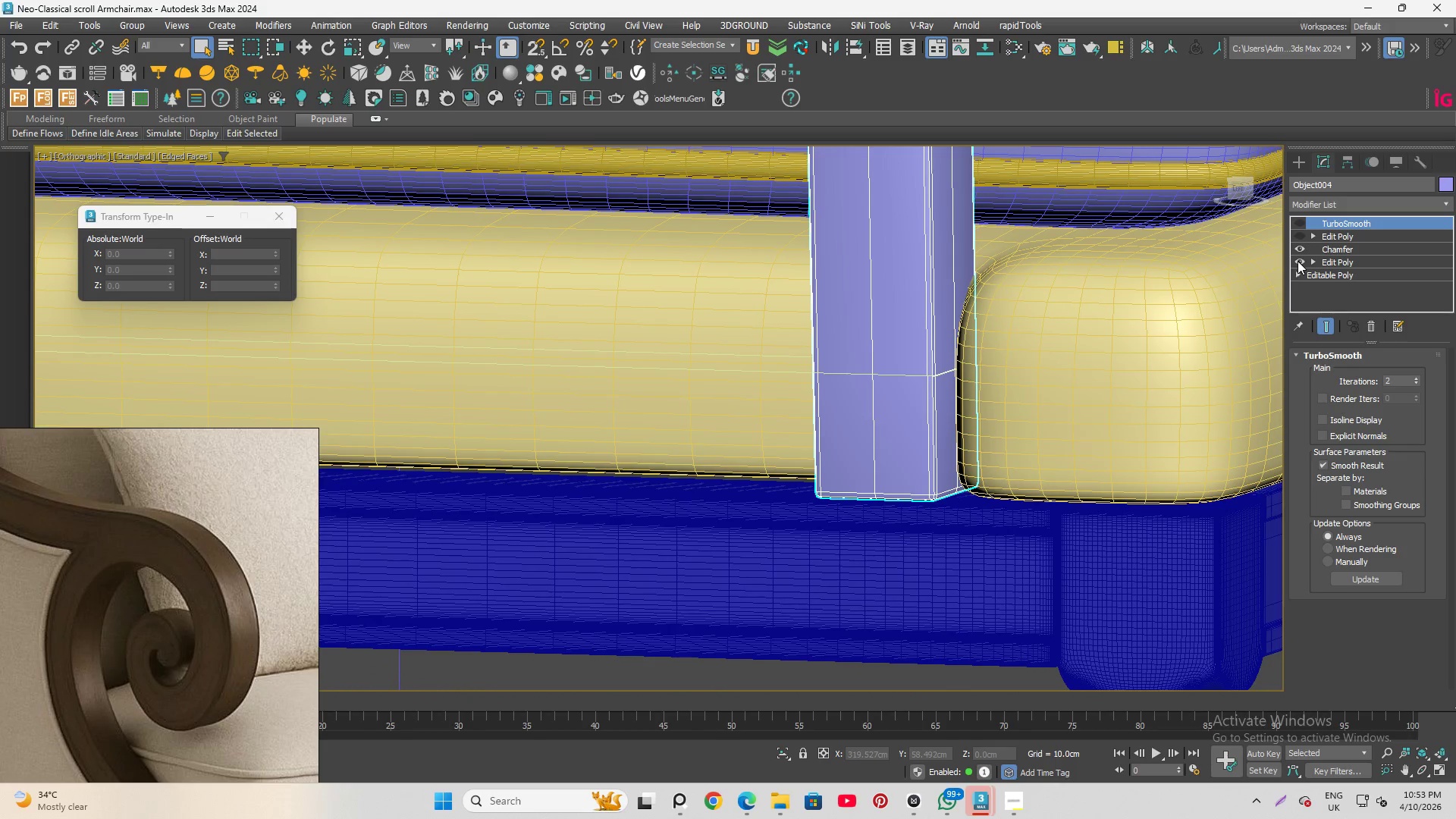 
left_click([1298, 261])
 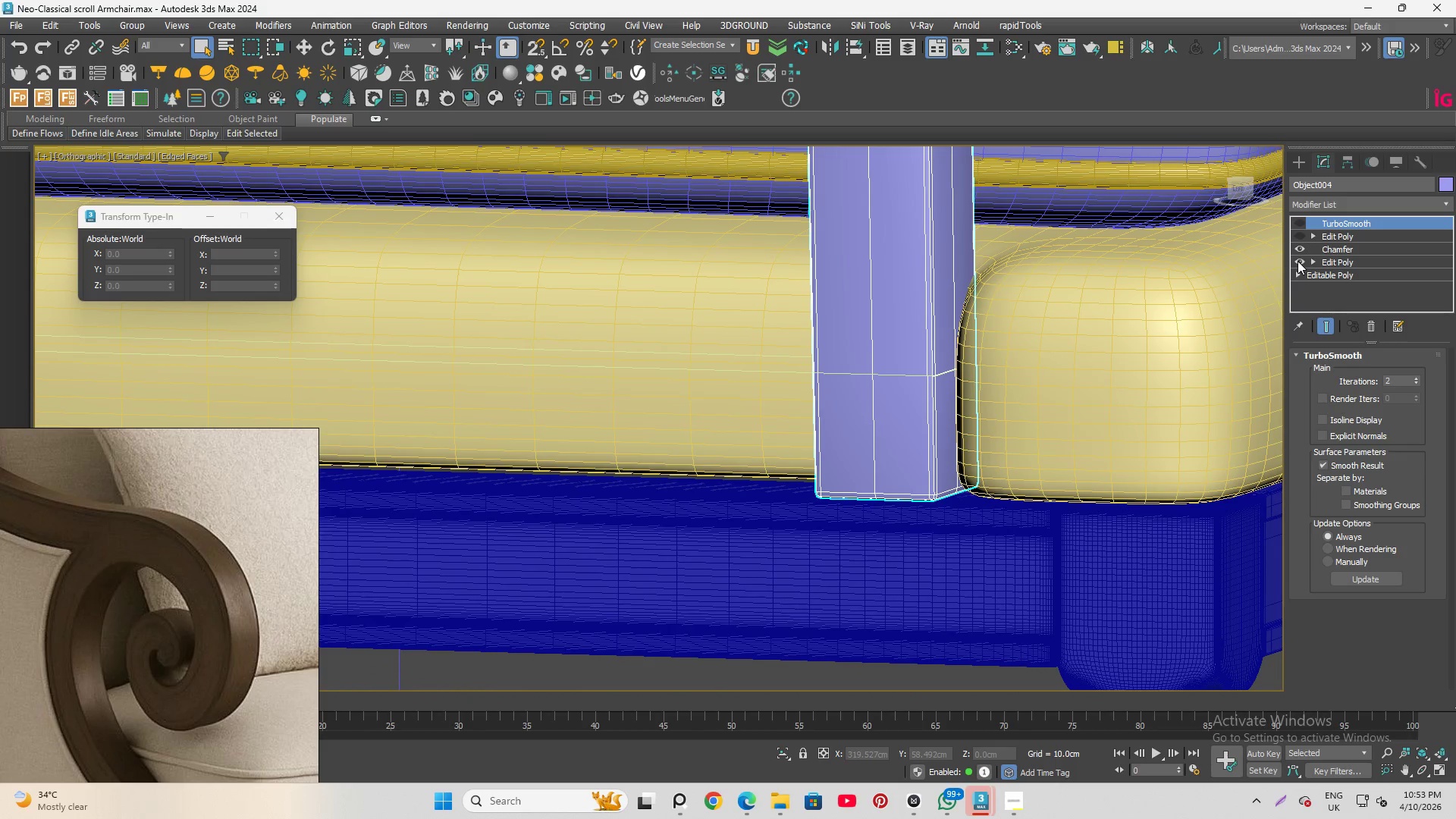 
double_click([1298, 261])
 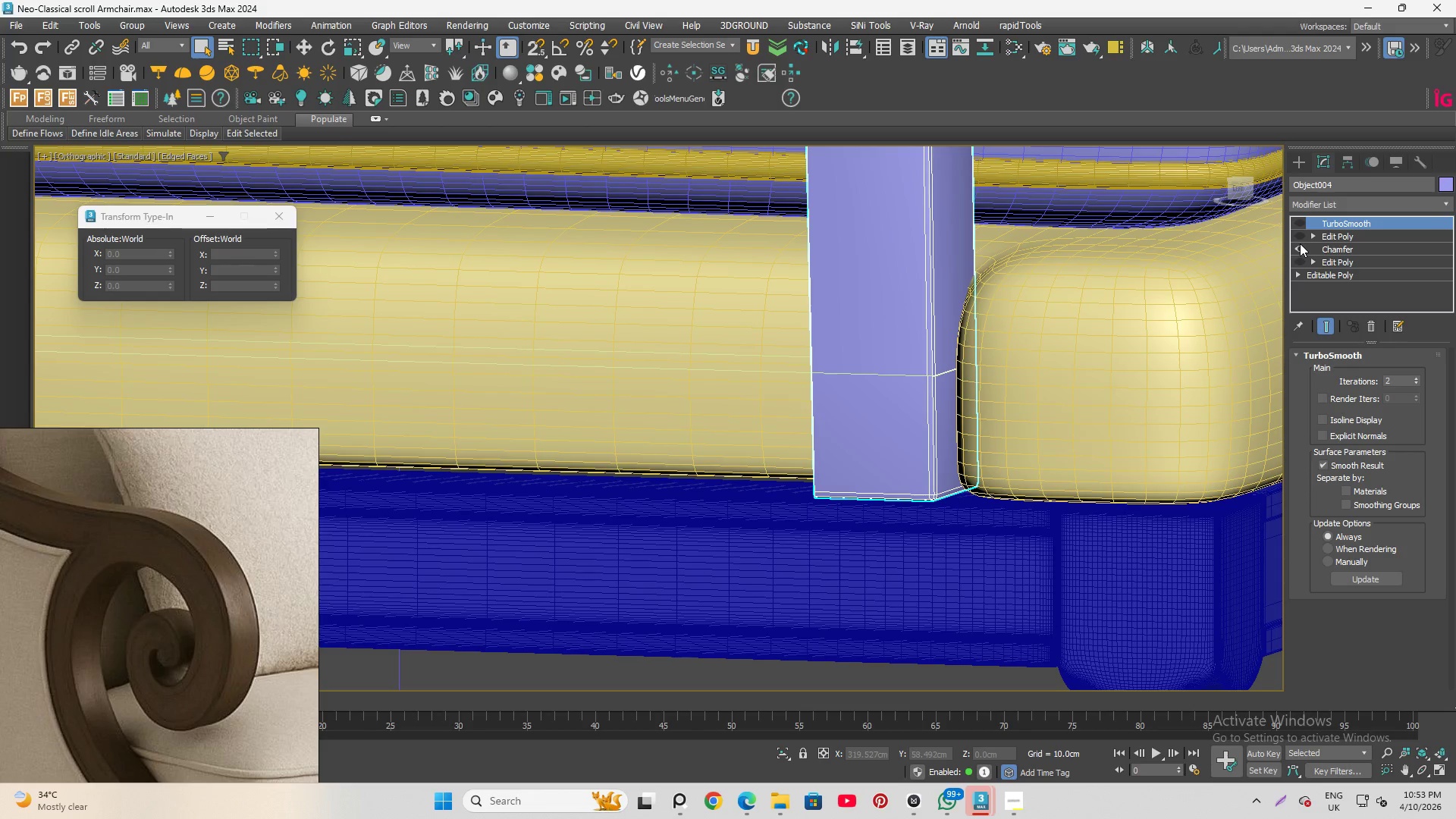 
left_click([1300, 243])
 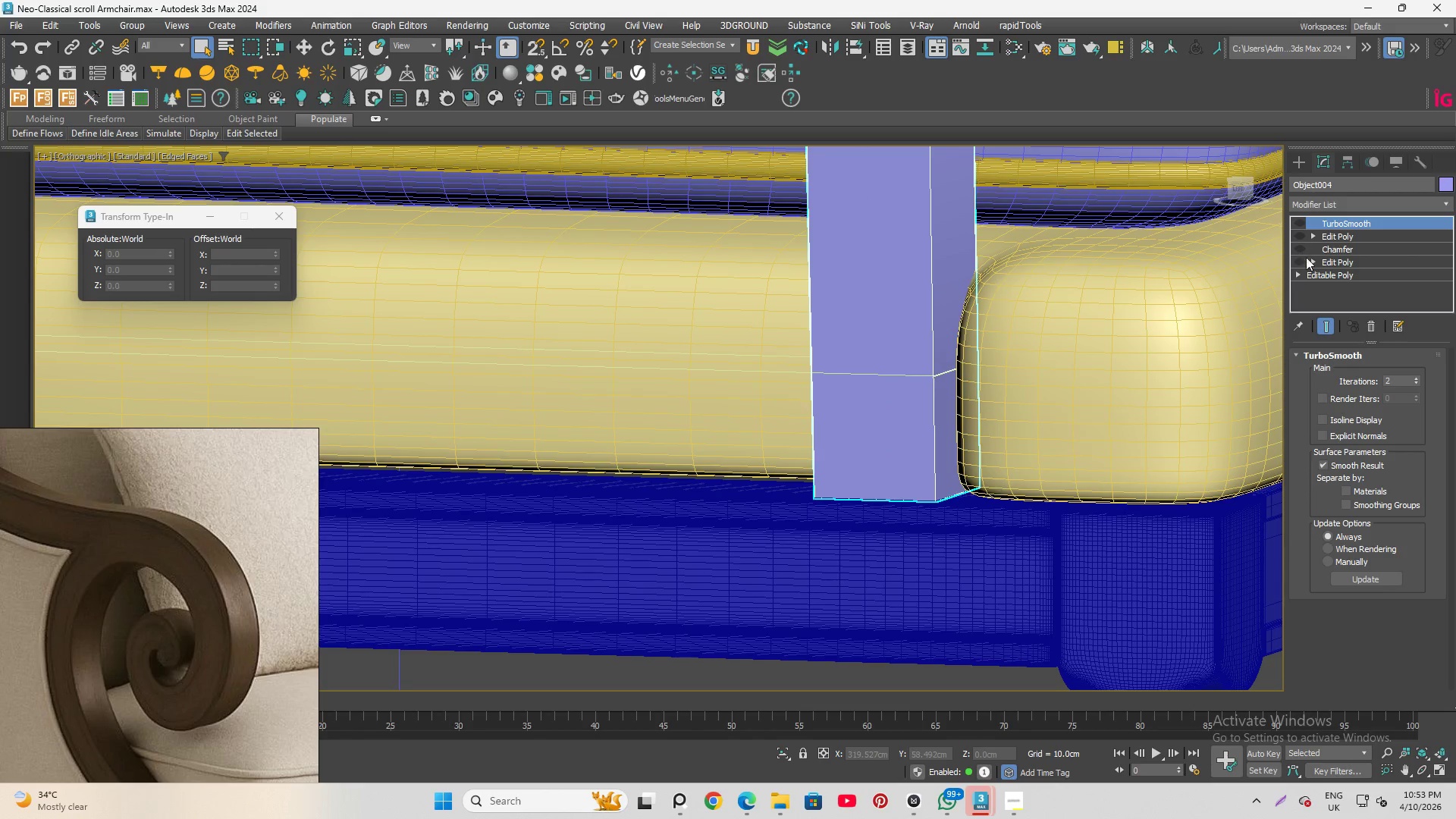 
left_click([1301, 263])
 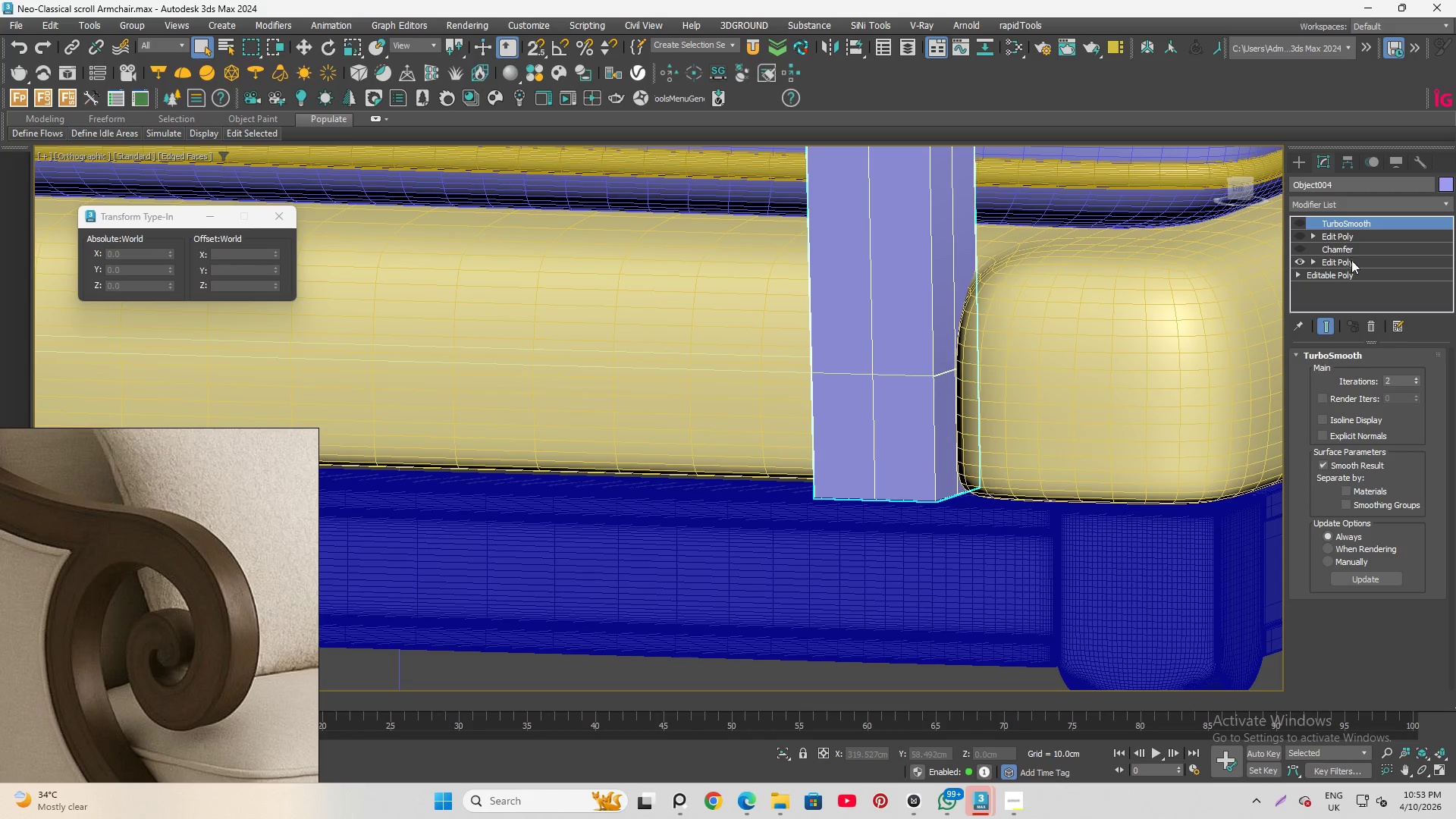 
left_click([1351, 264])
 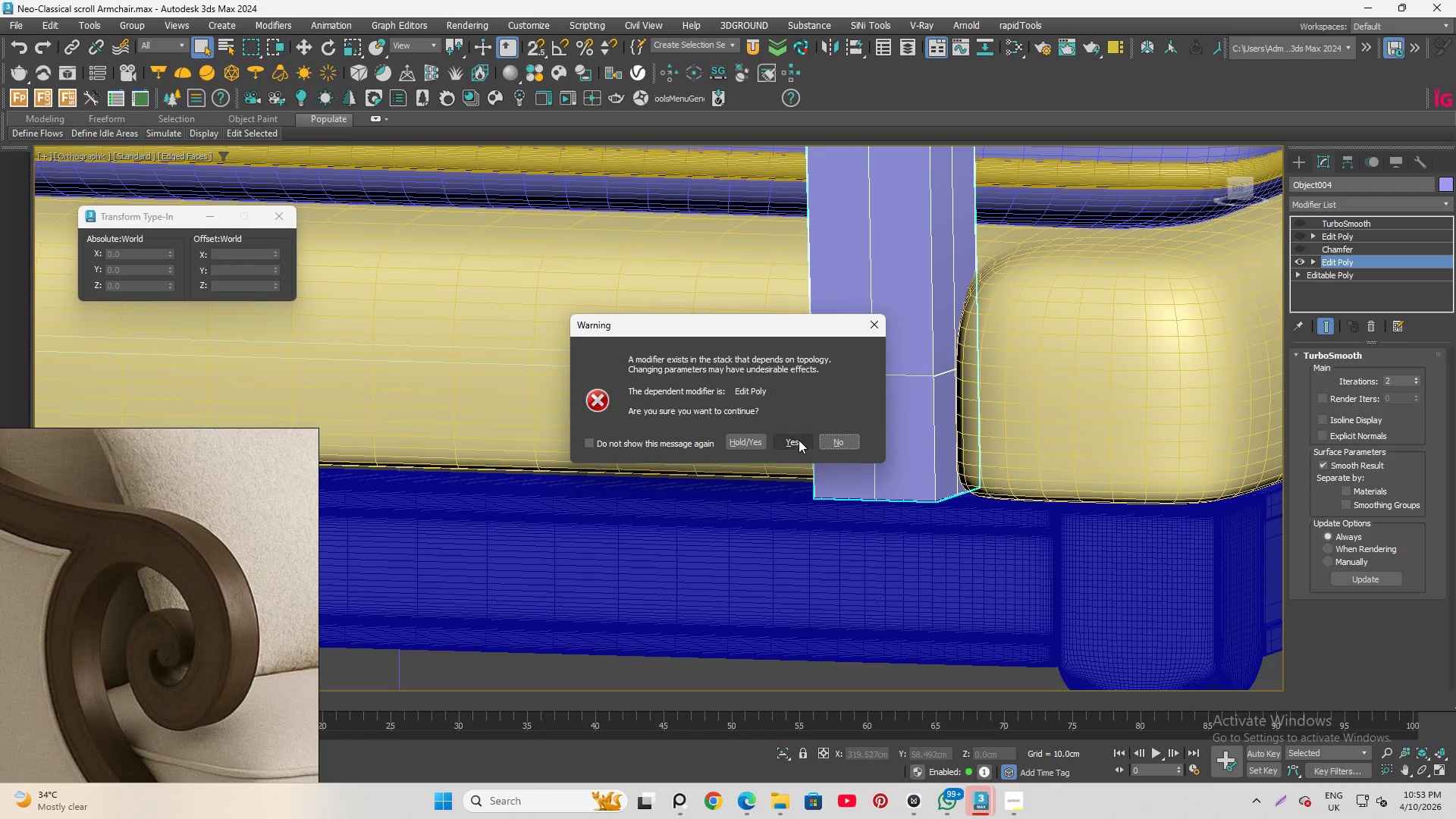 
left_click([795, 440])
 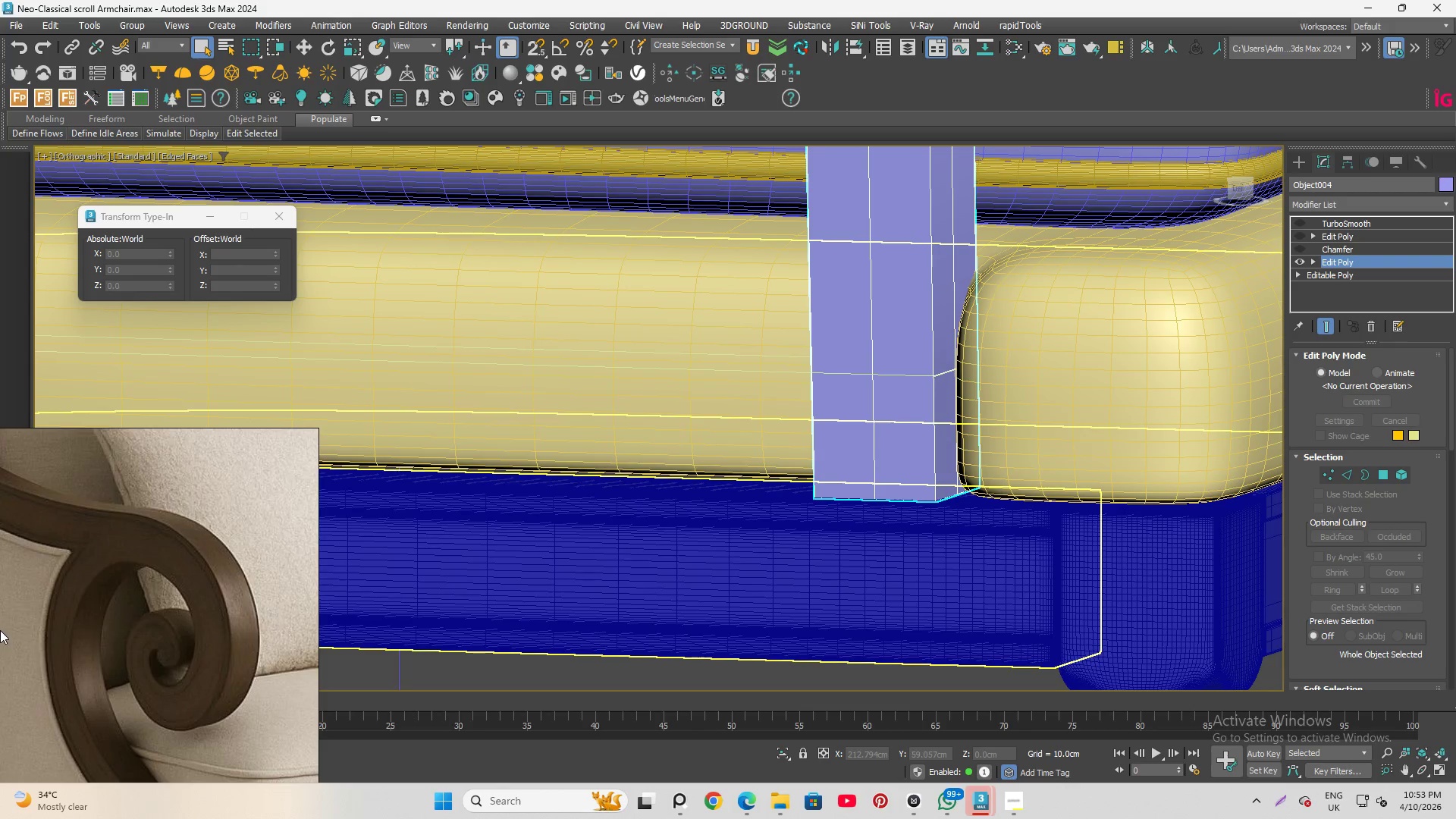 
scroll: coordinate [78, 632], scroll_direction: up, amount: 1.0
 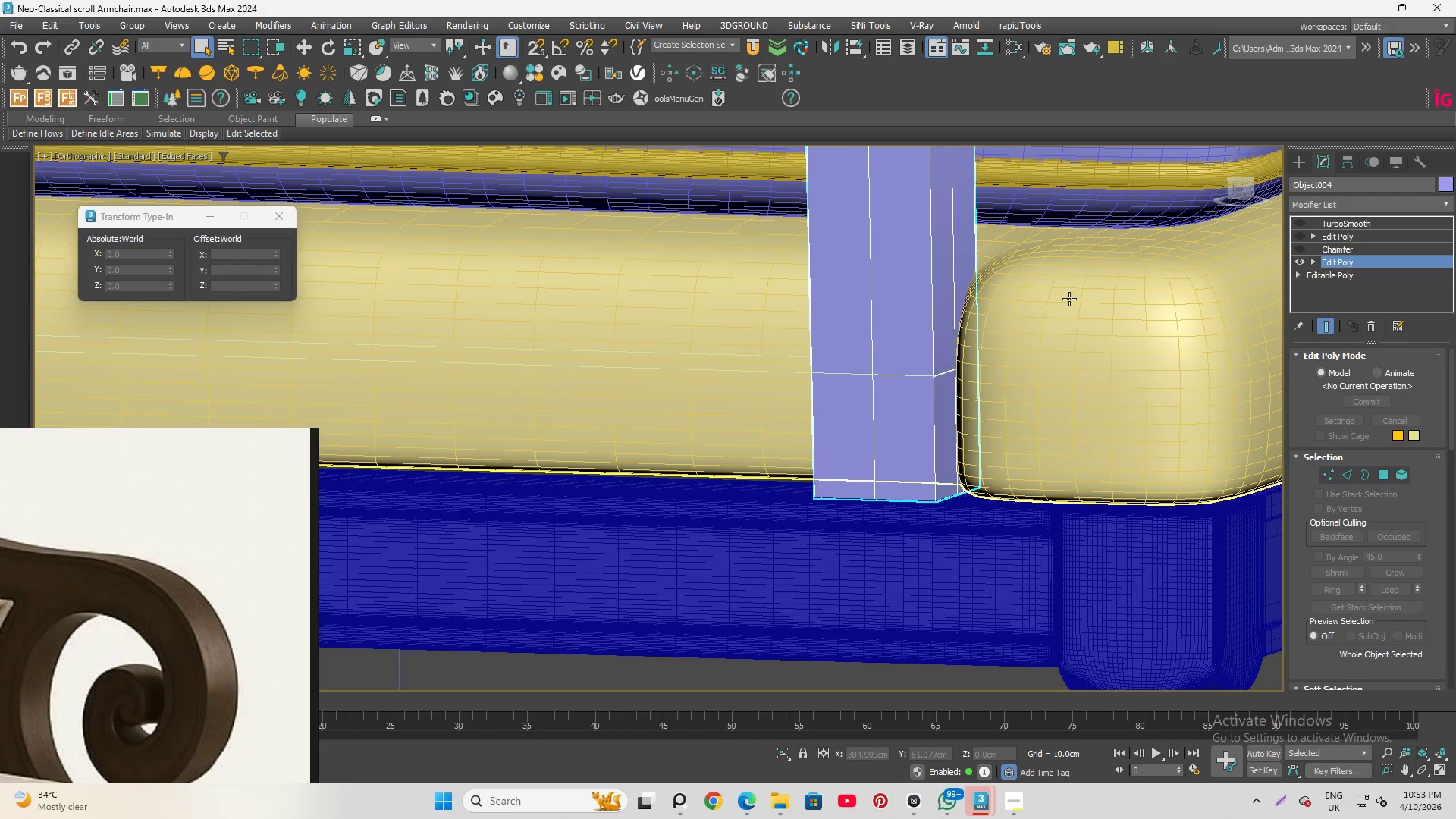 
scroll: coordinate [1000, 423], scroll_direction: down, amount: 3.0
 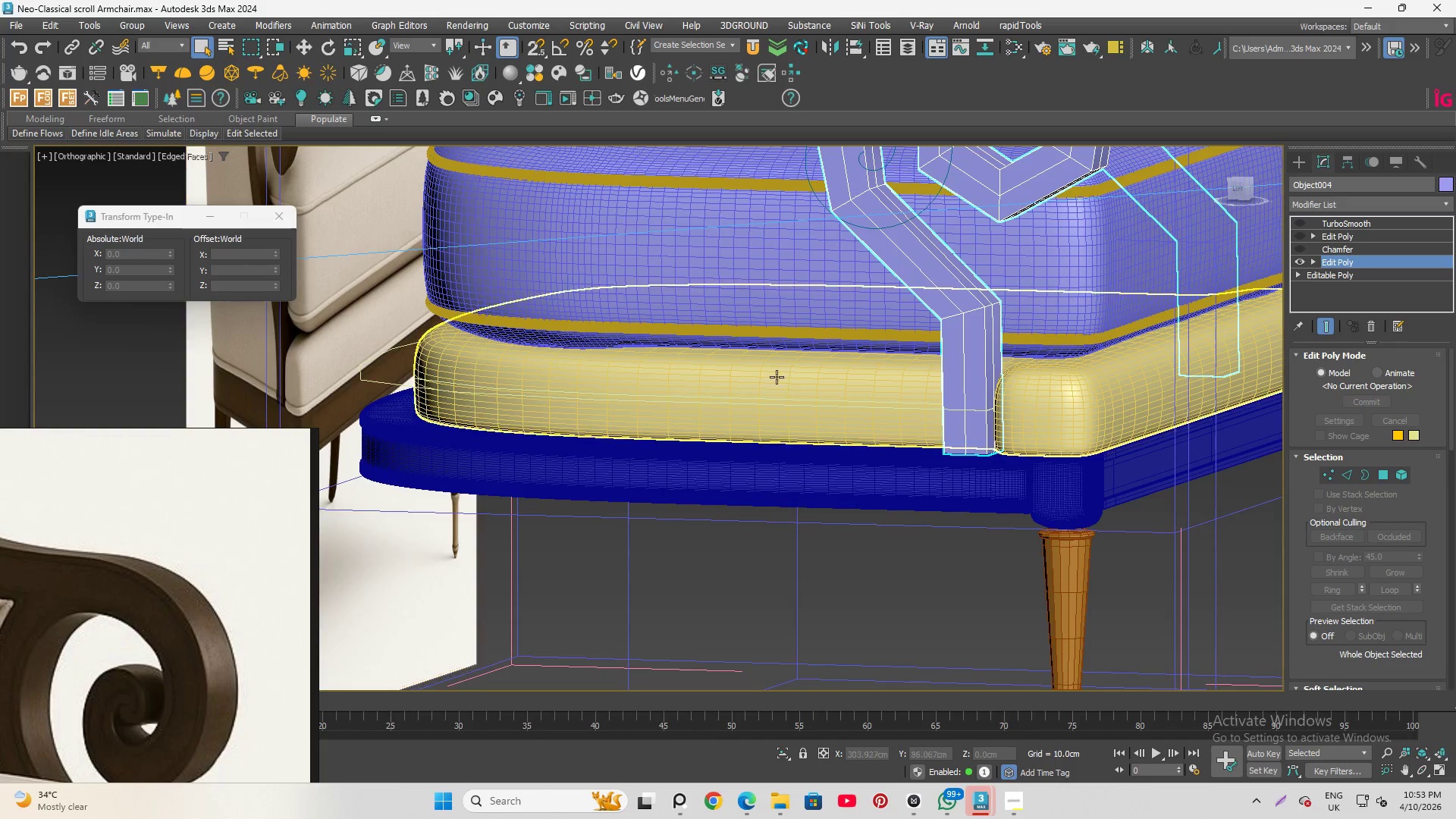 
scroll: coordinate [977, 430], scroll_direction: up, amount: 4.0
 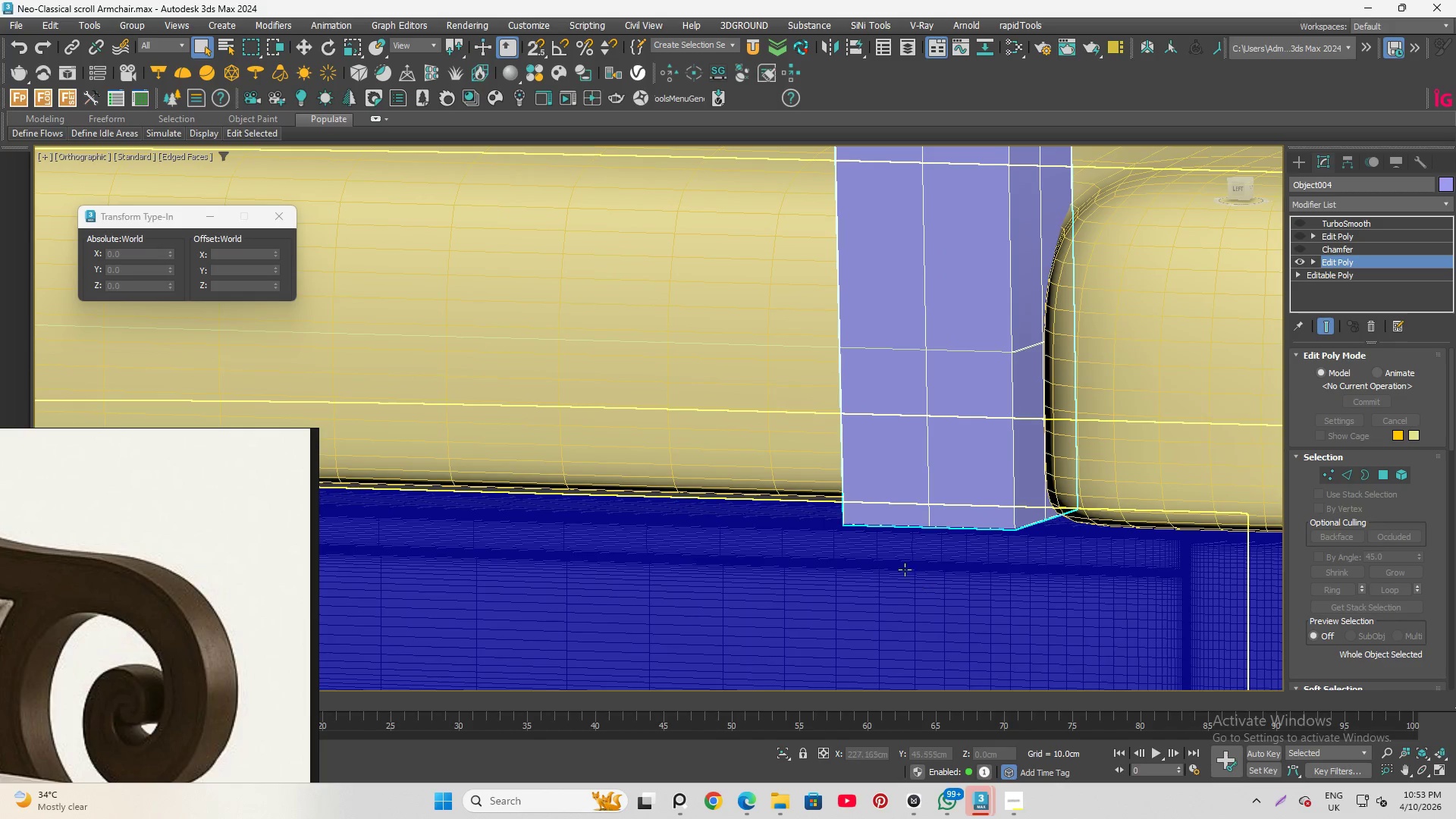 
scroll: coordinate [870, 535], scroll_direction: none, amount: 0.0
 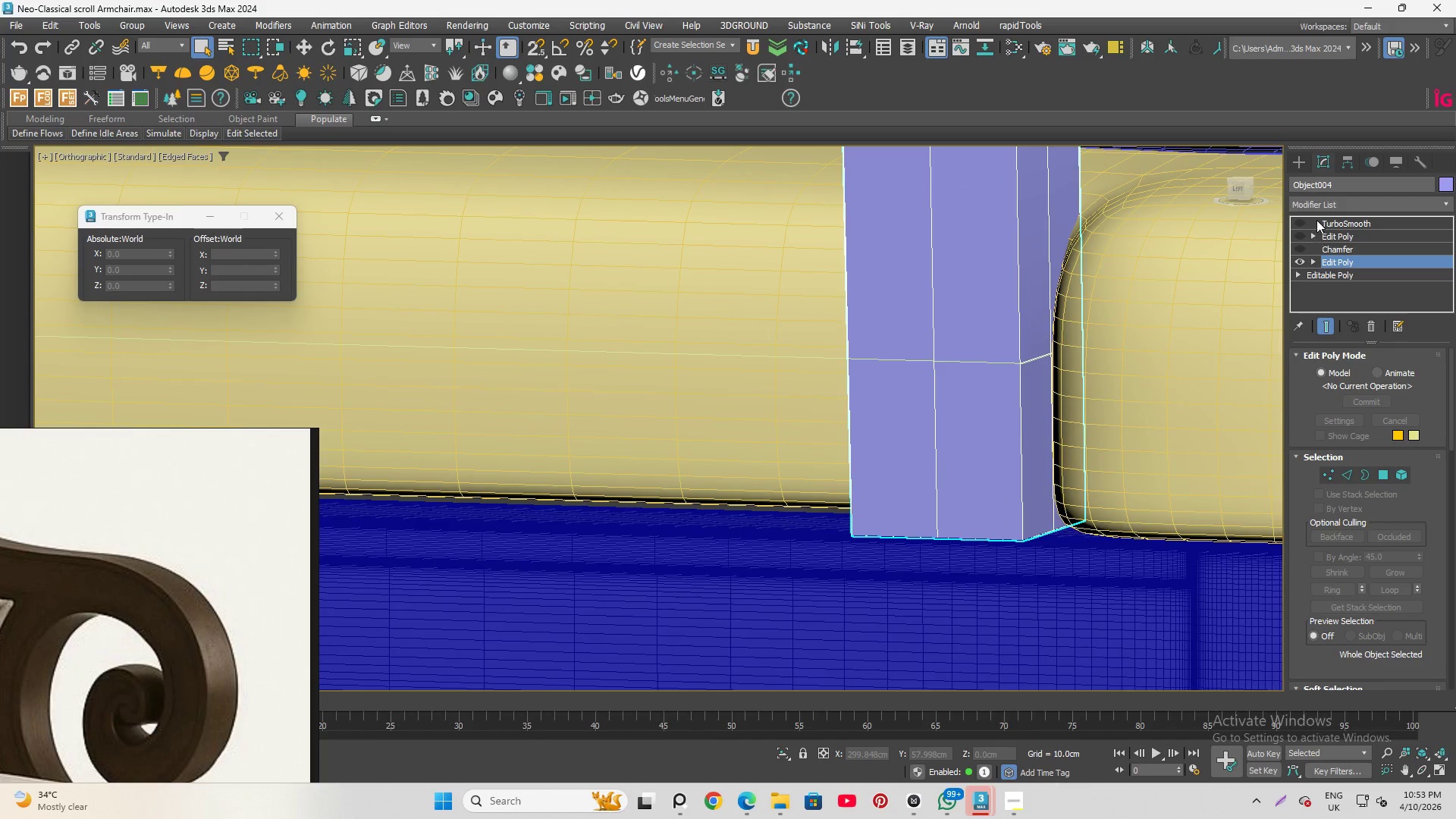 
left_click([1316, 203])
 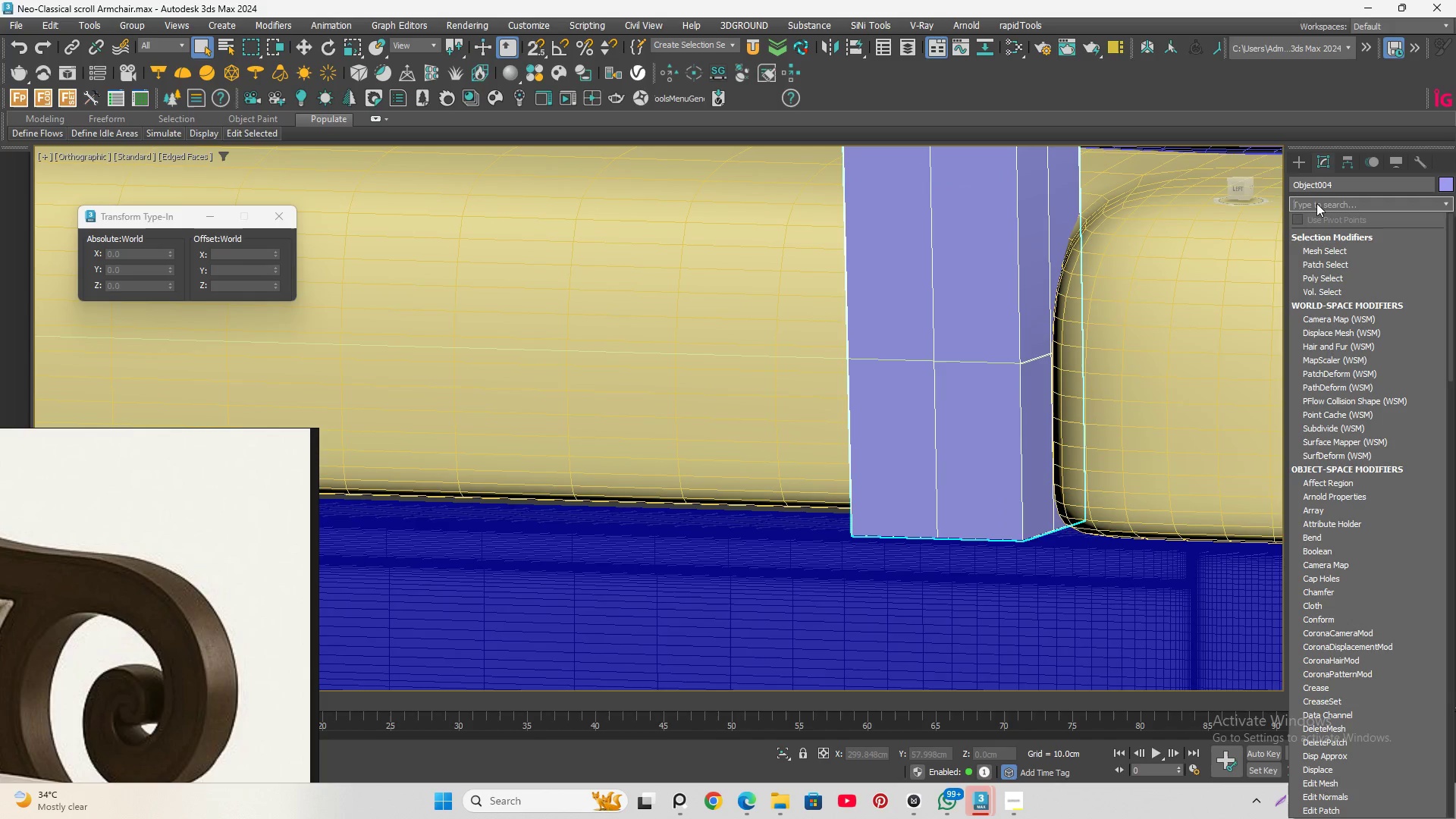 
key(E)
 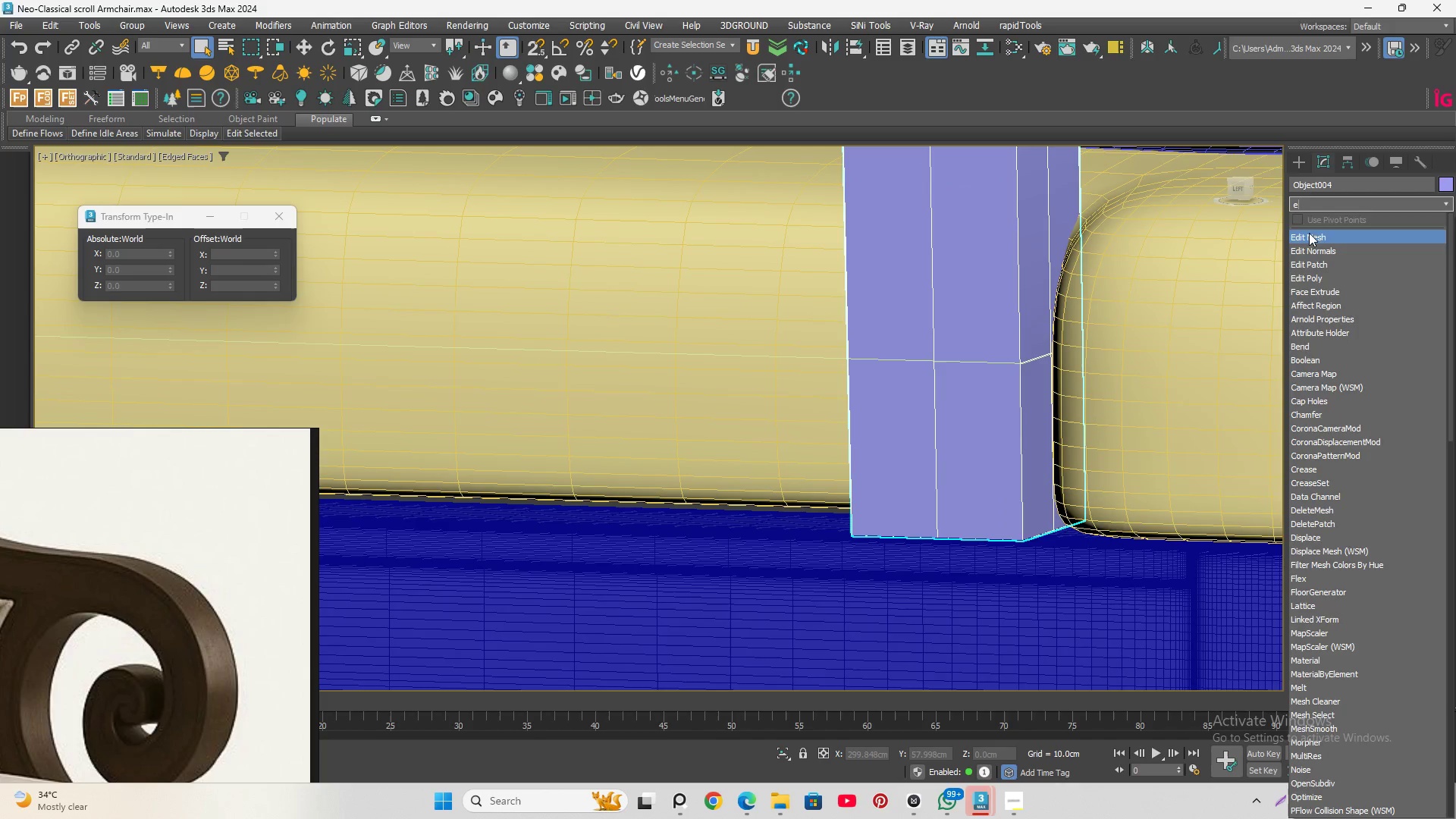 
key(D)
 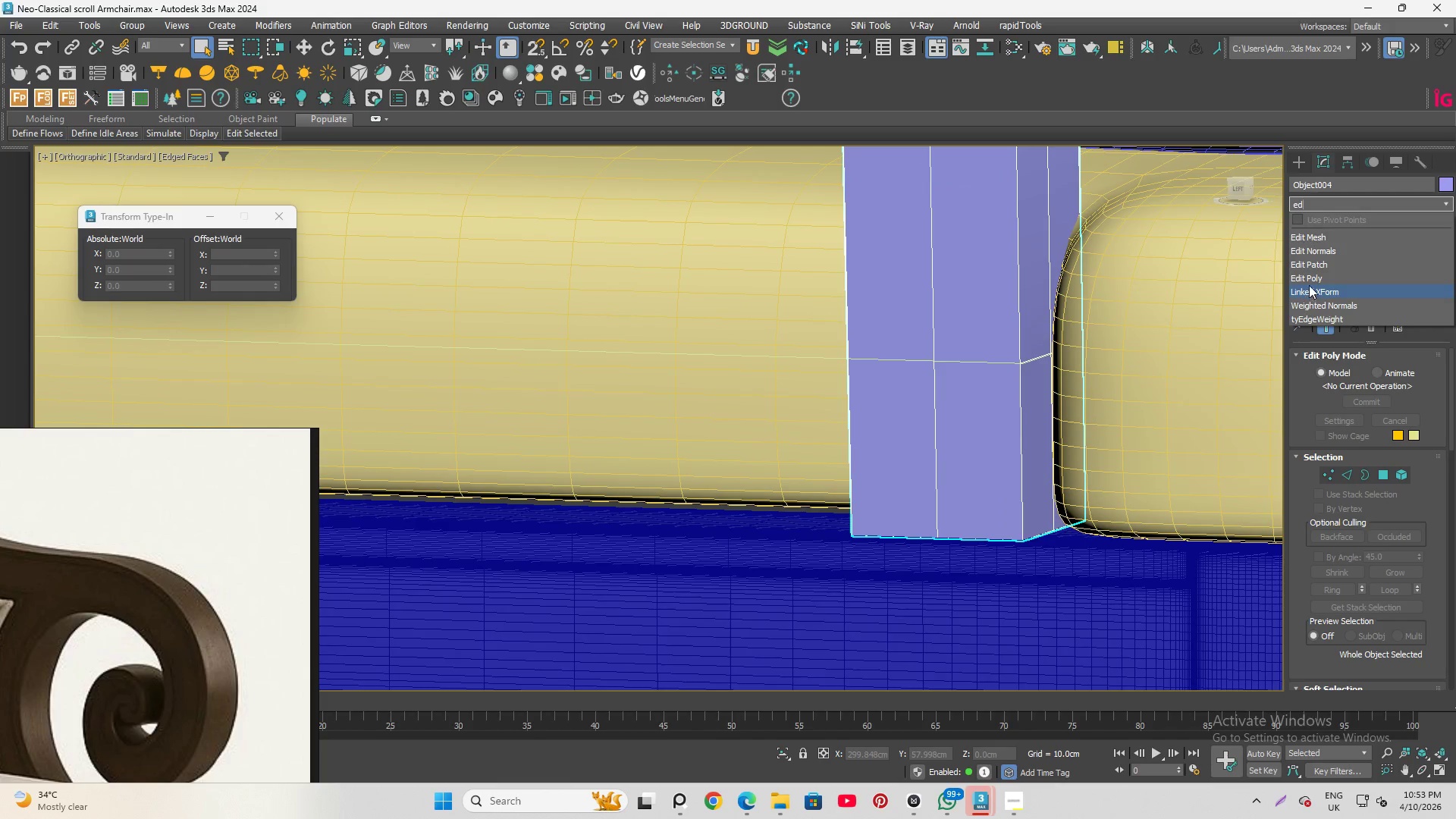 
left_click([1307, 275])
 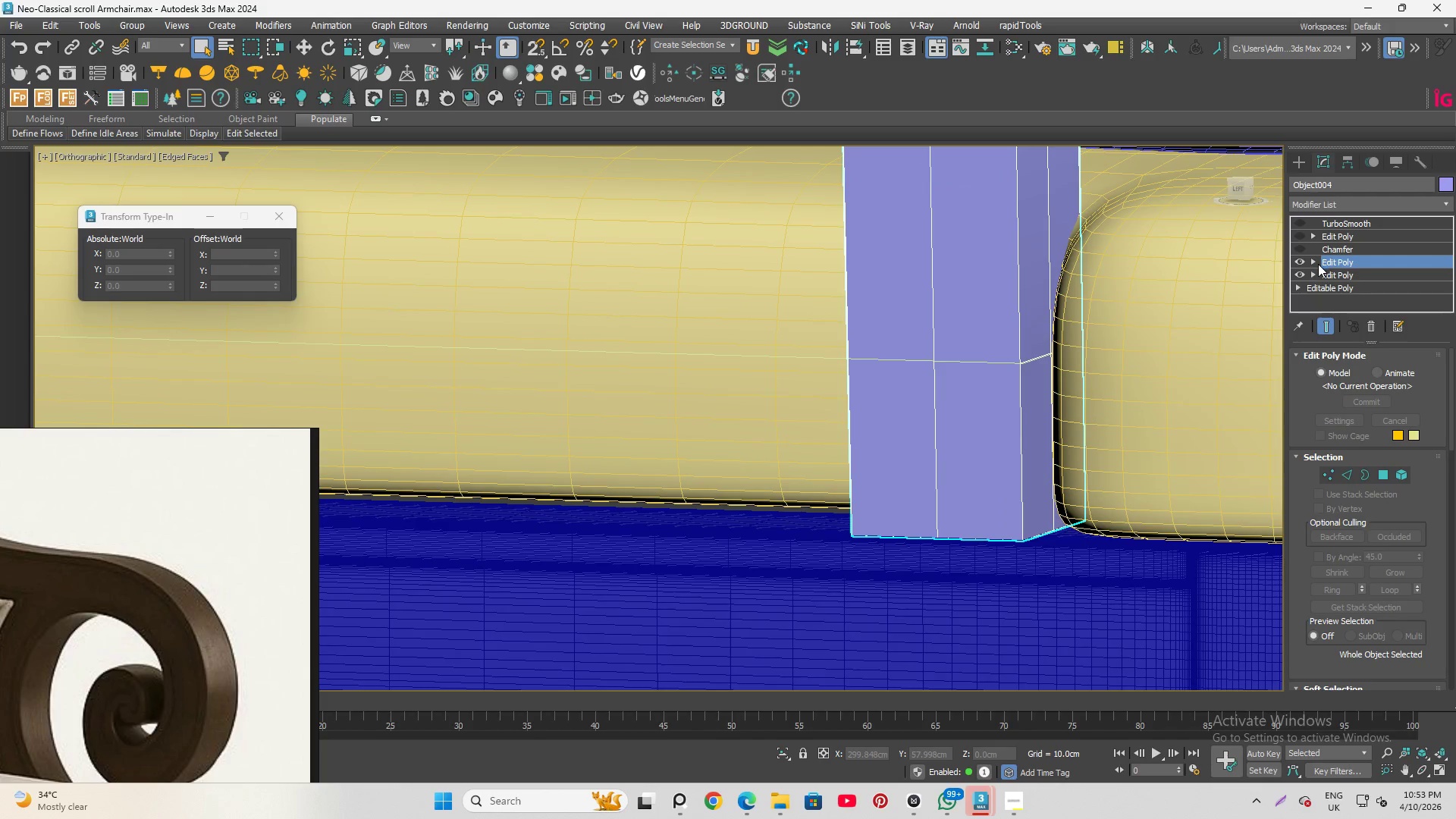 
left_click([1315, 262])
 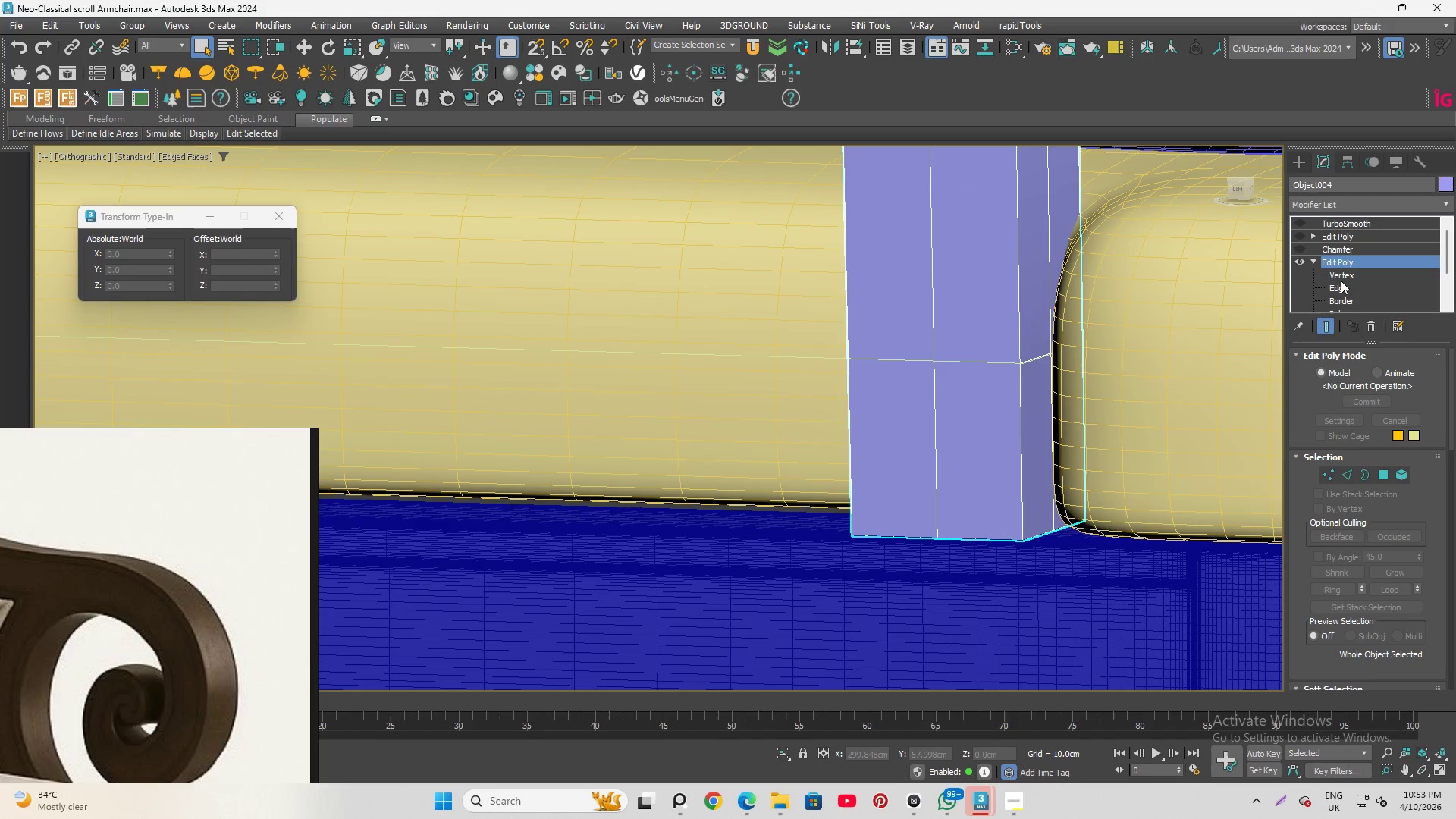 
scroll: coordinate [1340, 279], scroll_direction: down, amount: 1.0
 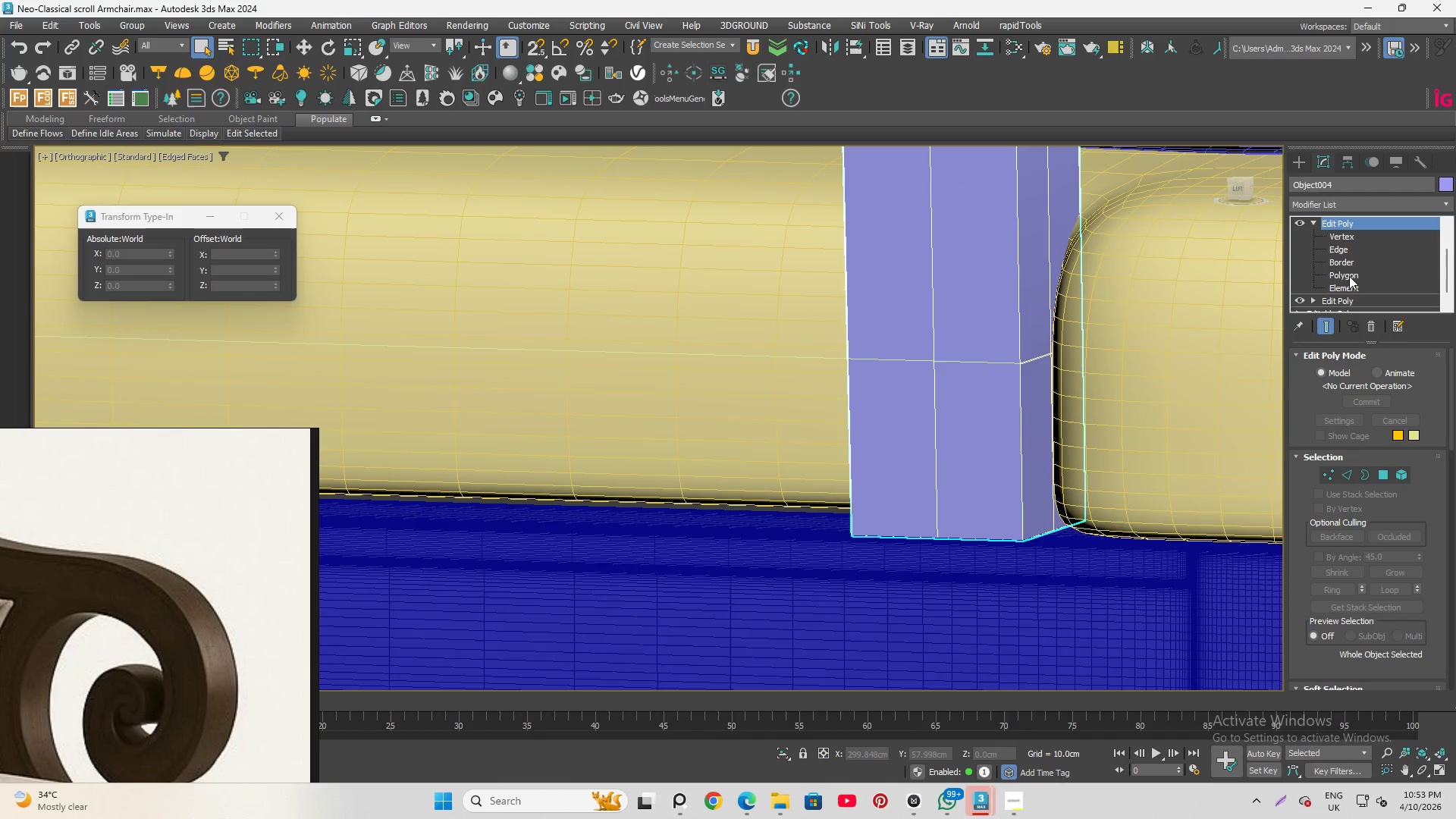 
left_click([1348, 275])
 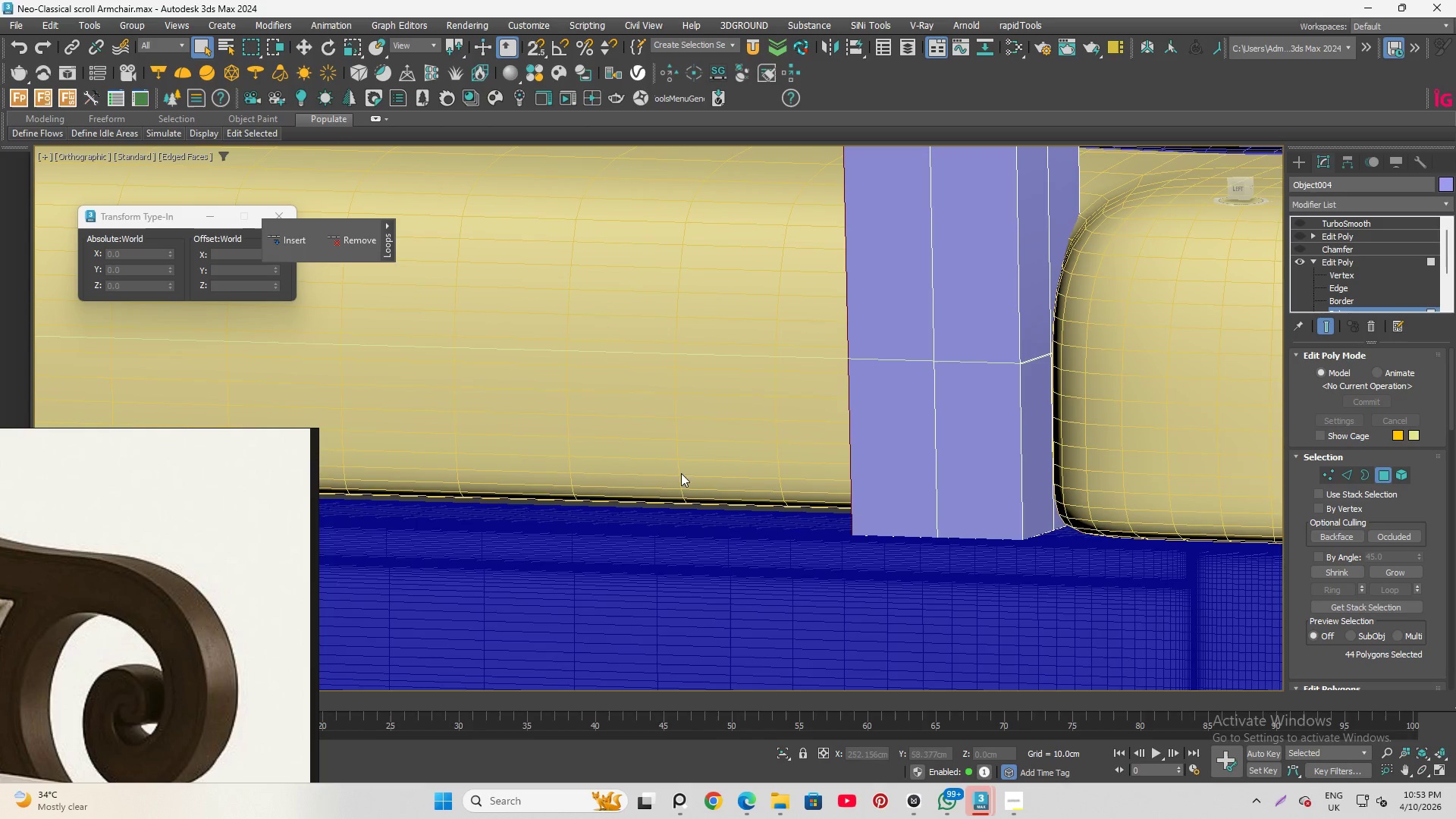 
scroll: coordinate [221, 548], scroll_direction: up, amount: 3.0
 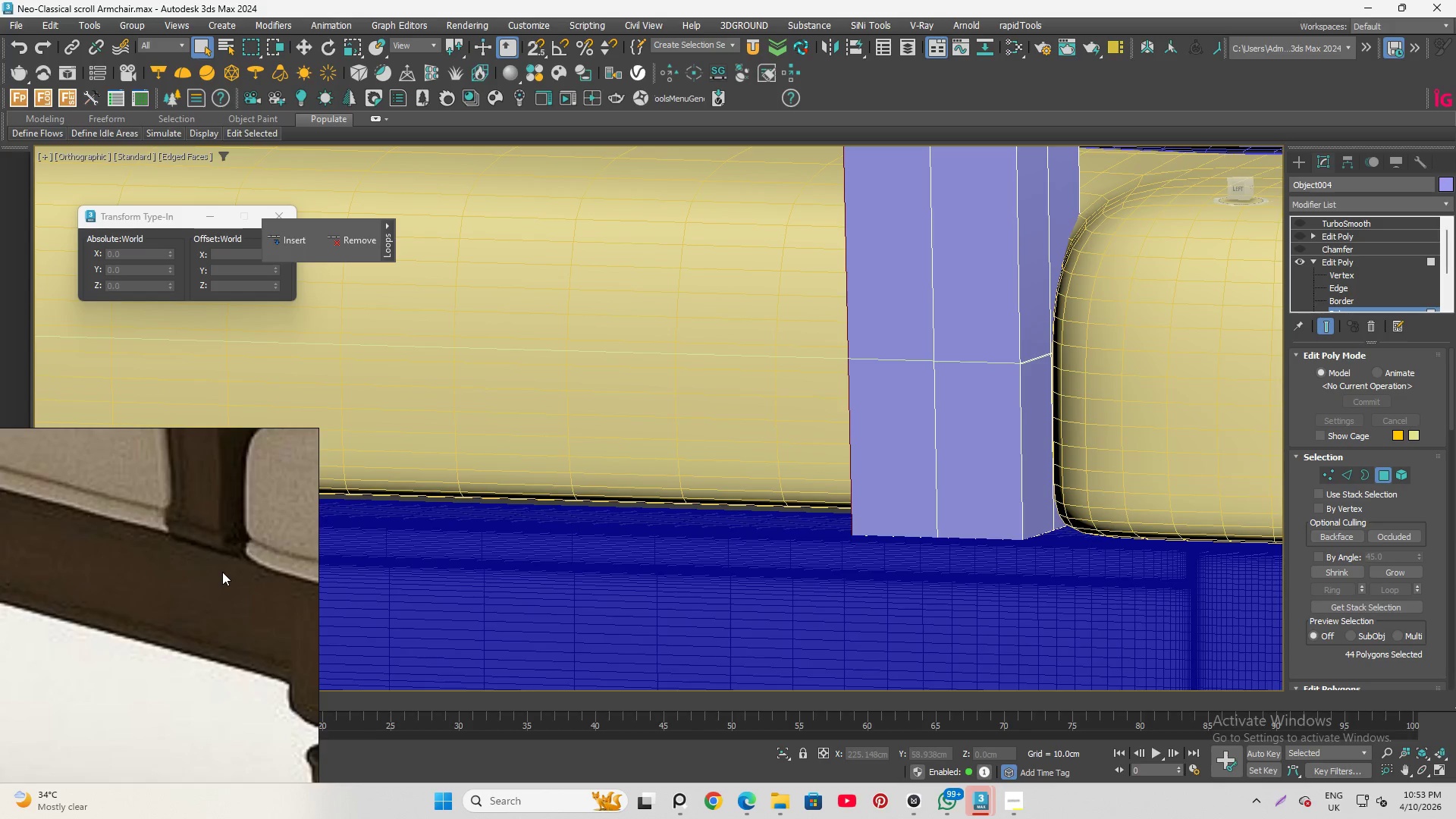 
scroll: coordinate [1342, 275], scroll_direction: down, amount: 3.0
 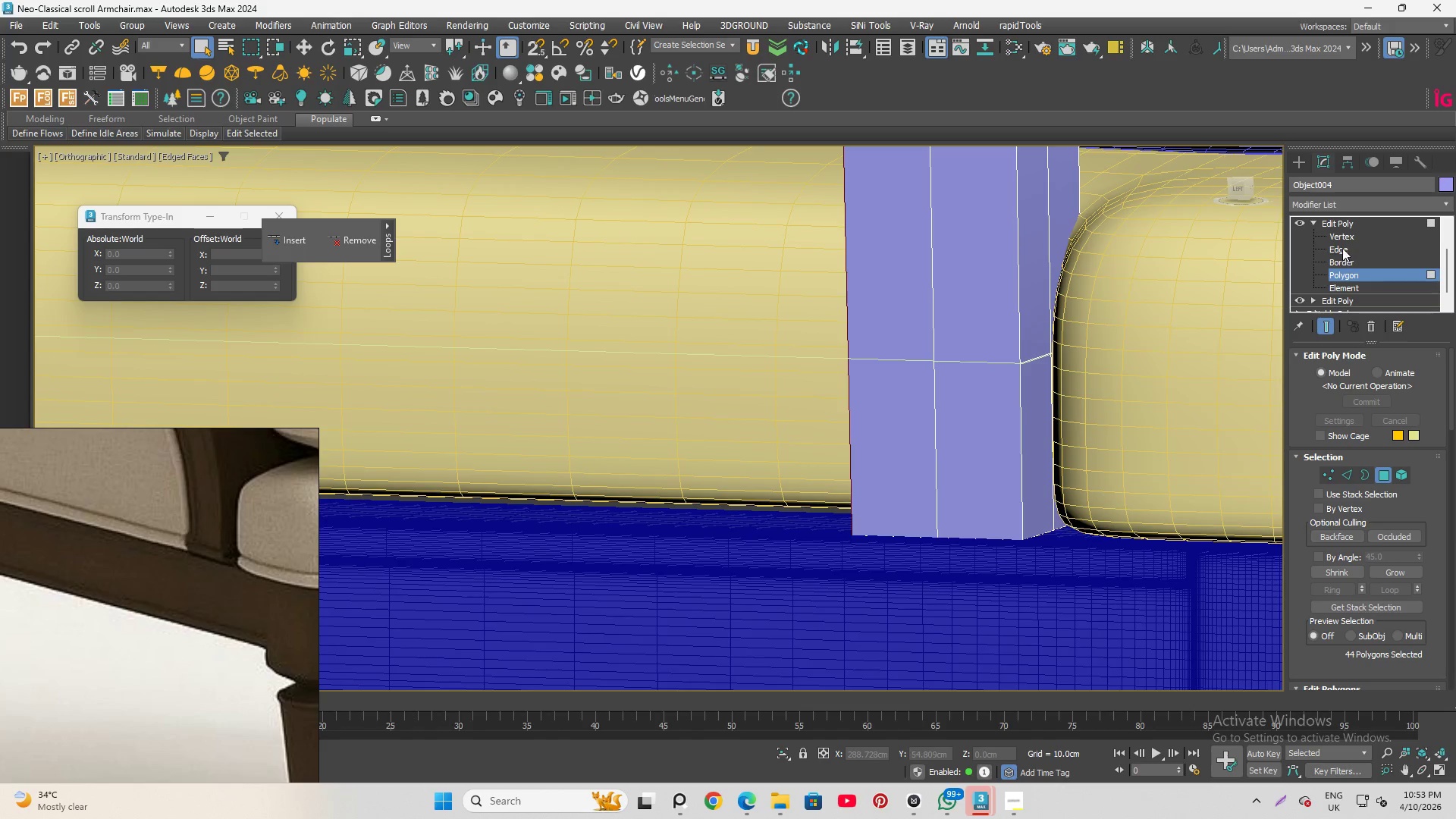 
left_click([1342, 246])
 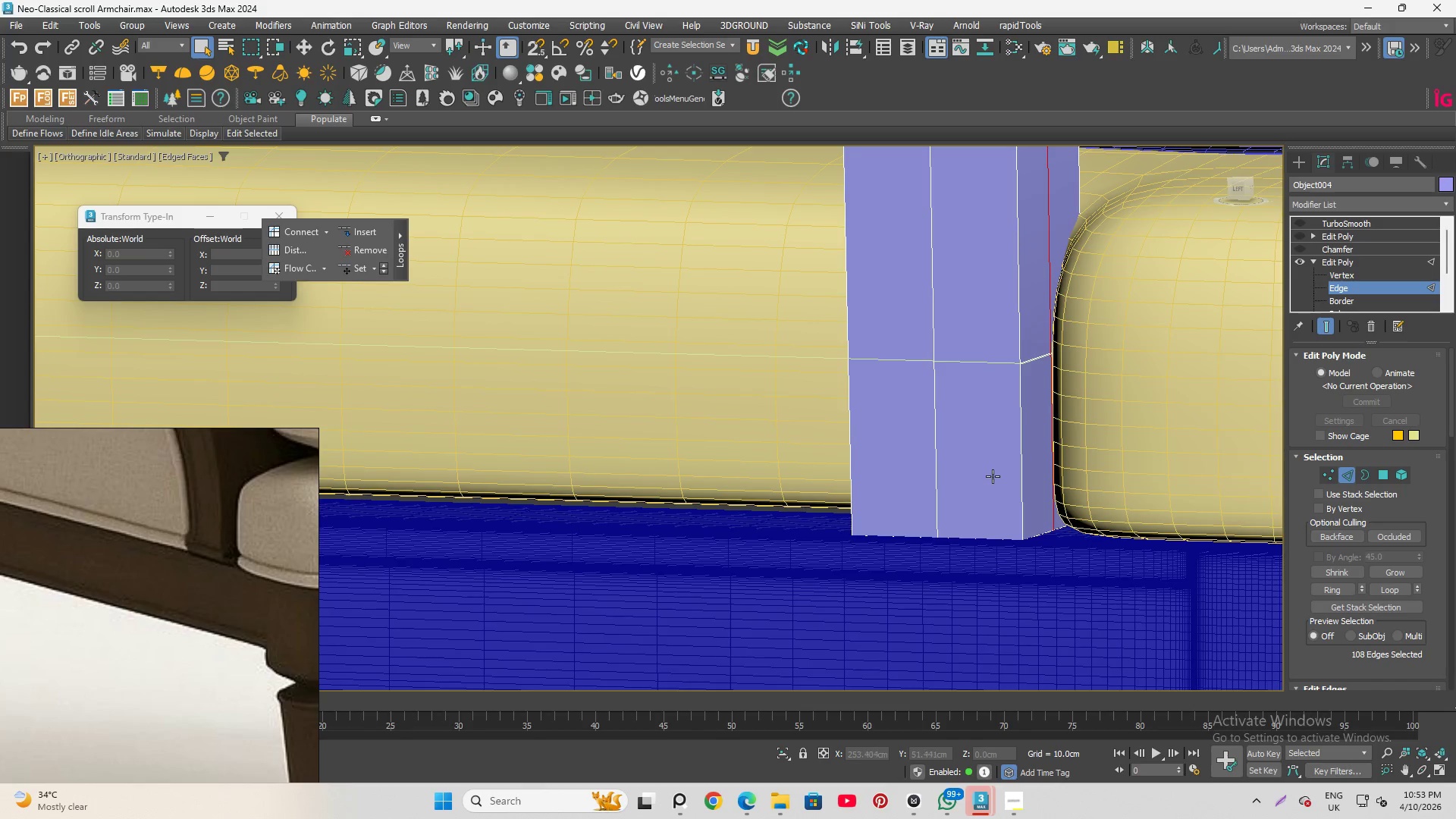 
key(Alt+AltLeft)
 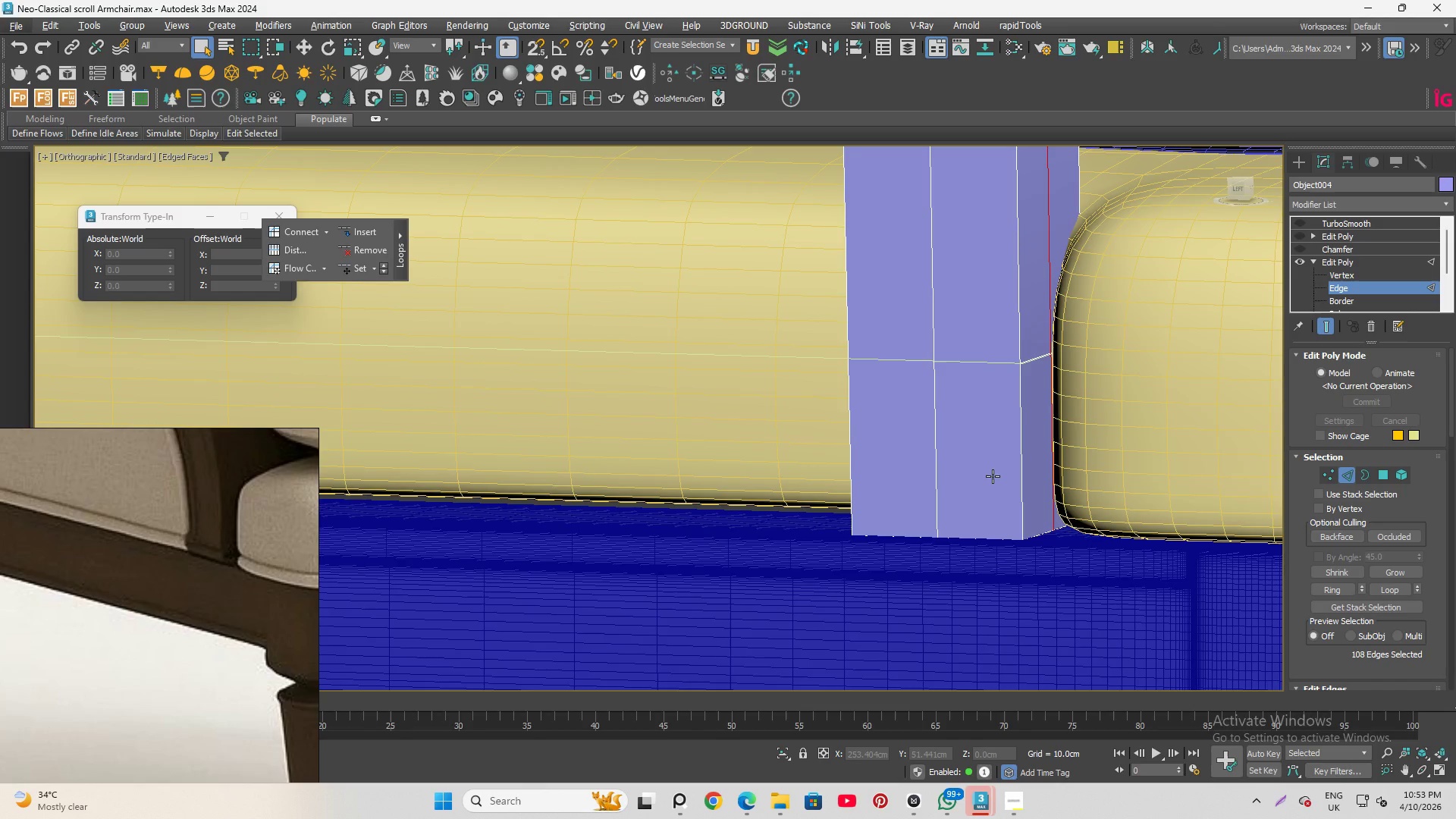 
key(Alt+1)
 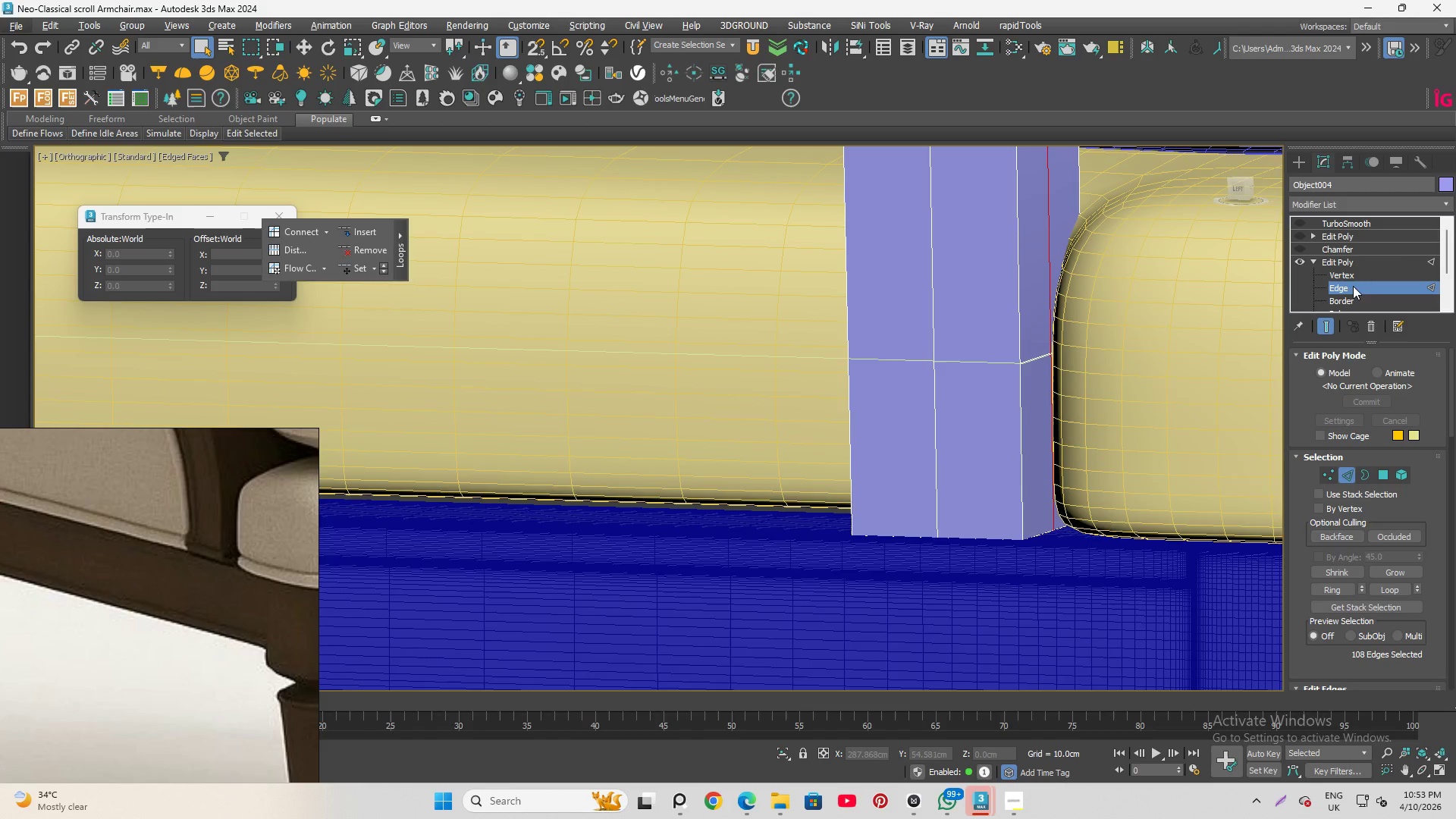 
scroll: coordinate [934, 521], scroll_direction: down, amount: 2.0
 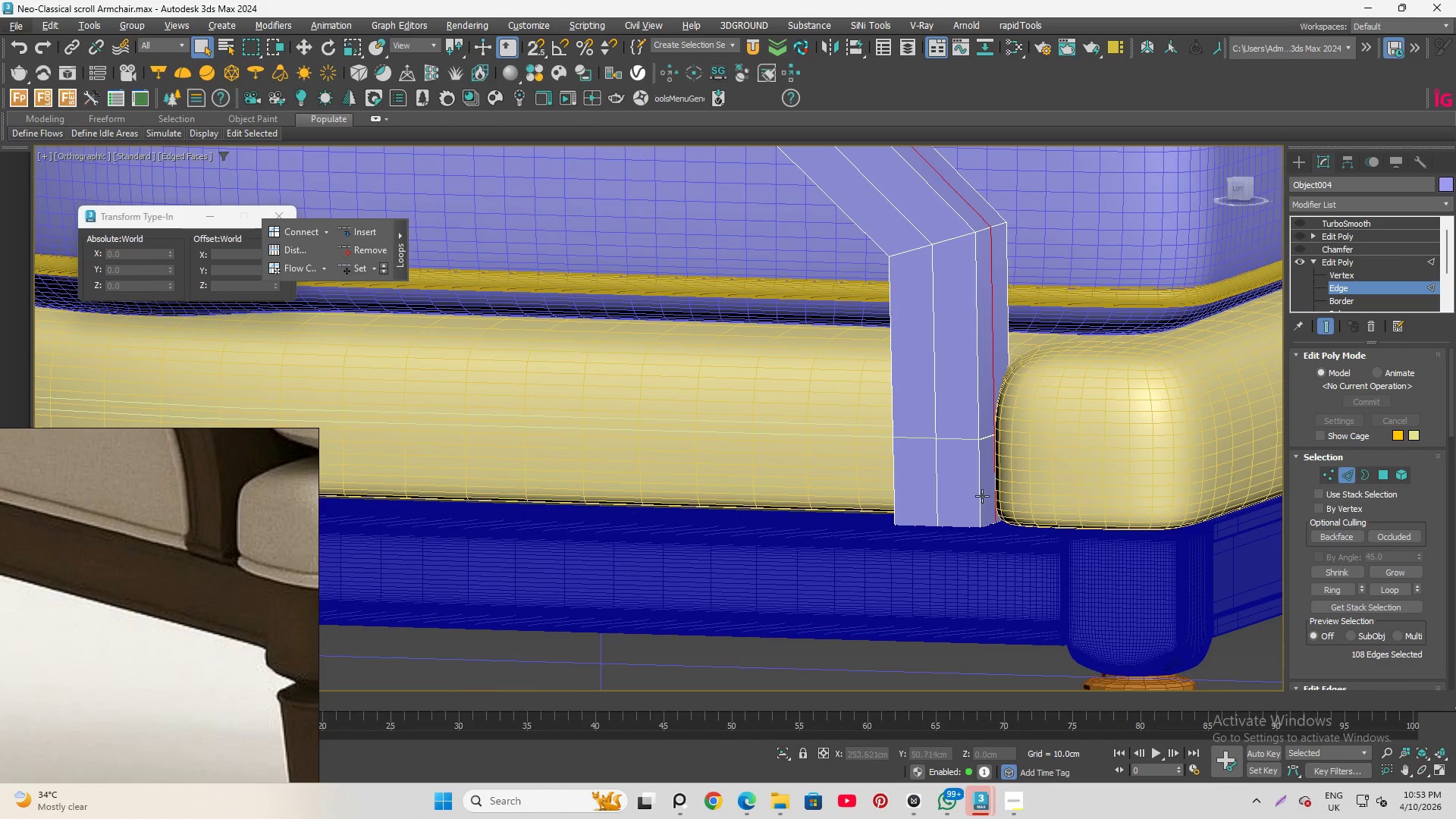 
left_click([982, 496])
 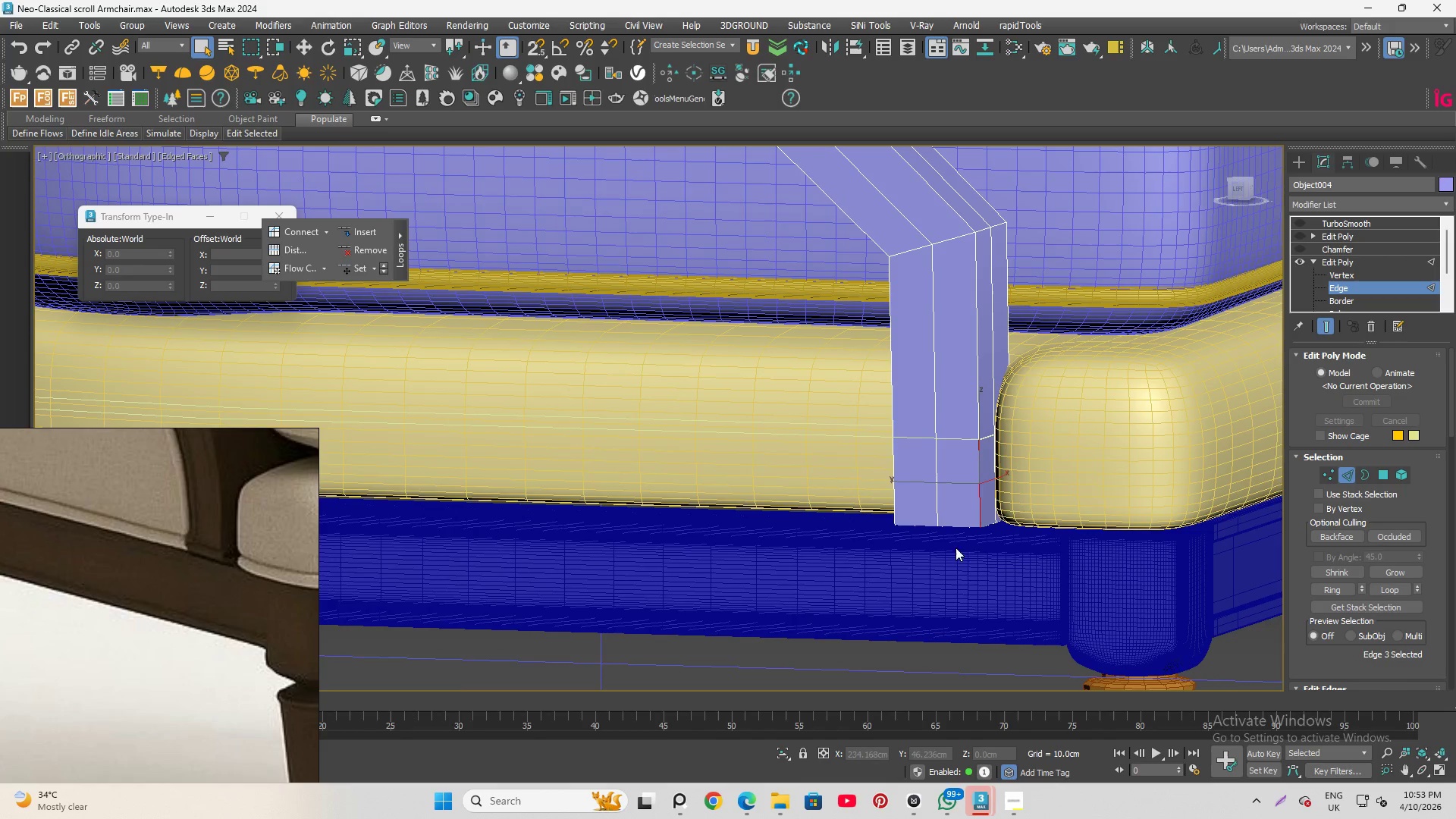 
left_click([970, 596])
 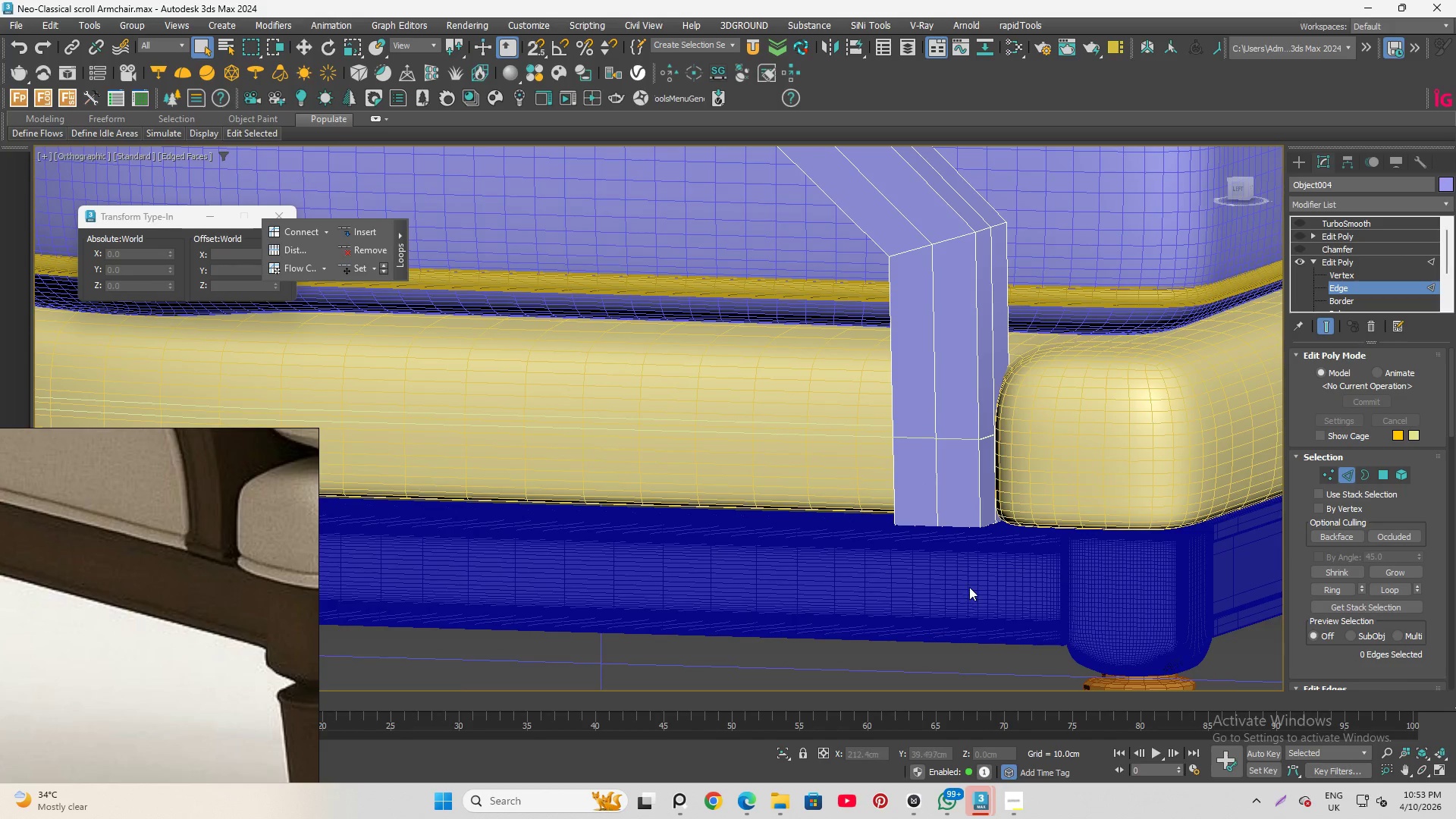 
key(Alt+1)
 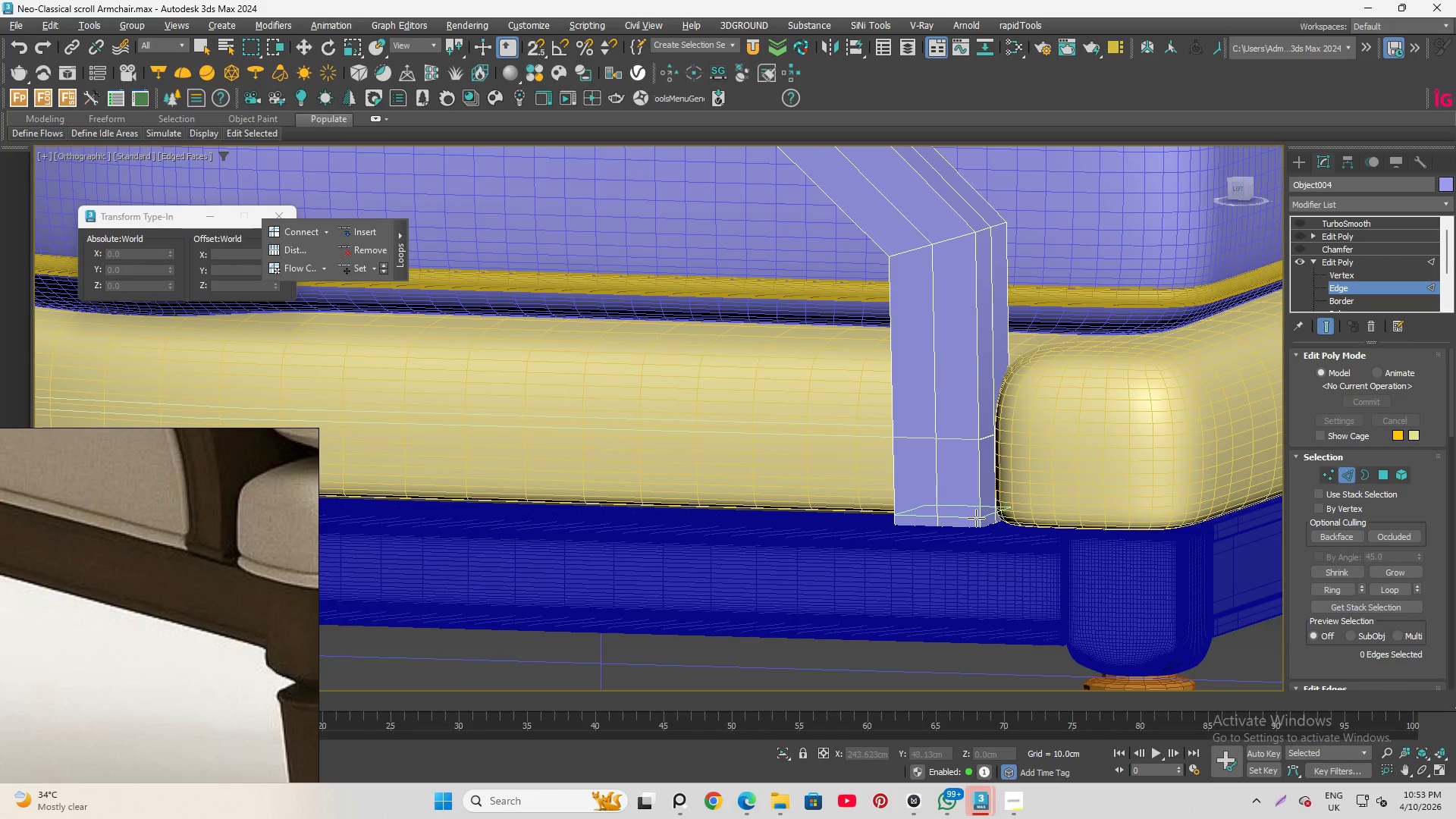 
scroll: coordinate [974, 513], scroll_direction: up, amount: 2.0
 